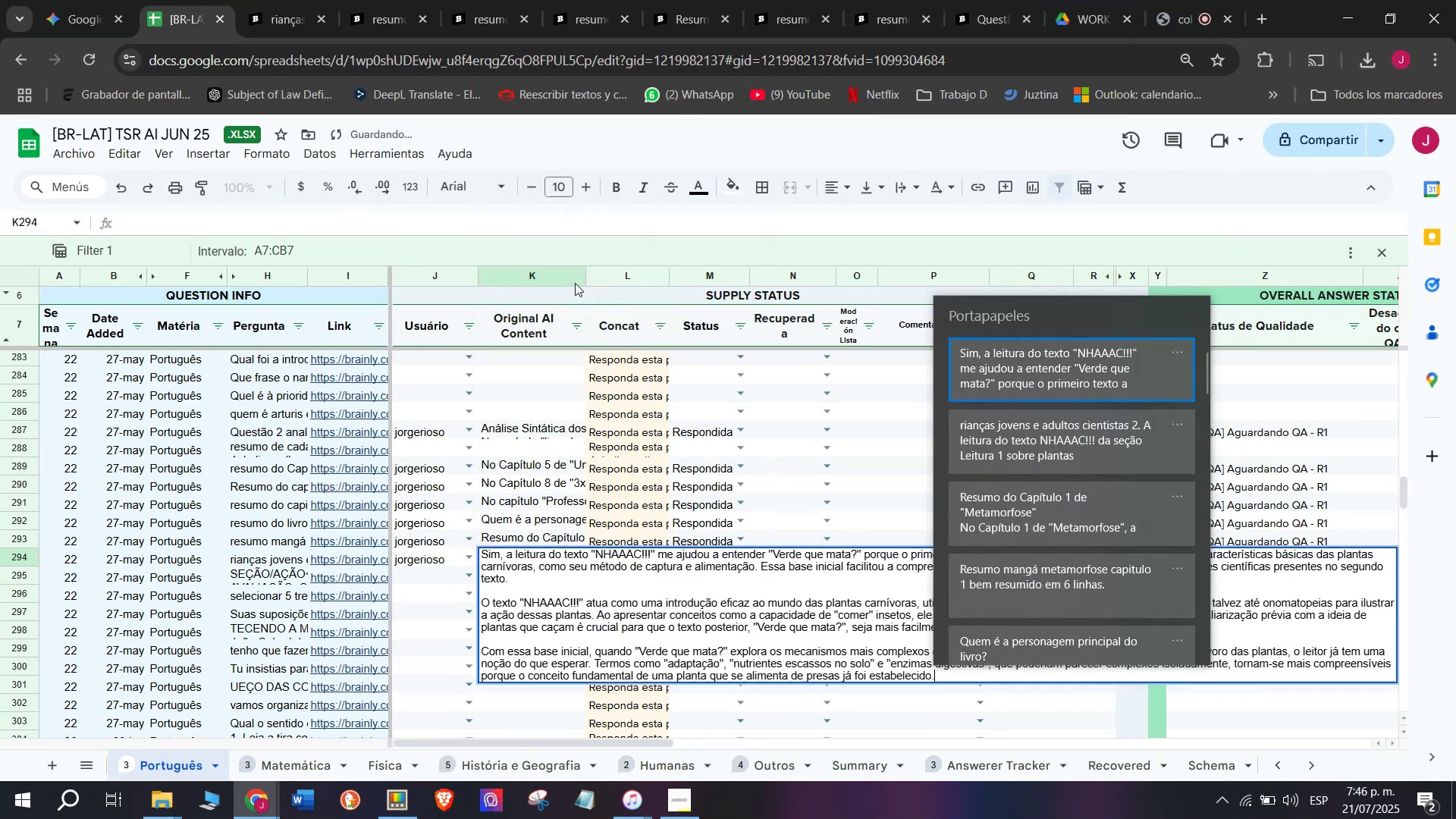 
key(Control+V)
 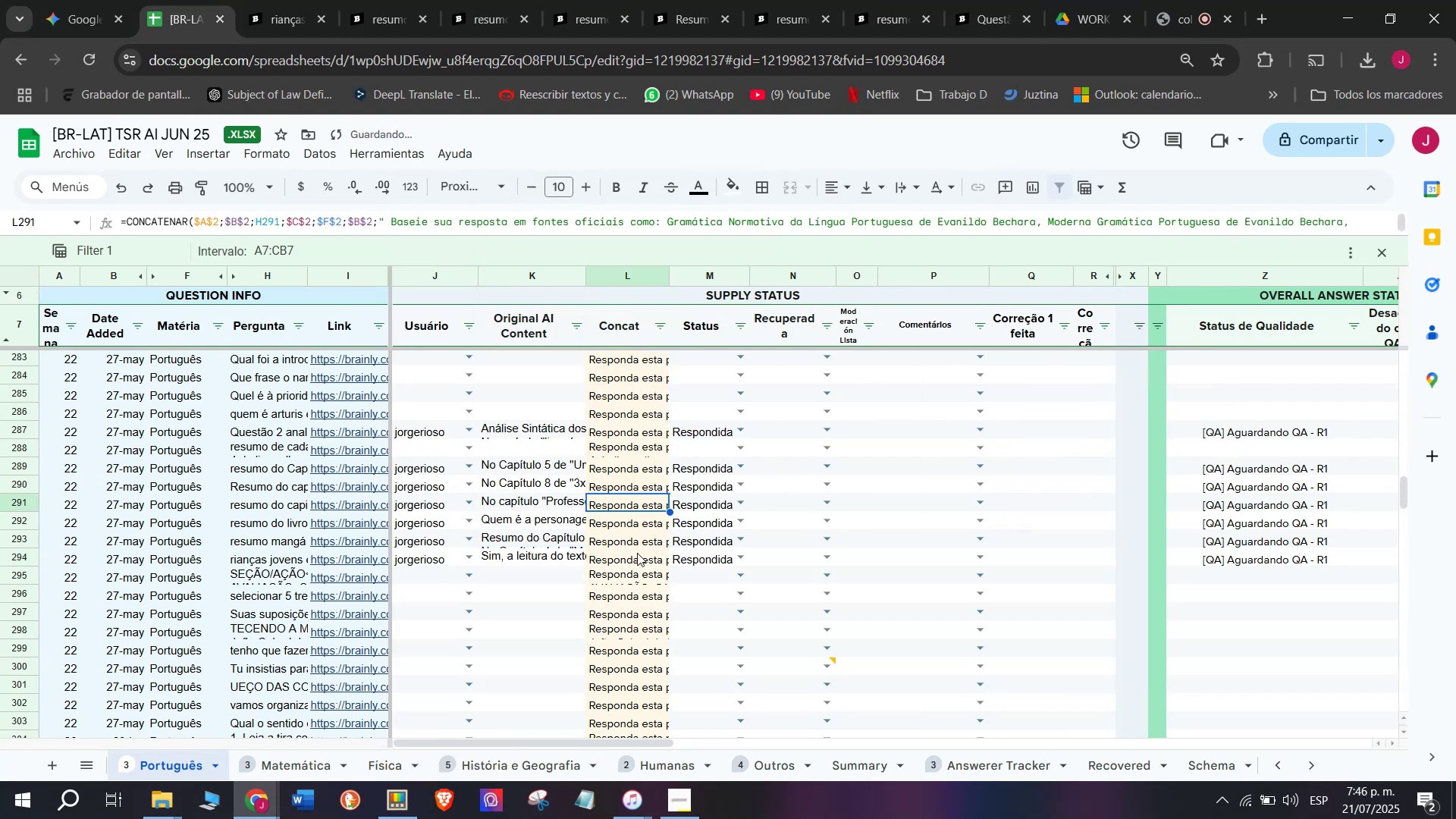 
scroll: coordinate [645, 567], scroll_direction: down, amount: 1.0
 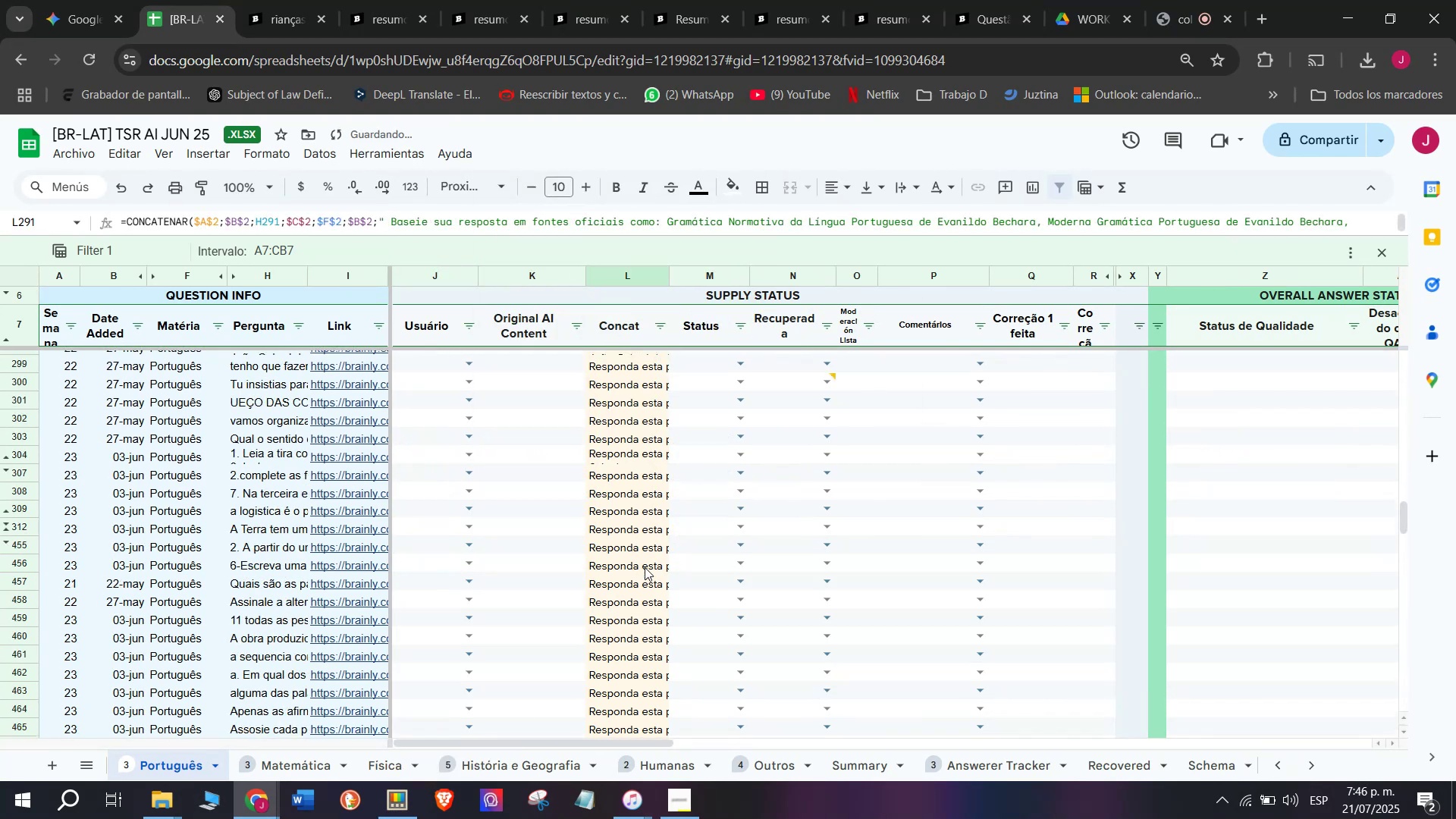 
scroll: coordinate [645, 567], scroll_direction: up, amount: 2.0
 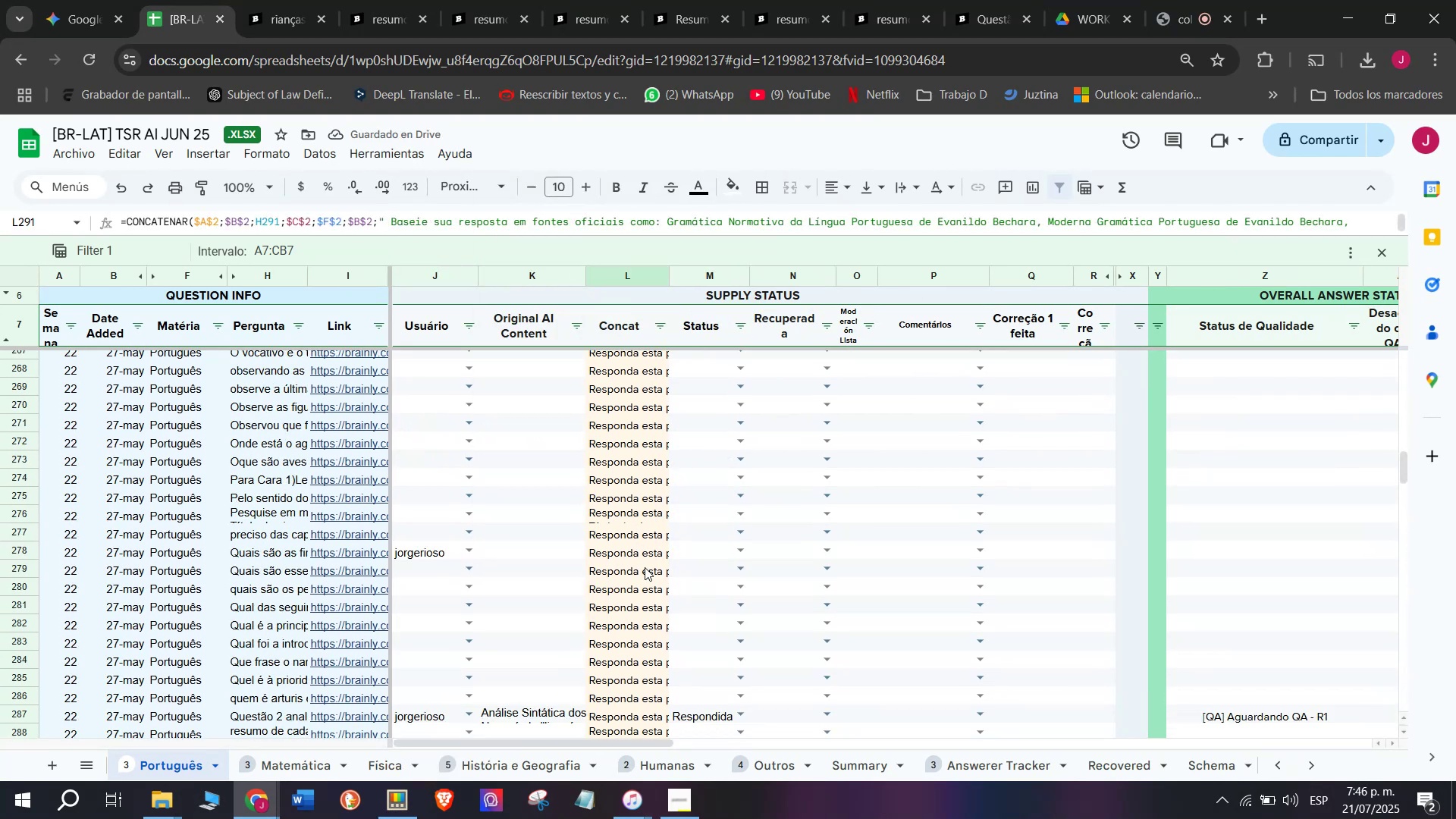 
scroll: coordinate [645, 567], scroll_direction: down, amount: 1.0
 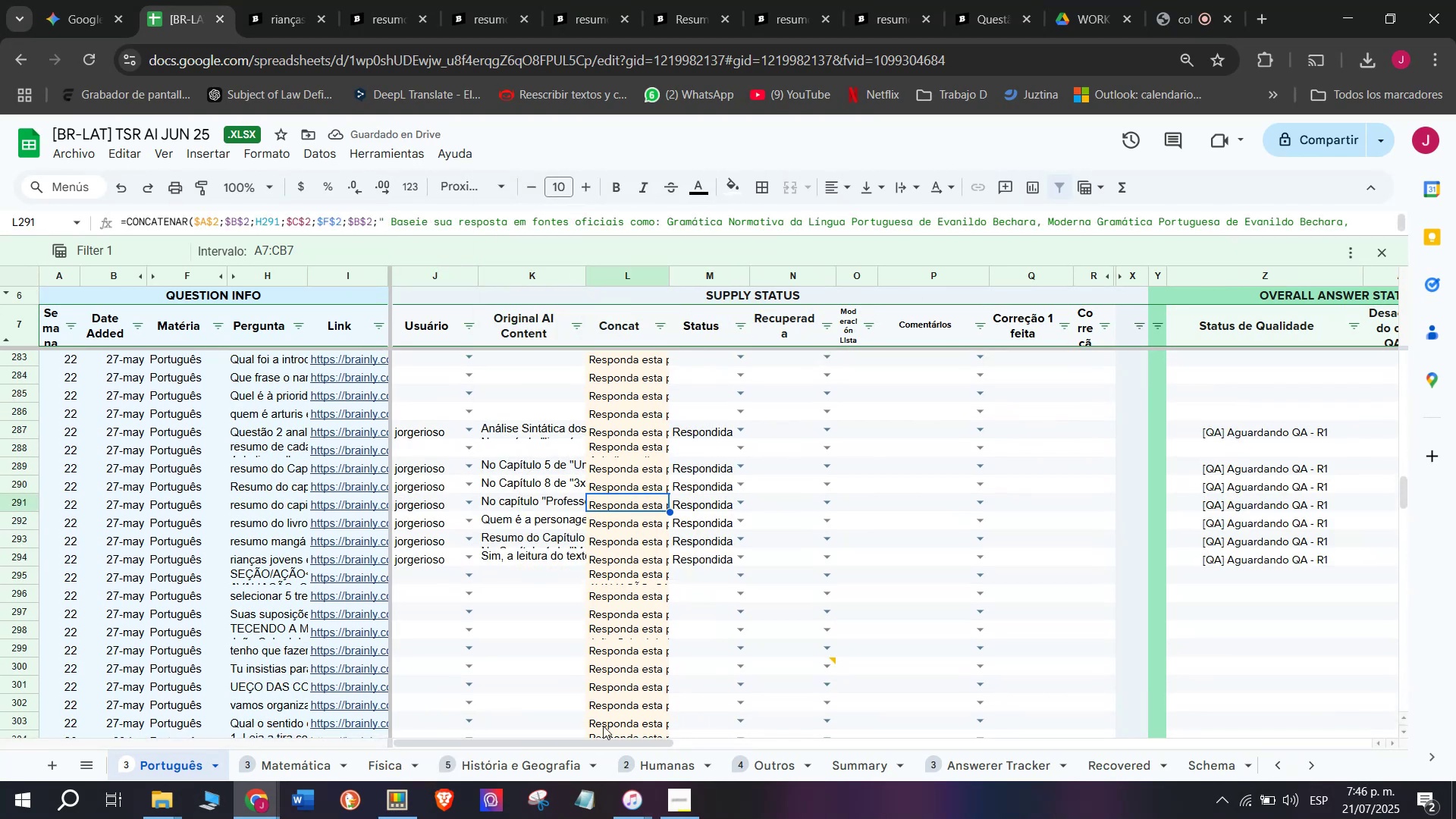 
left_click_drag(start_coordinate=[595, 739], to_coordinate=[566, 769])
 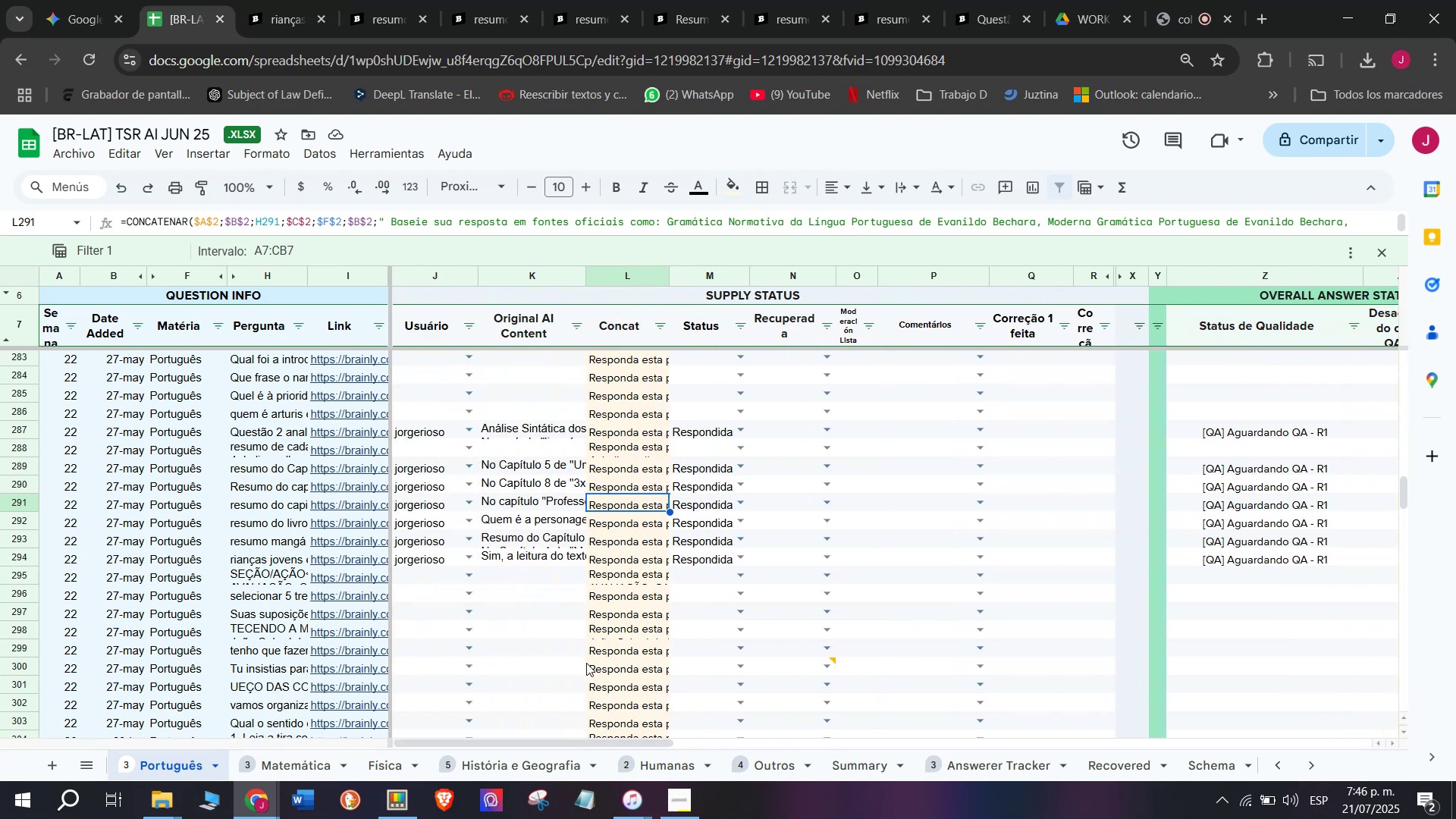 
left_click_drag(start_coordinate=[634, 741], to_coordinate=[554, 737])
 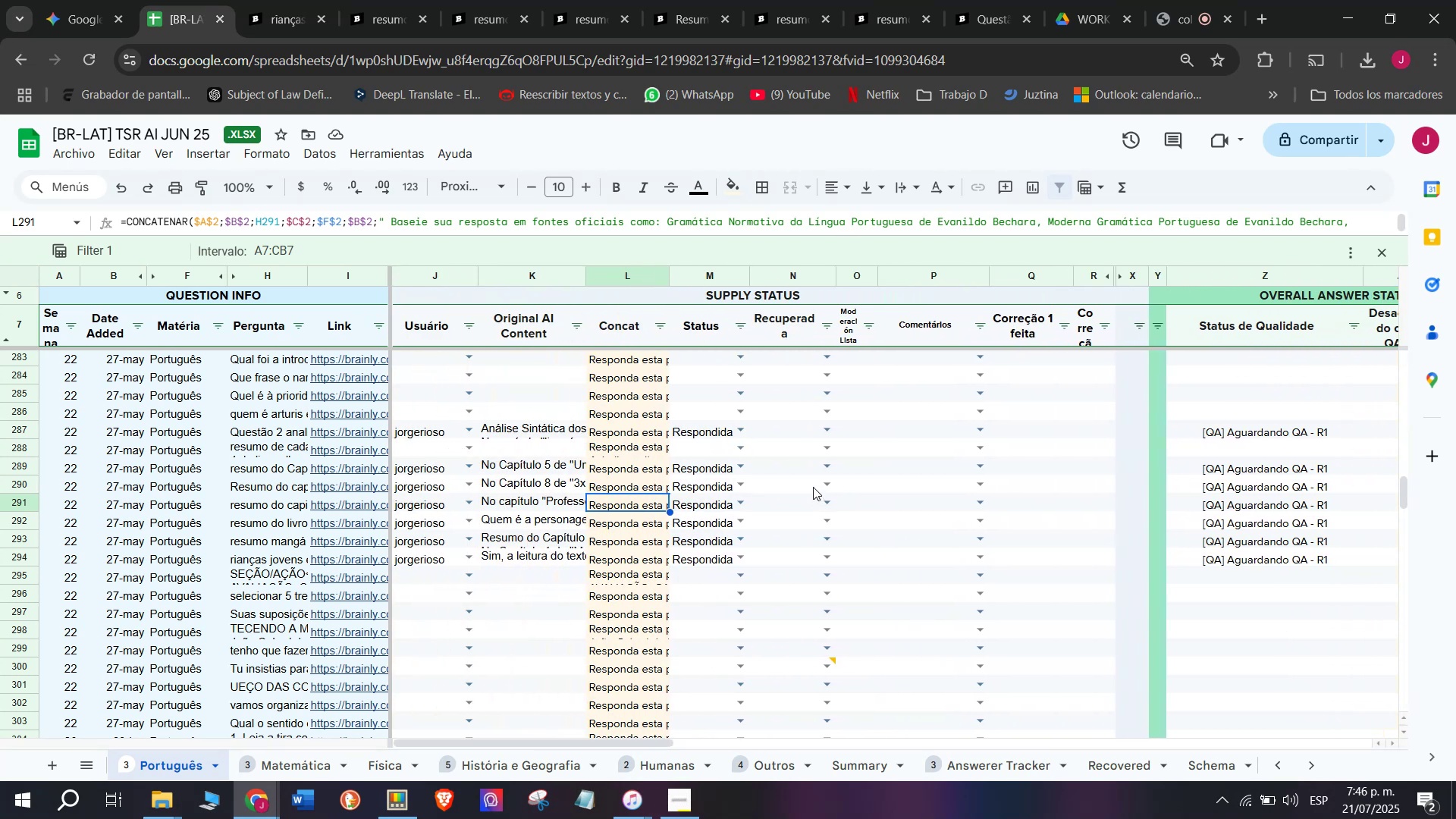 
mouse_move([805, 448])
 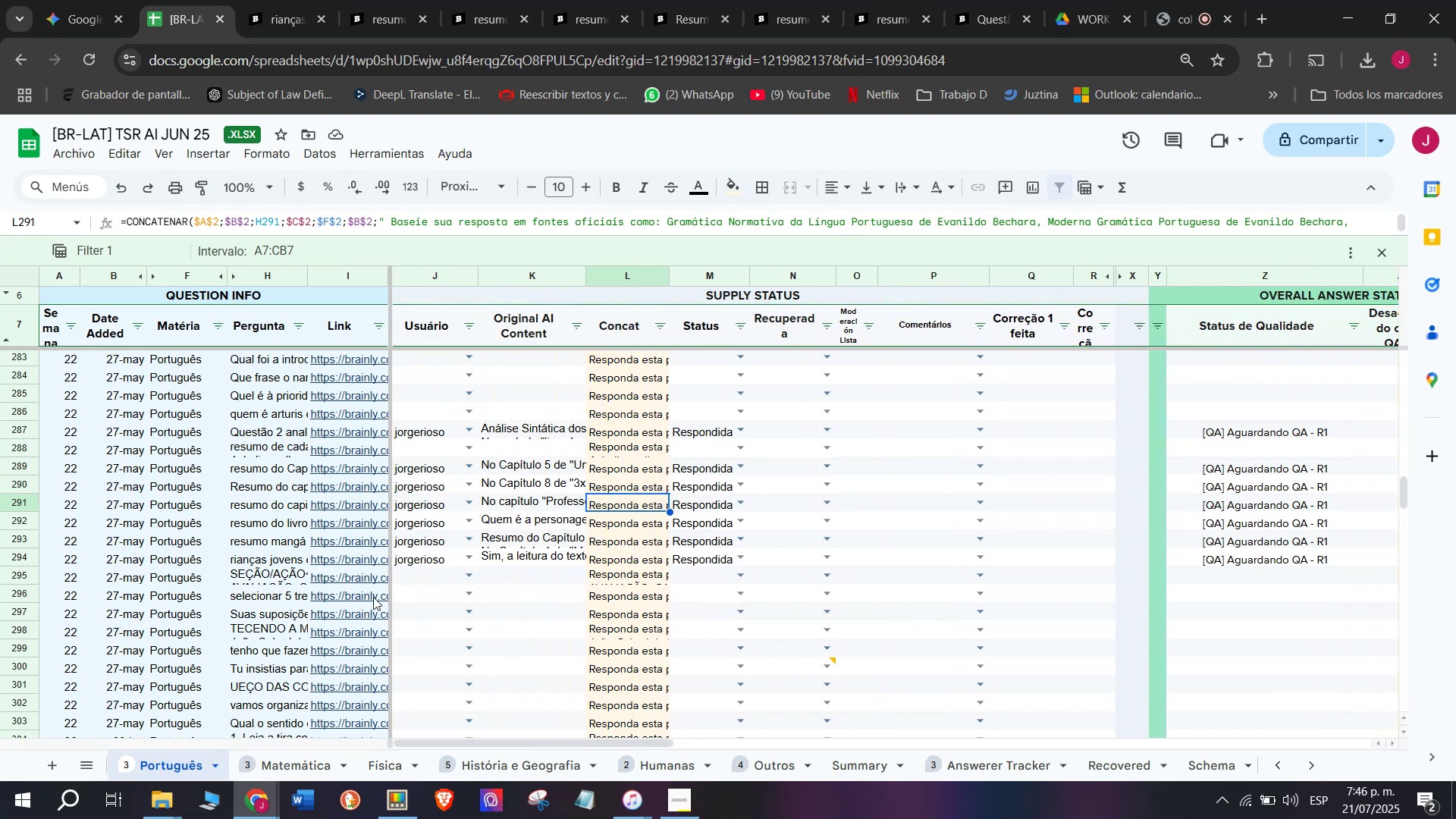 
left_click([362, 574])
 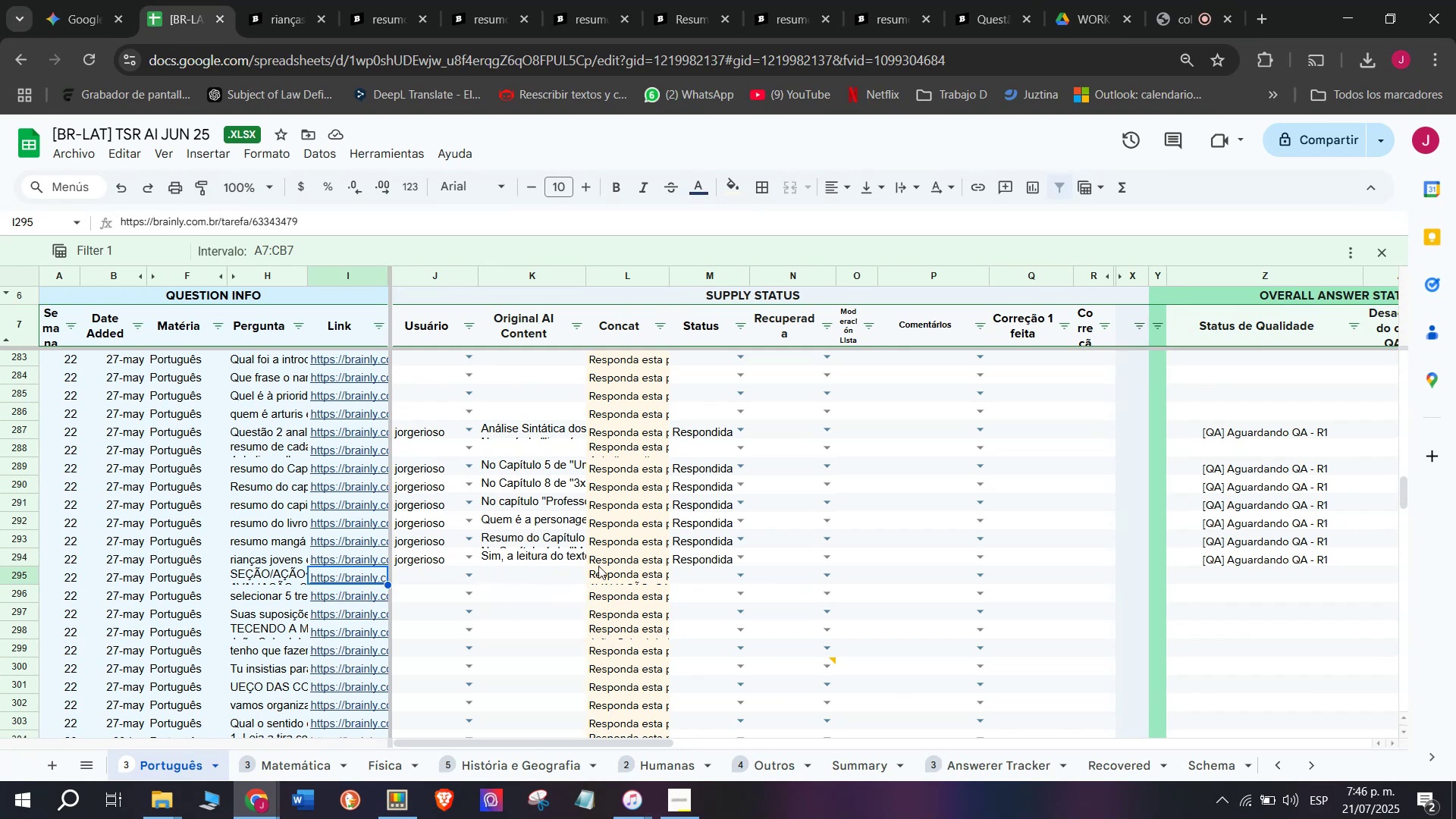 
left_click([361, 581])
 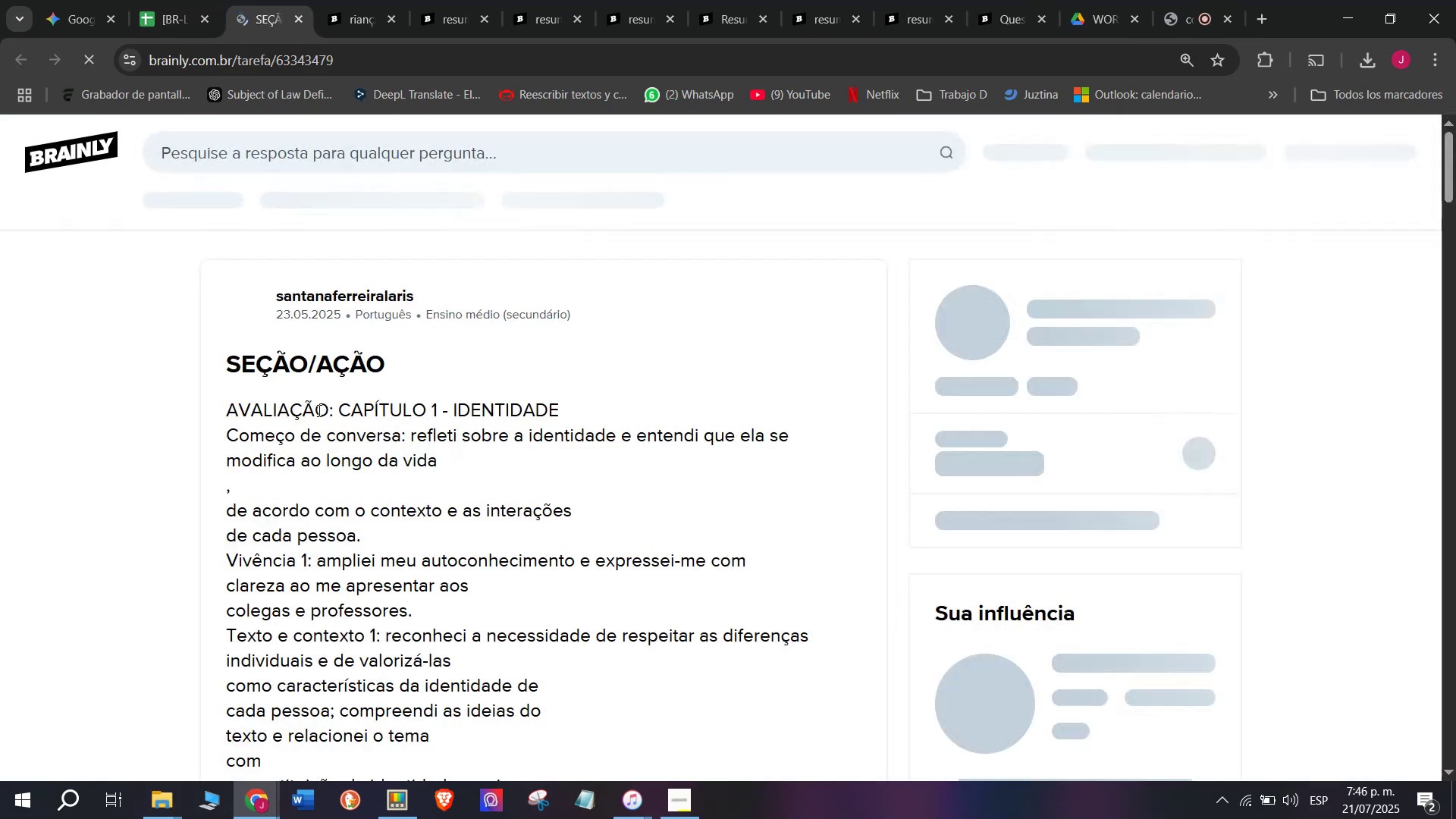 
scroll: coordinate [389, 483], scroll_direction: down, amount: 4.0
 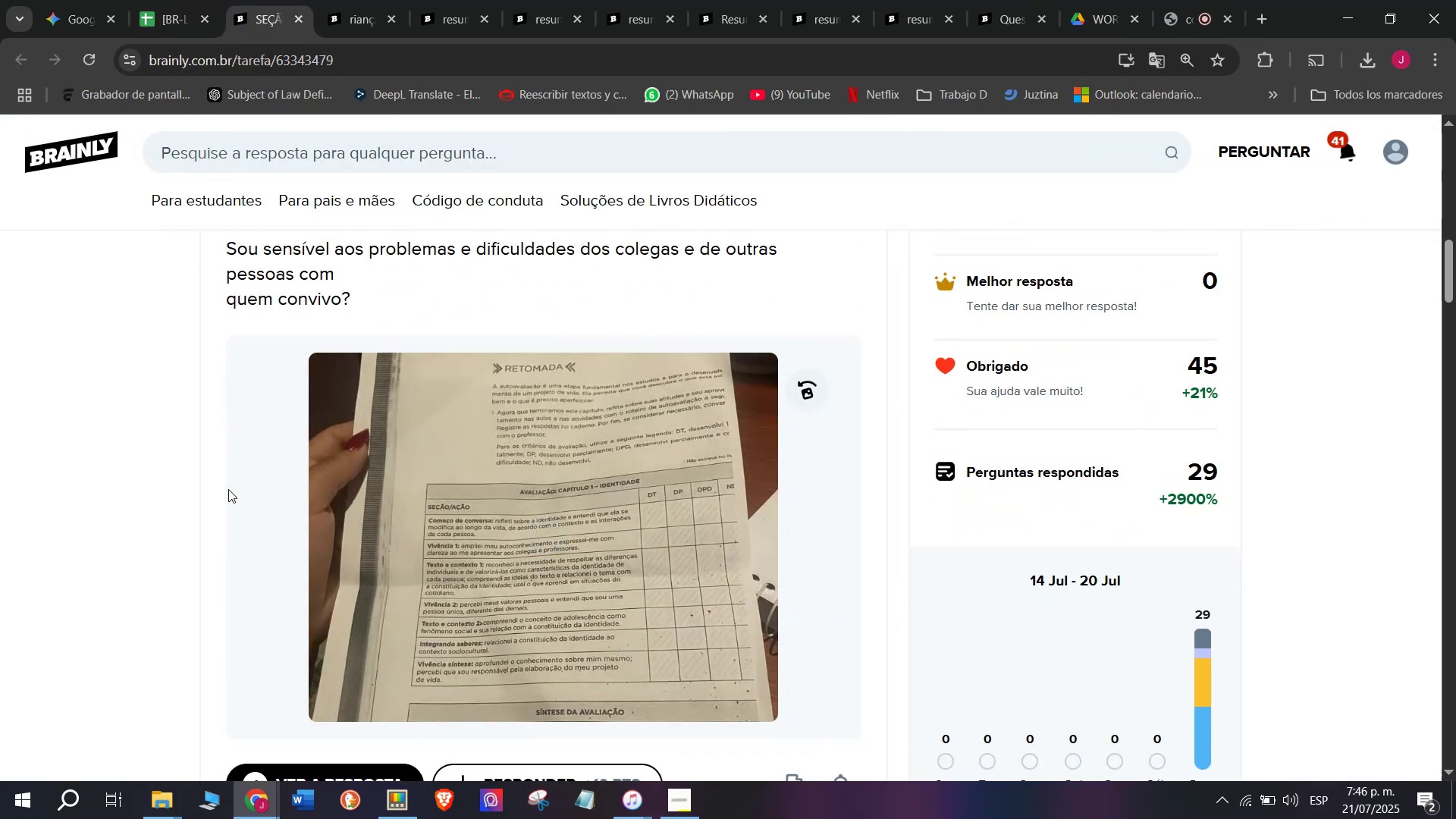 
right_click([455, 549])
 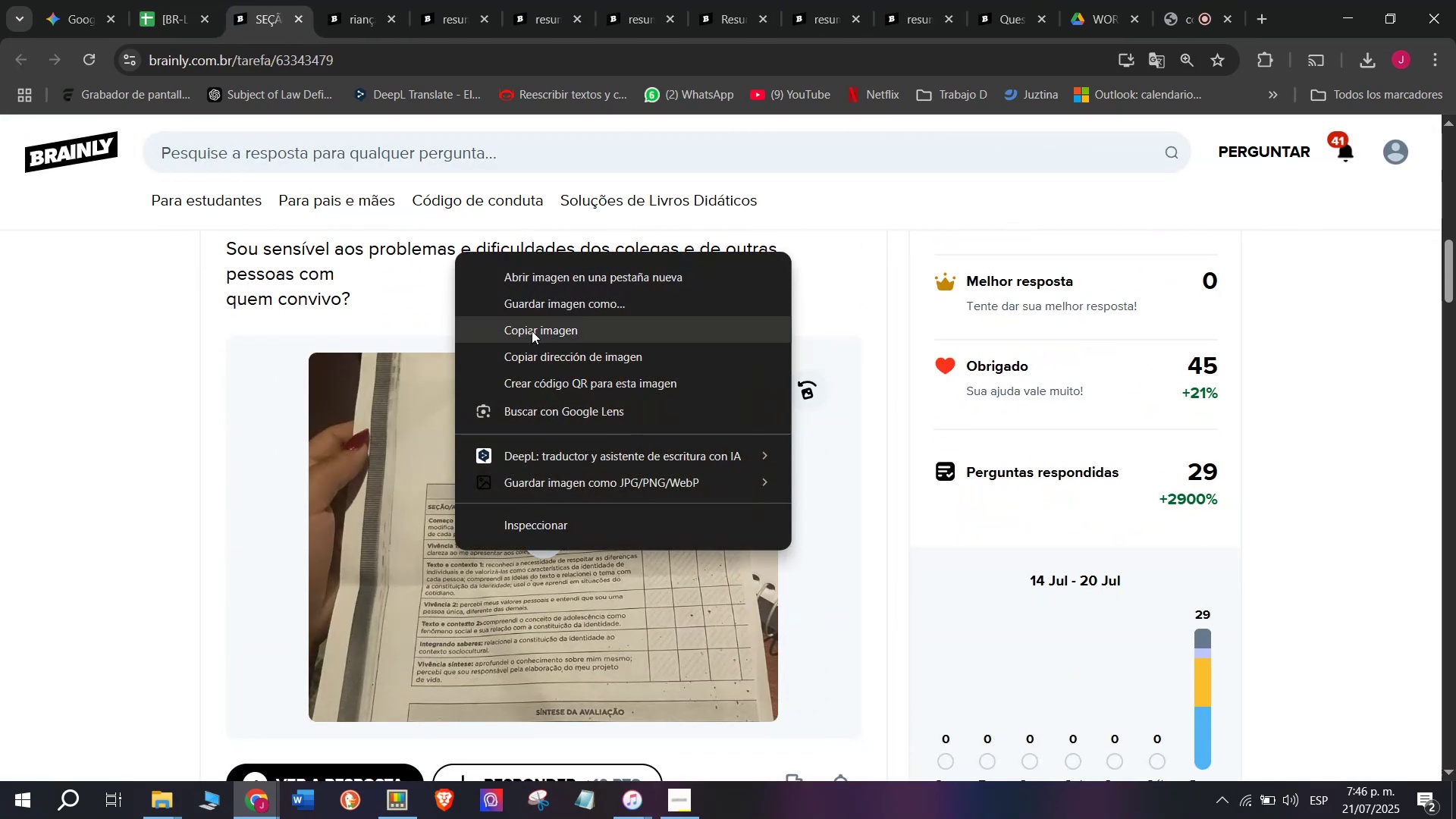 
left_click([337, 349])
 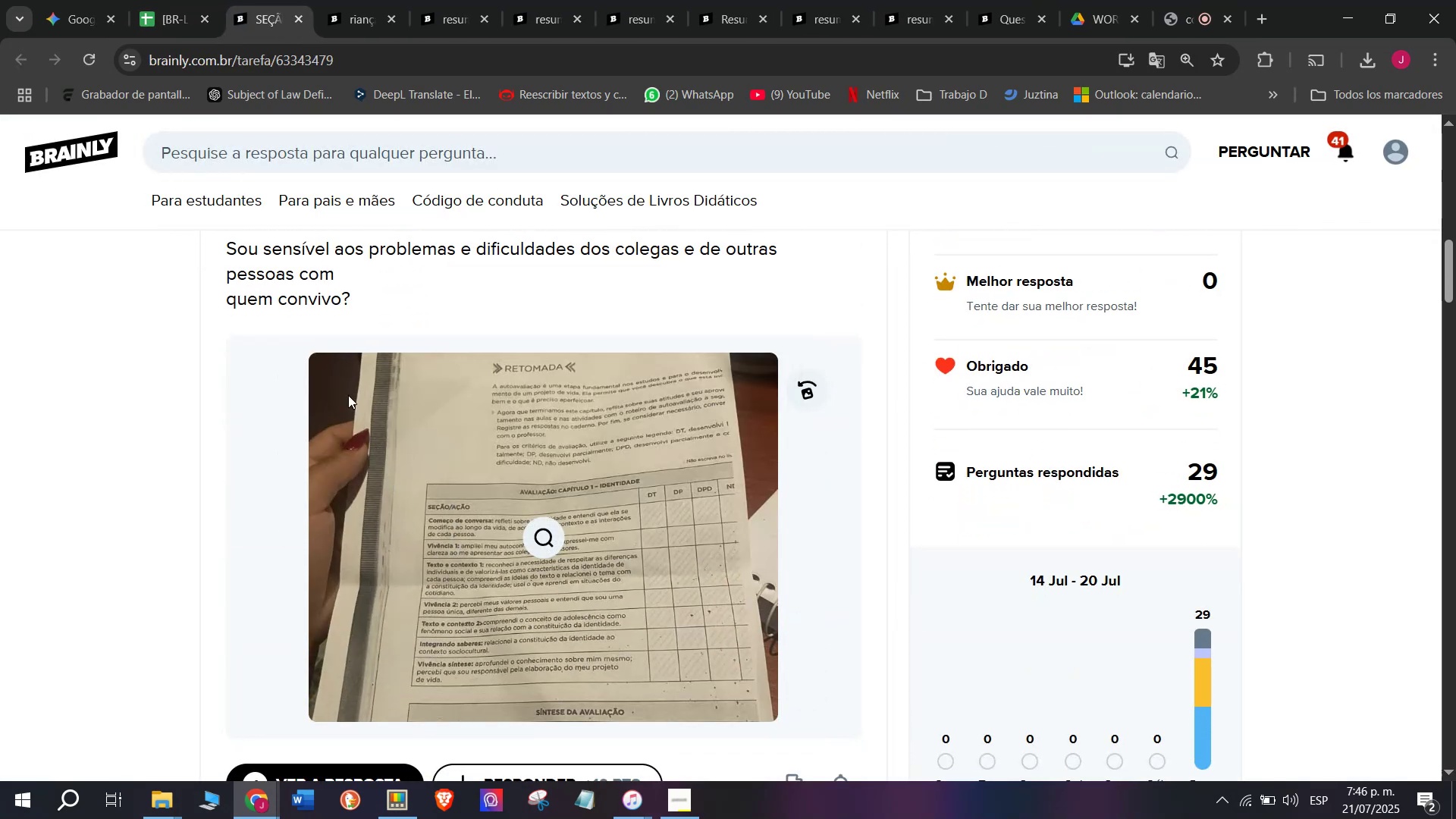 
scroll: coordinate [429, 462], scroll_direction: up, amount: 4.0
 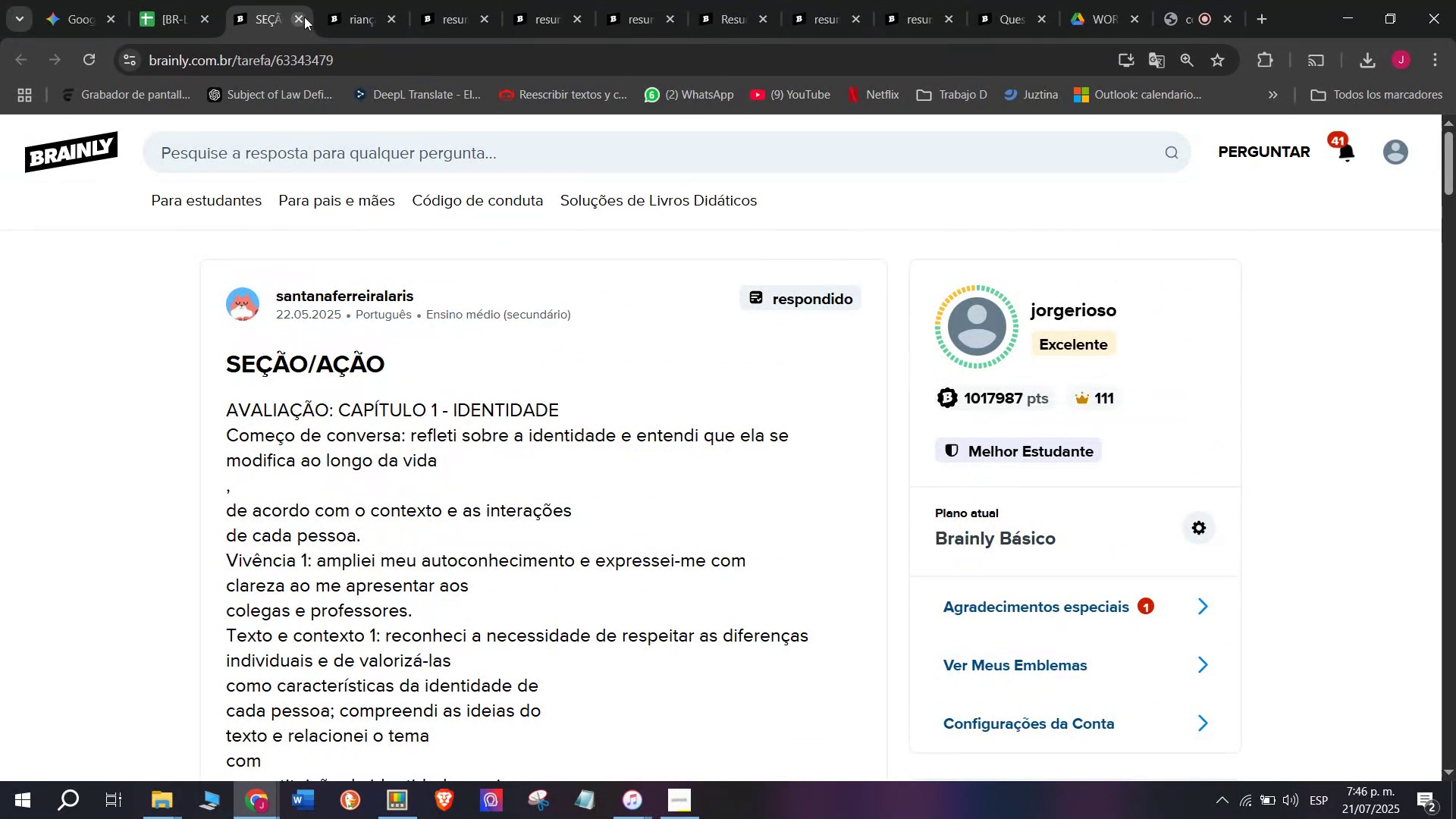 
double_click([303, 14])
 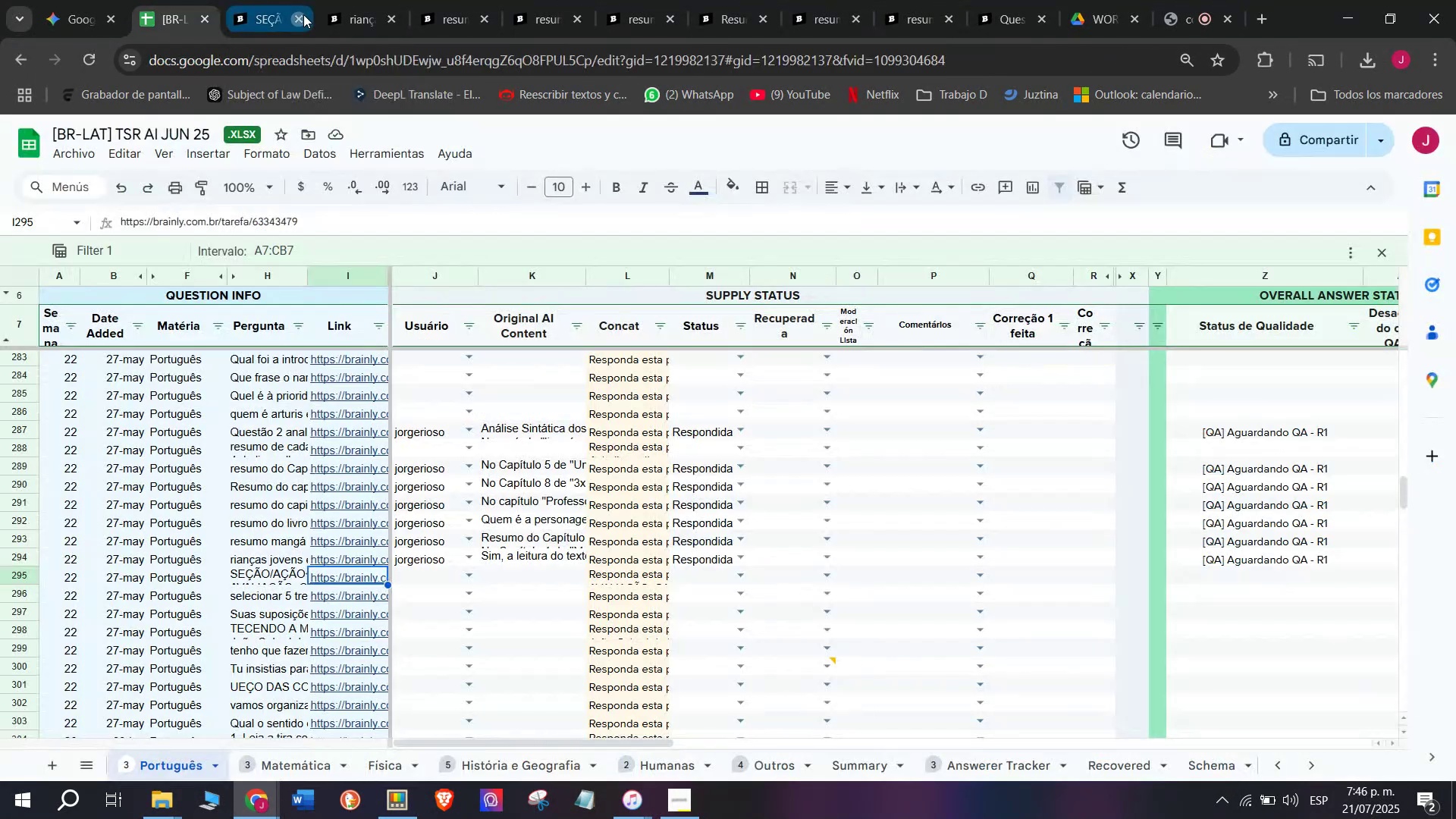 
triple_click([303, 14])
 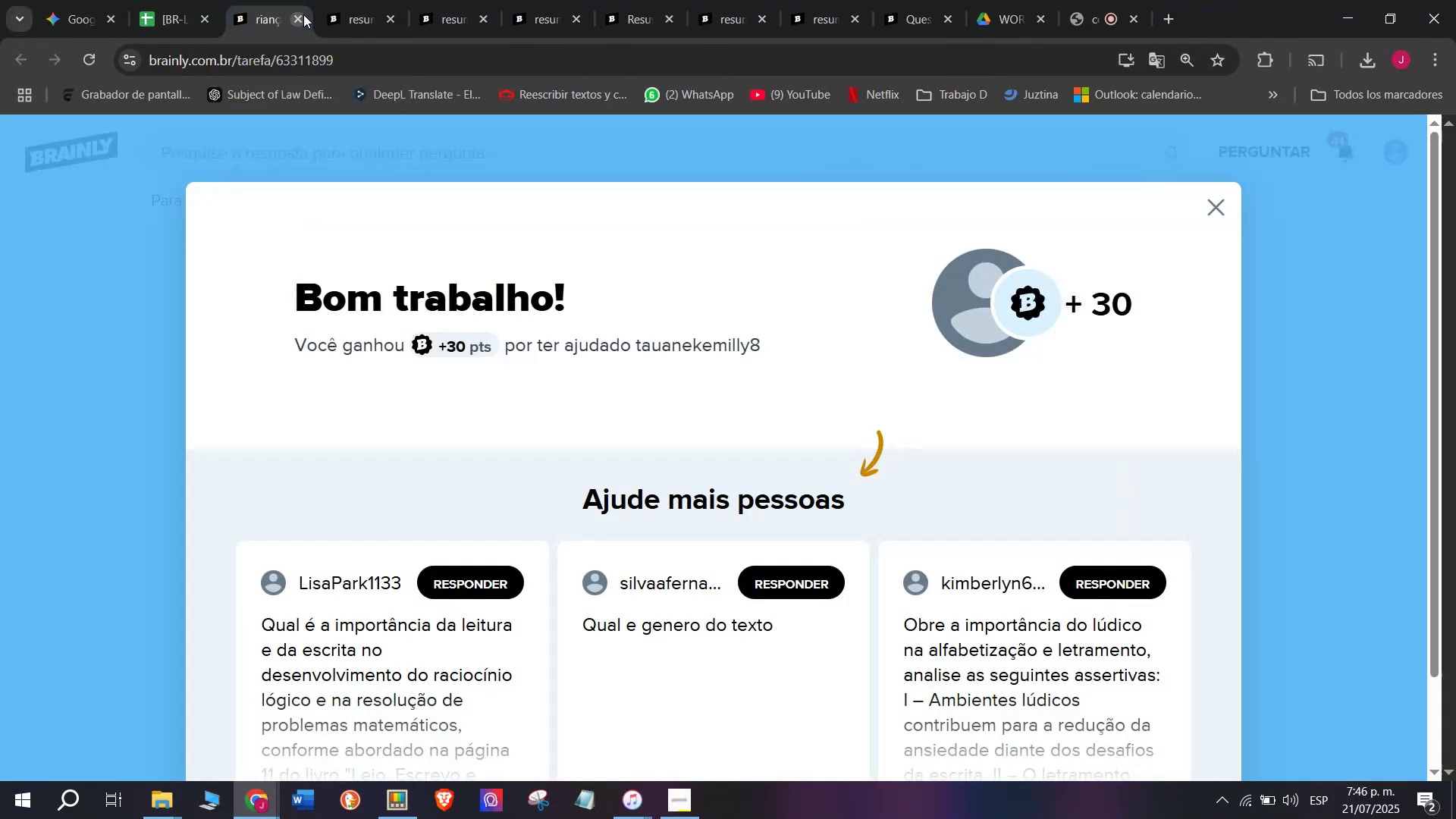 
triple_click([303, 14])
 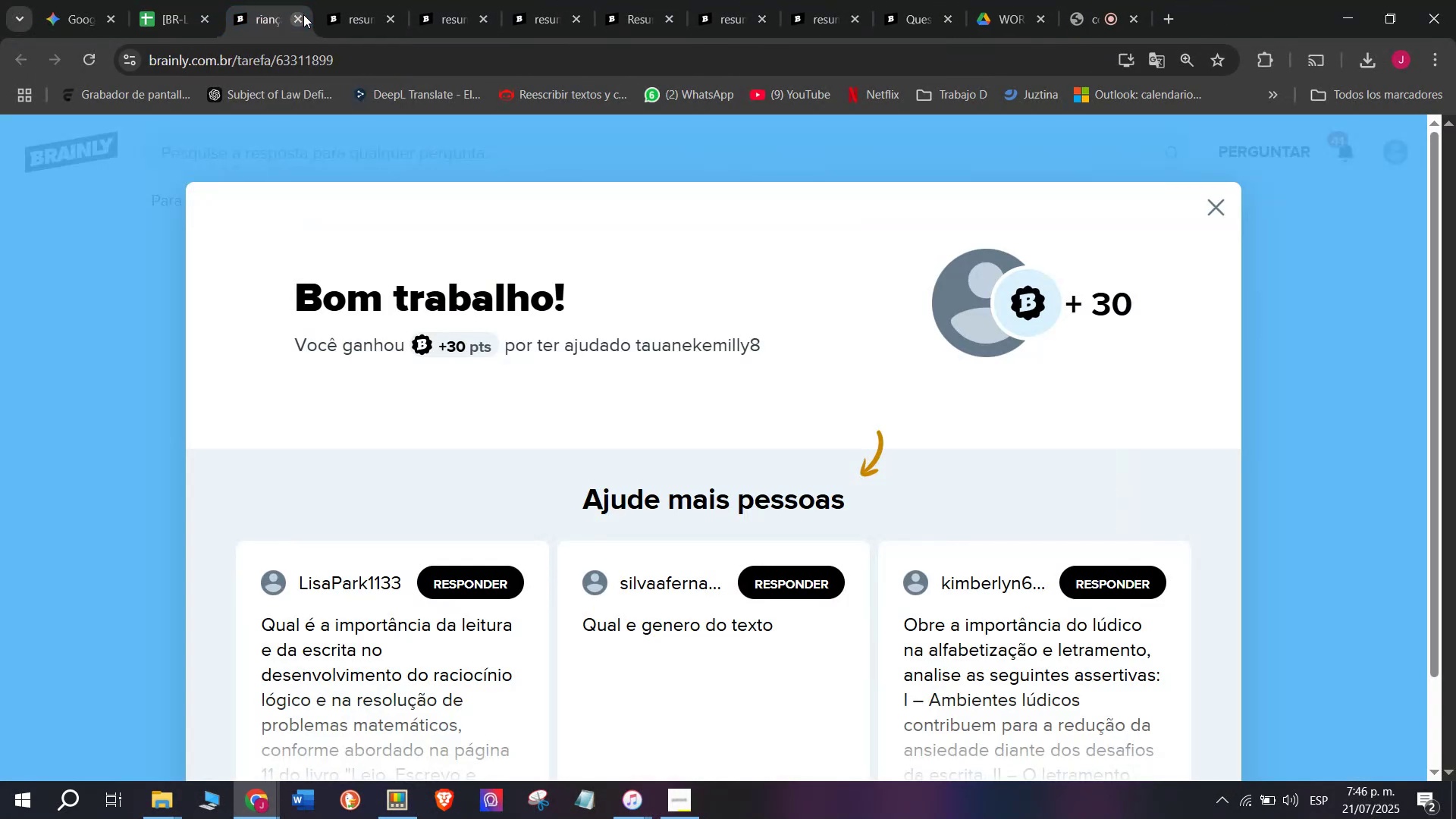 
triple_click([303, 14])
 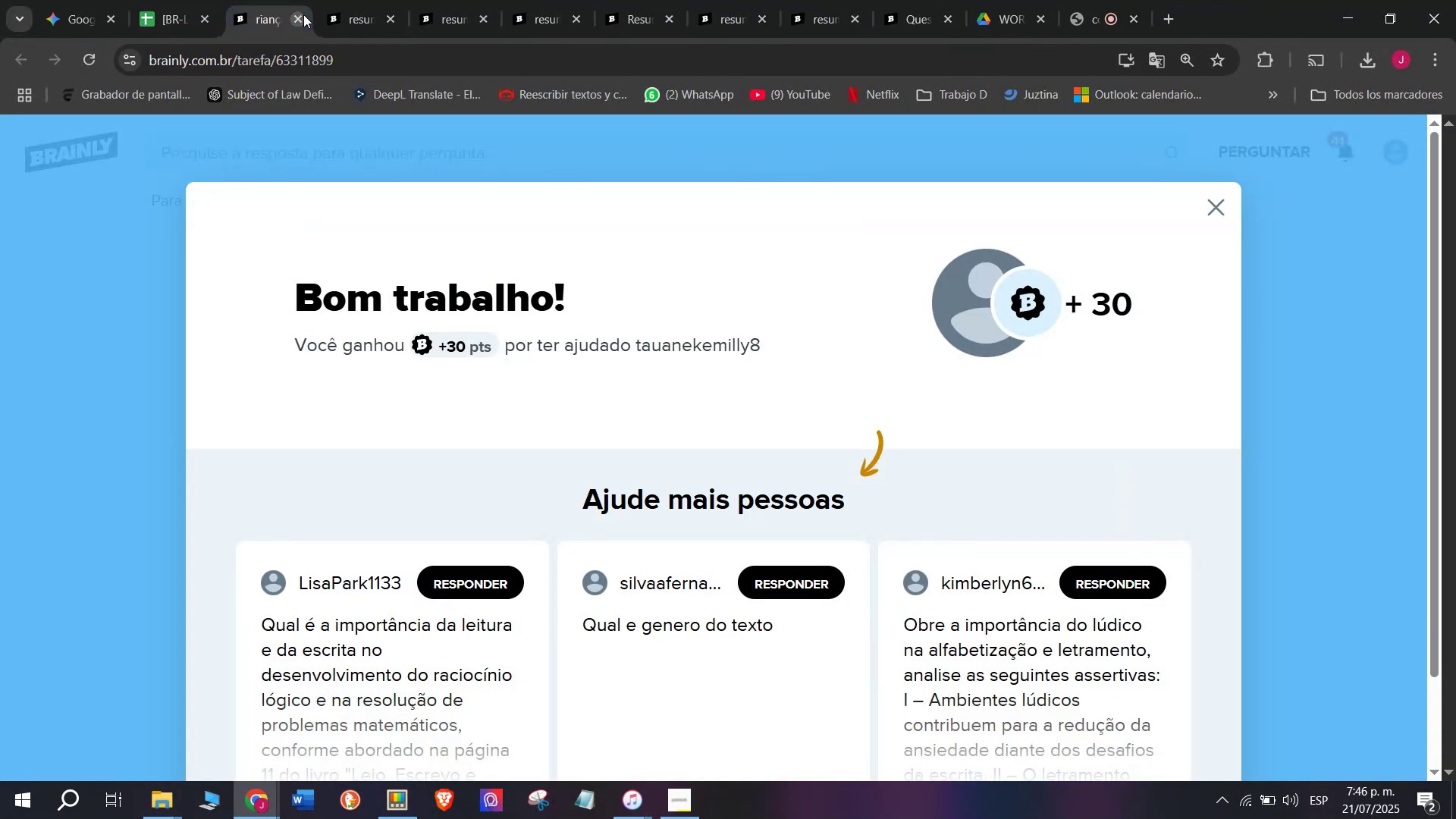 
triple_click([303, 14])
 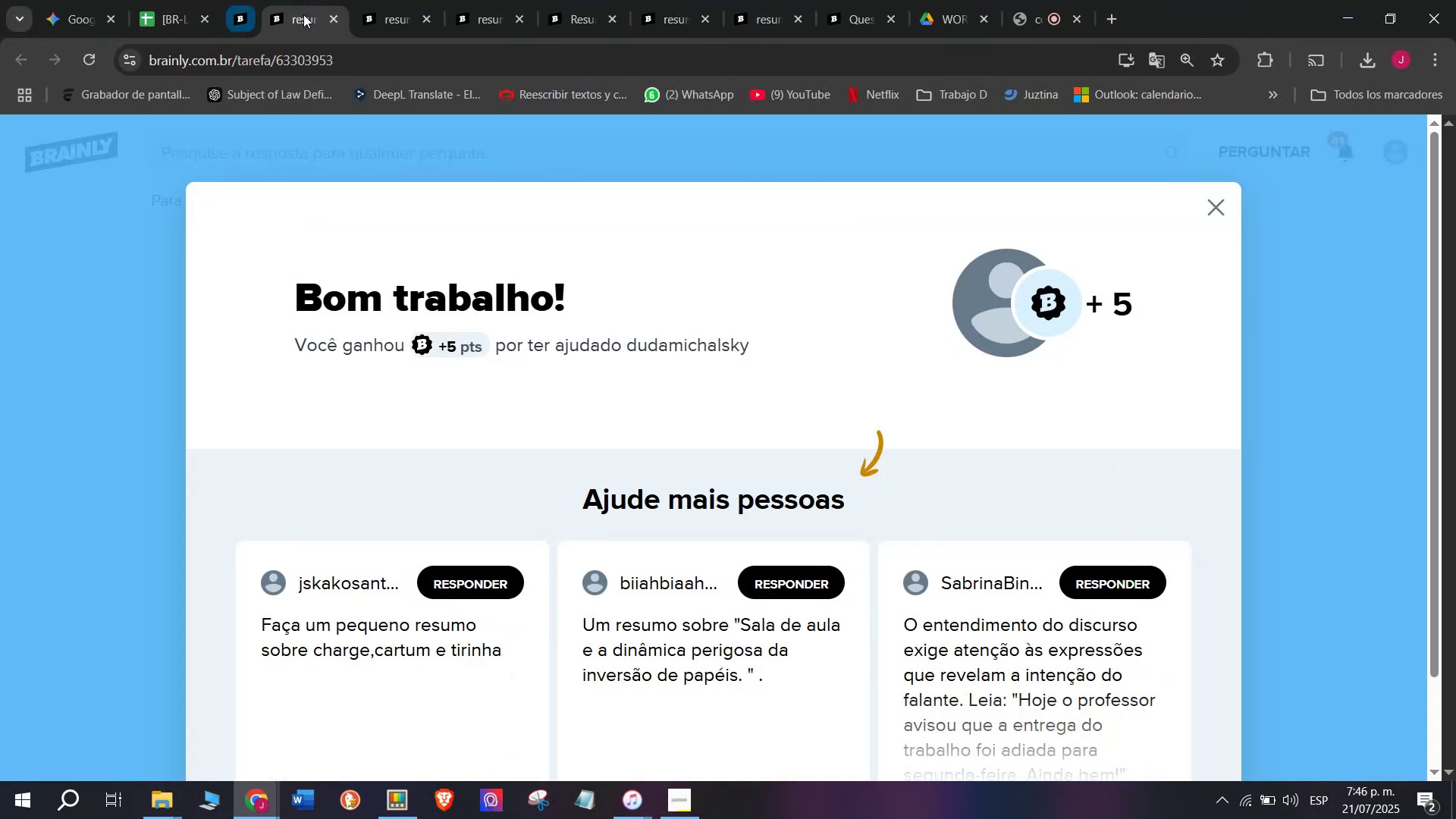 
triple_click([303, 14])
 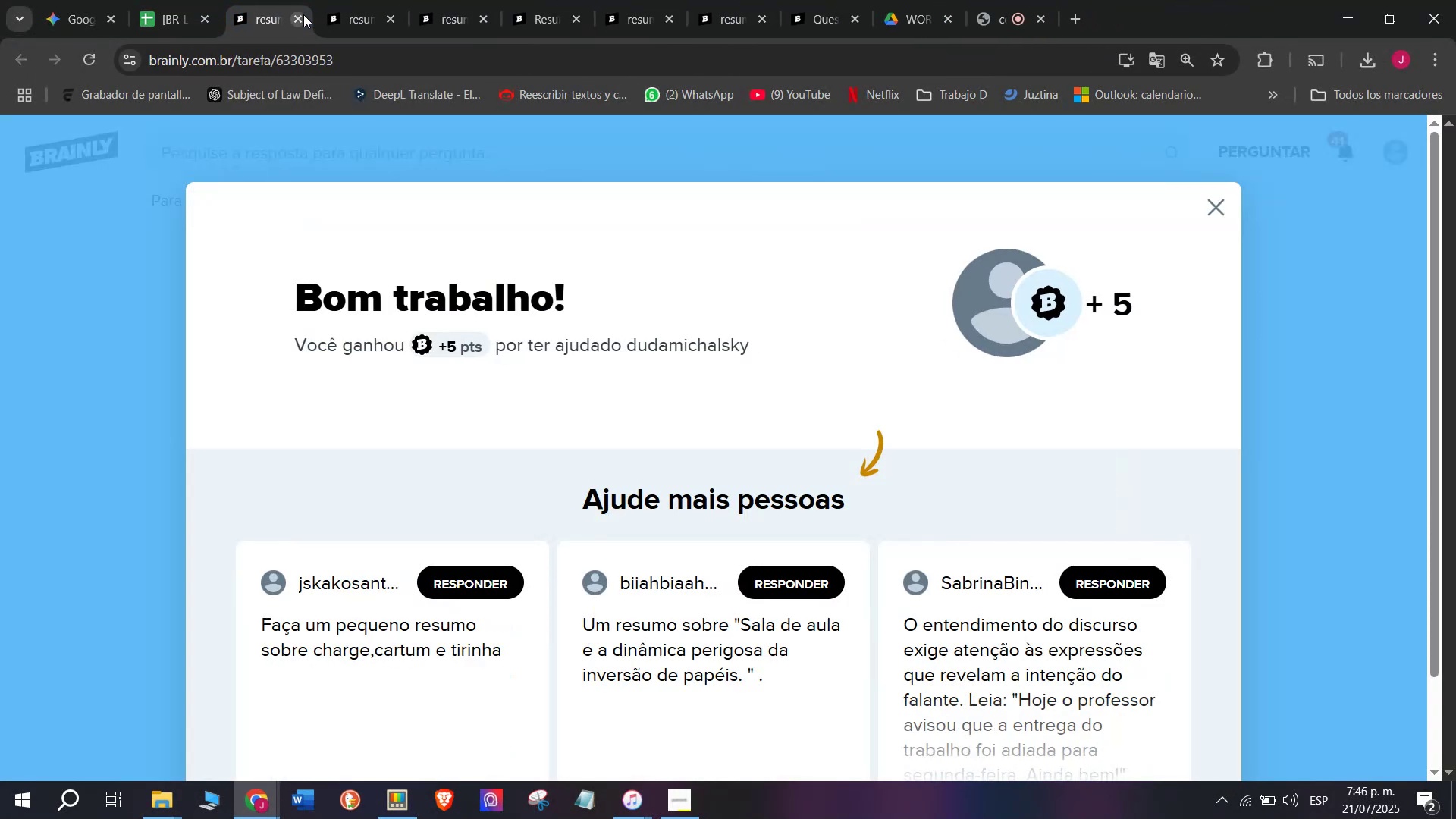 
triple_click([303, 14])
 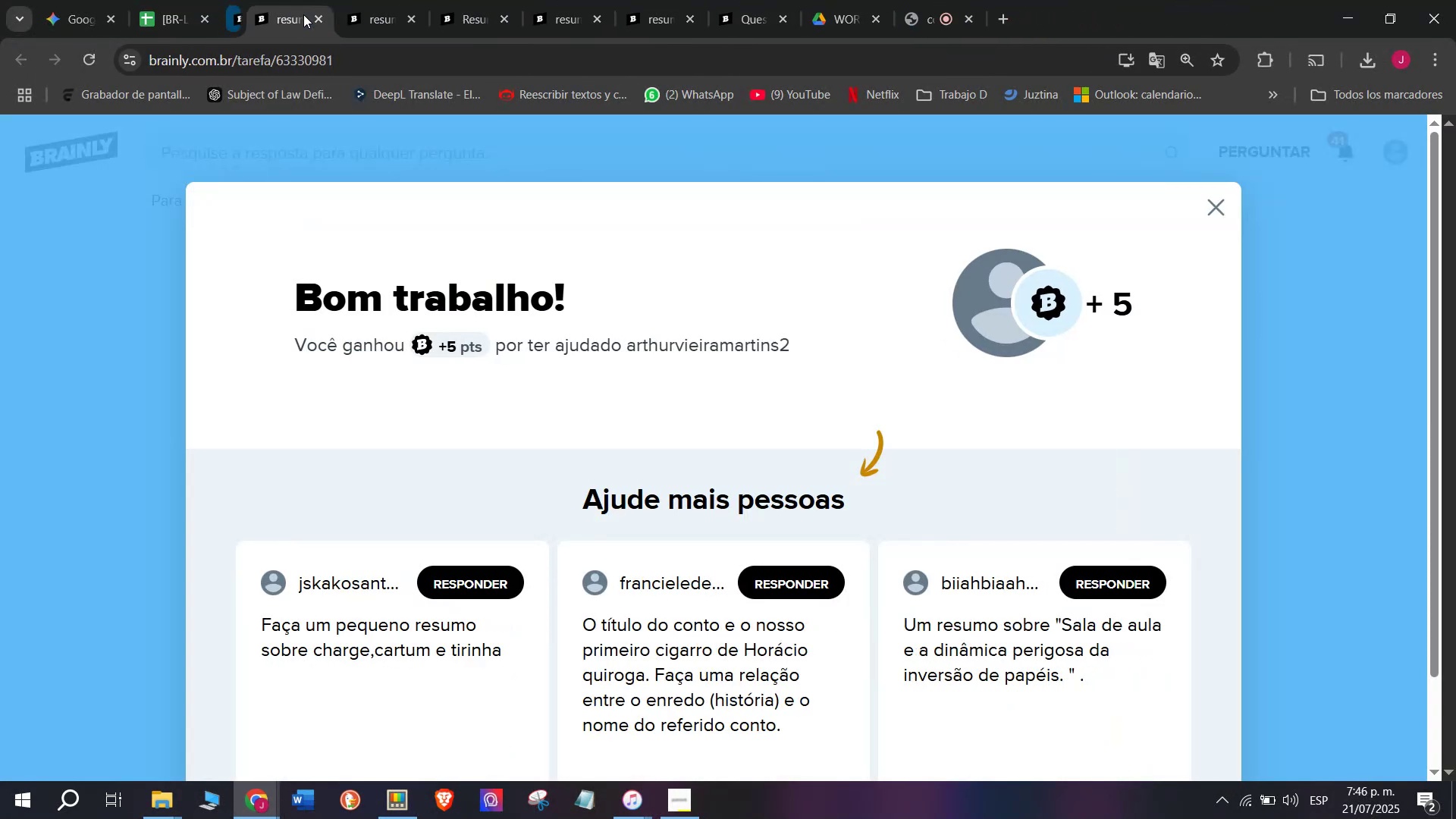 
triple_click([303, 14])
 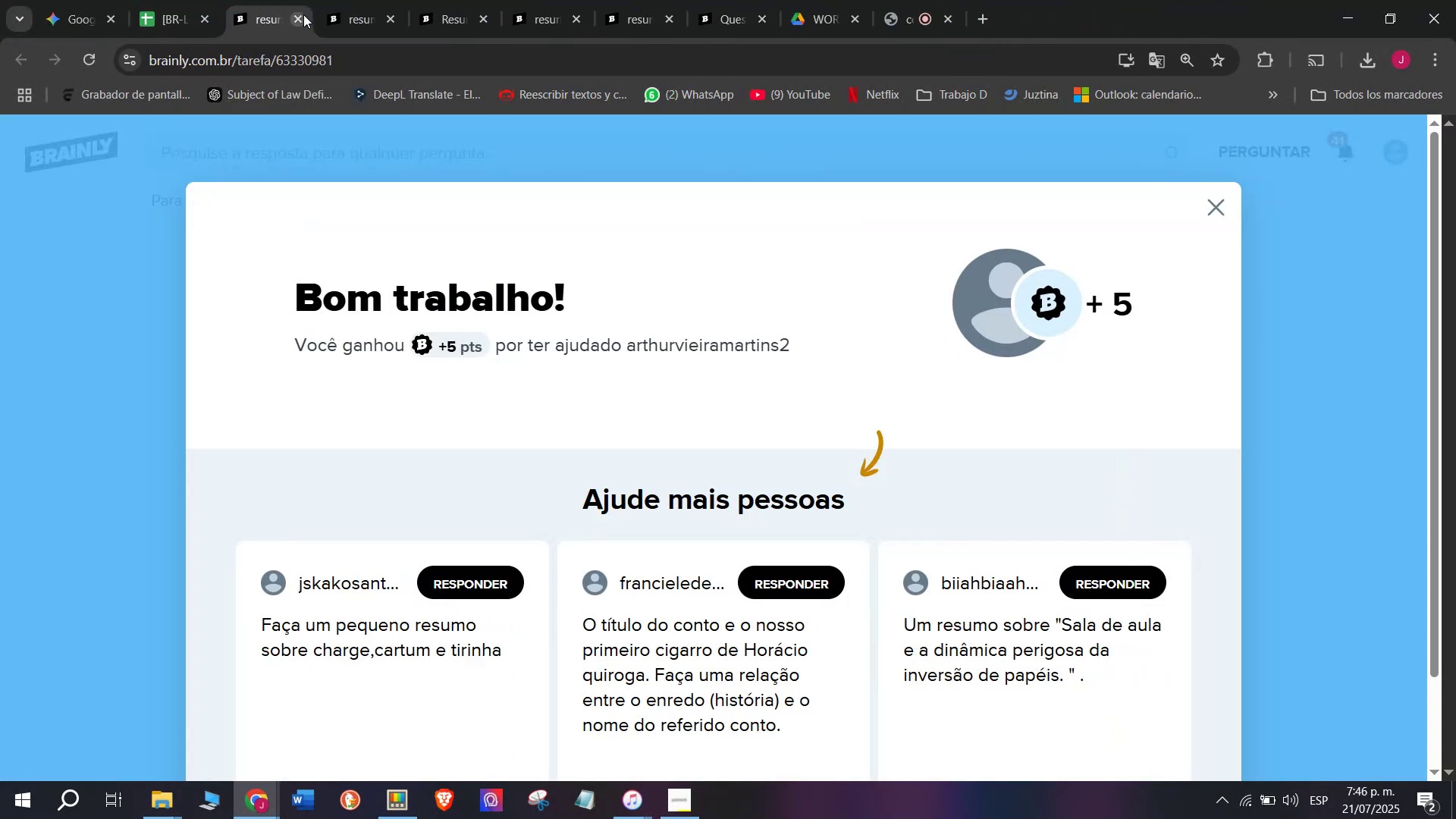 
triple_click([303, 14])
 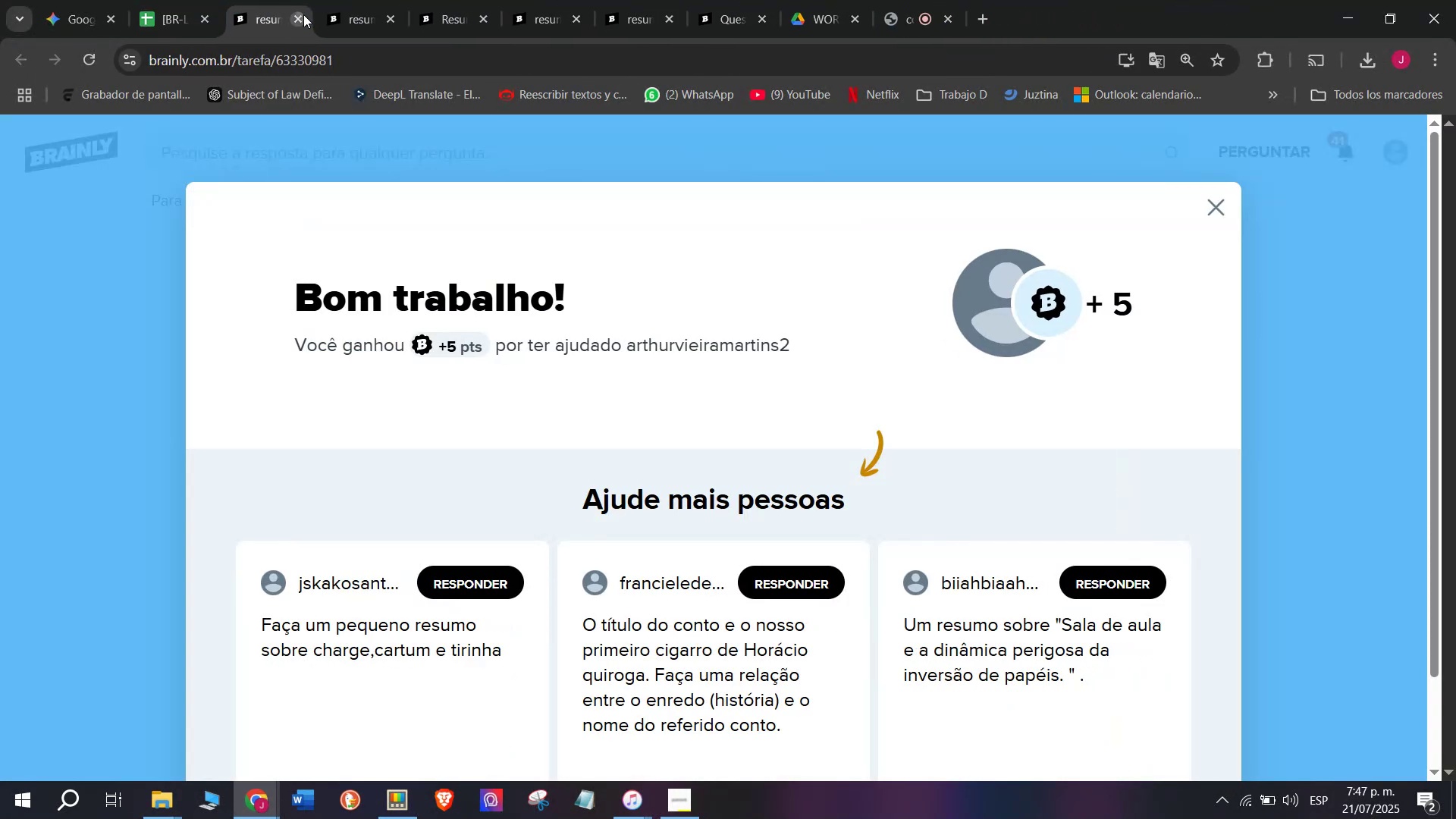 
triple_click([303, 14])
 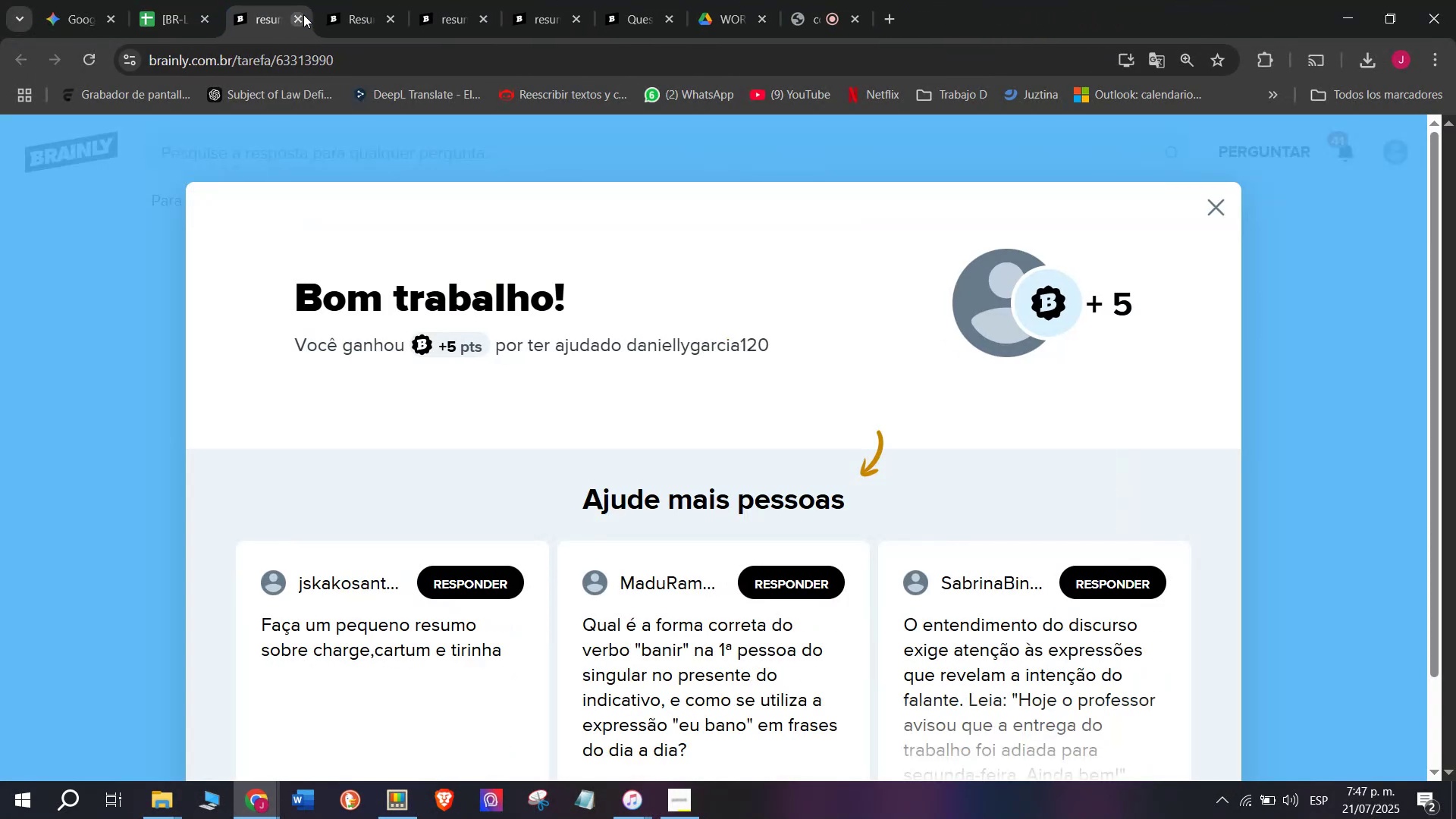 
triple_click([303, 14])
 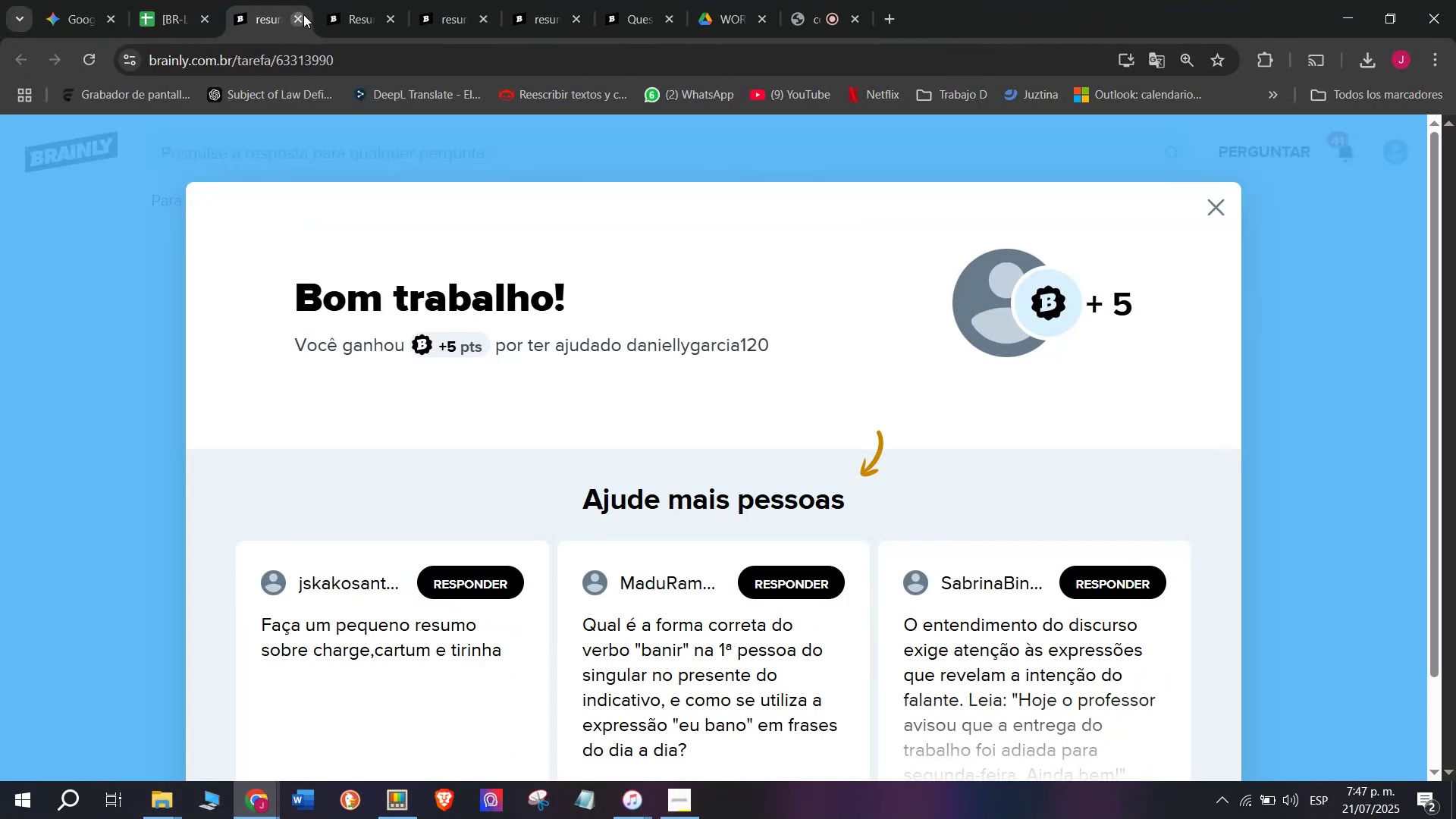 
triple_click([303, 14])
 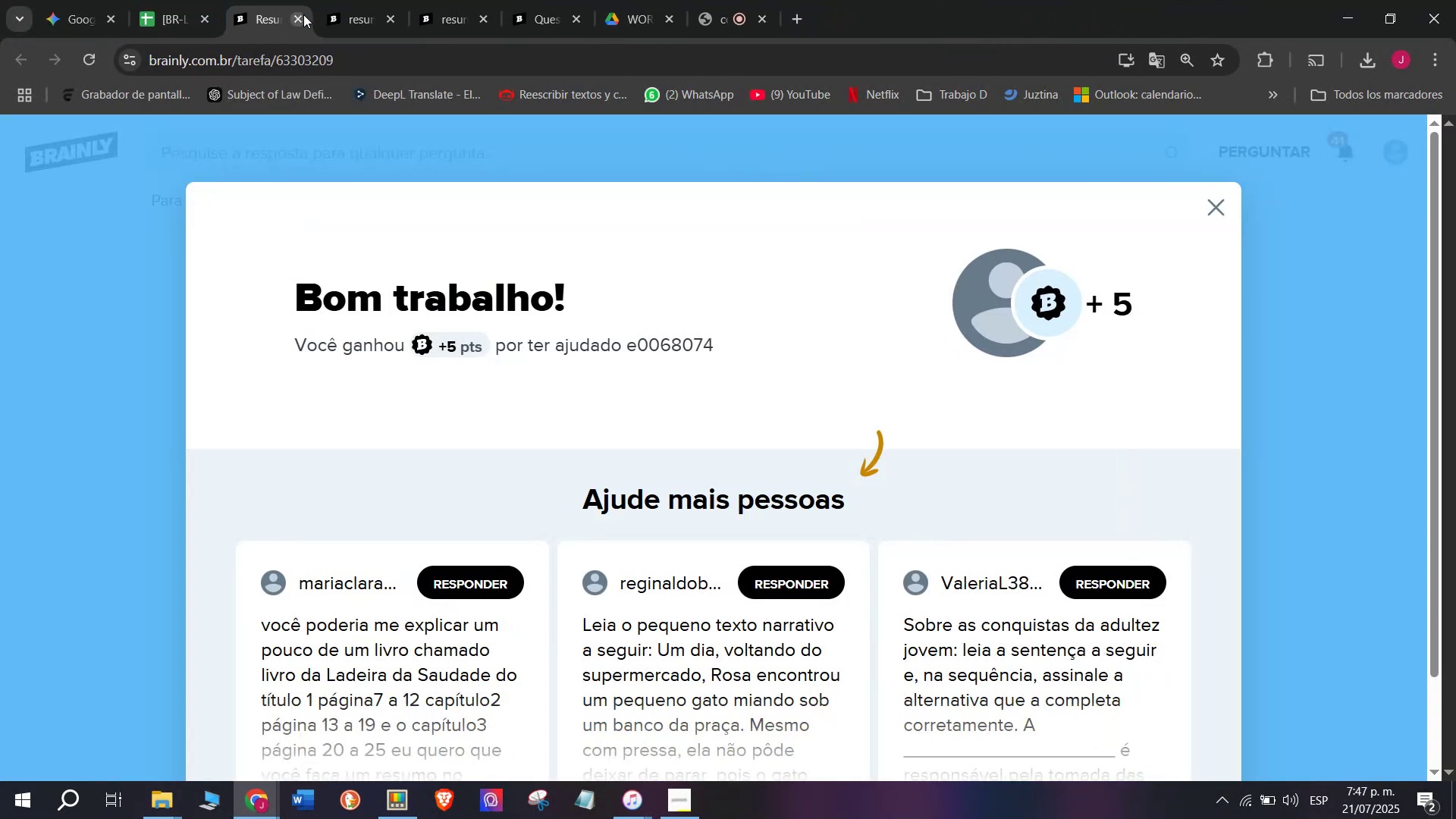 
triple_click([303, 14])
 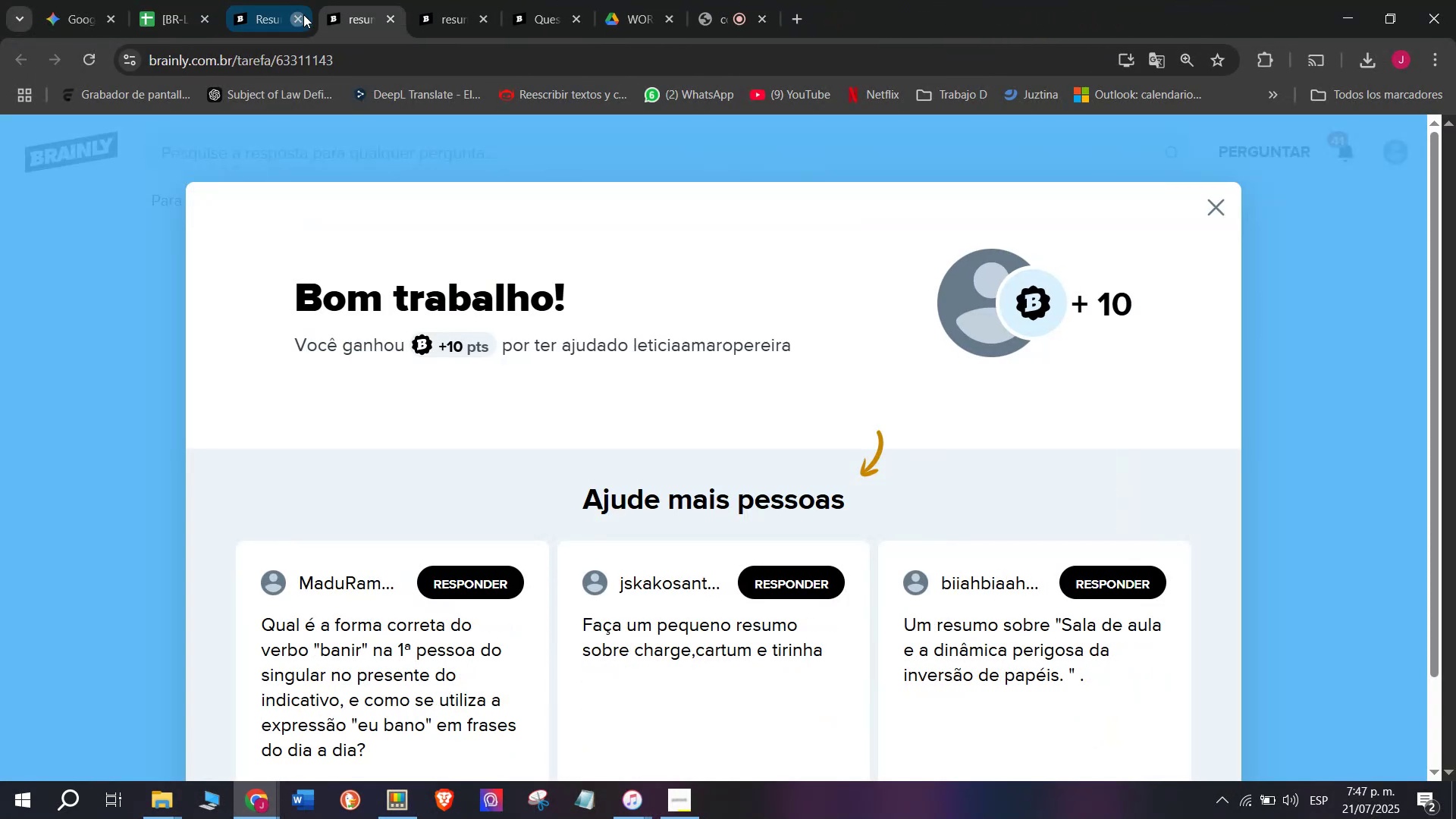 
triple_click([303, 14])
 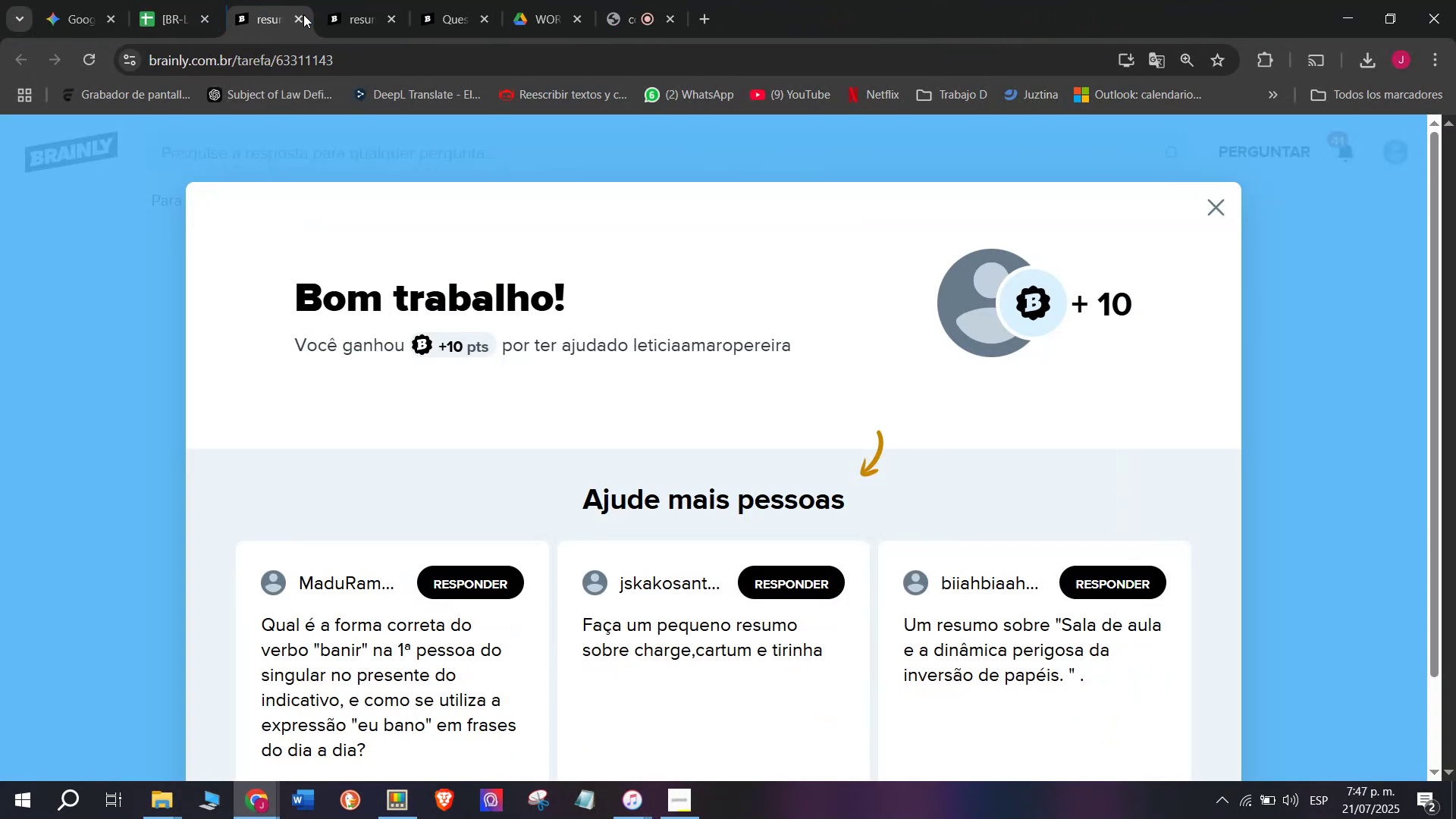 
triple_click([303, 14])
 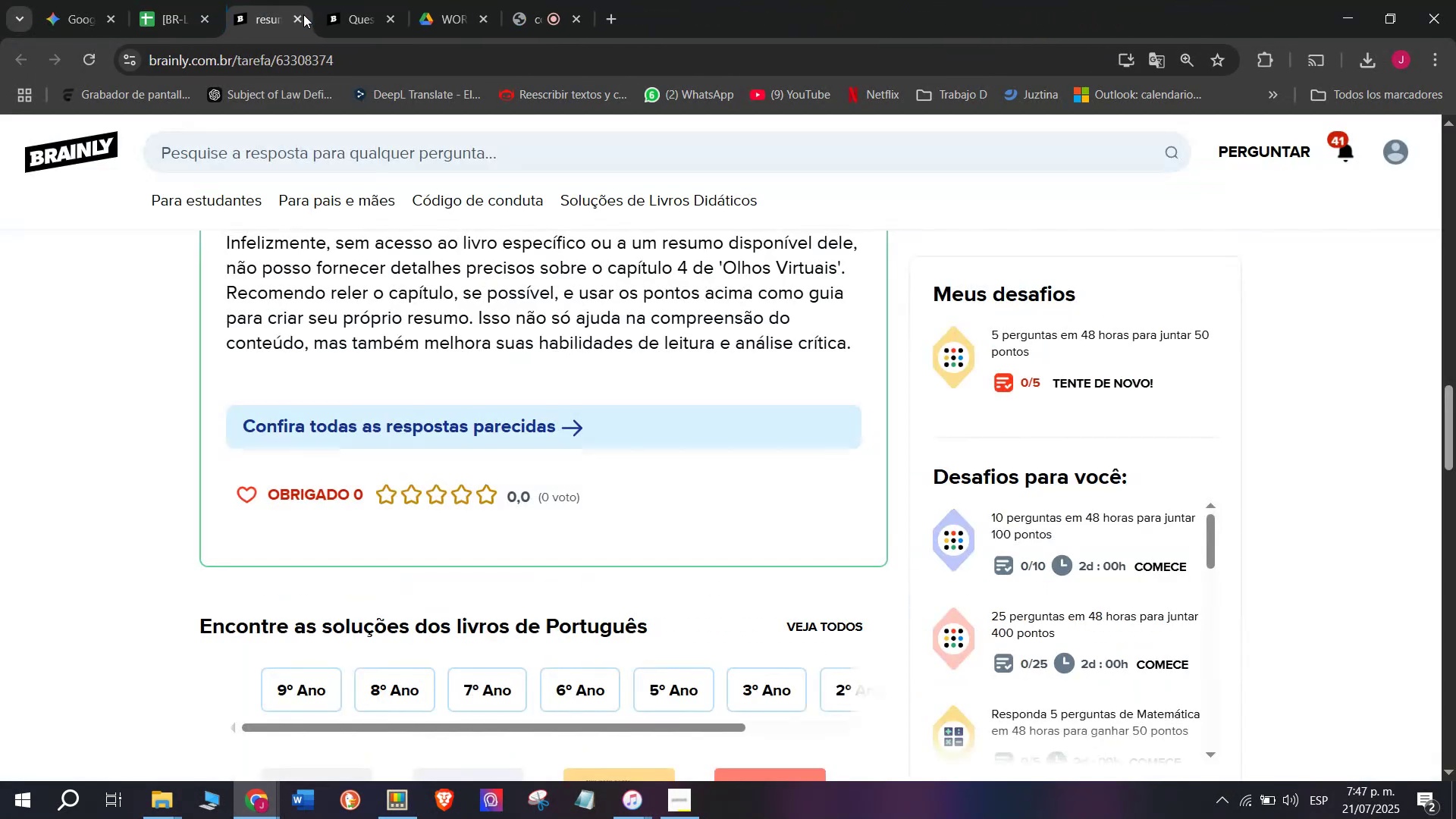 
triple_click([303, 14])
 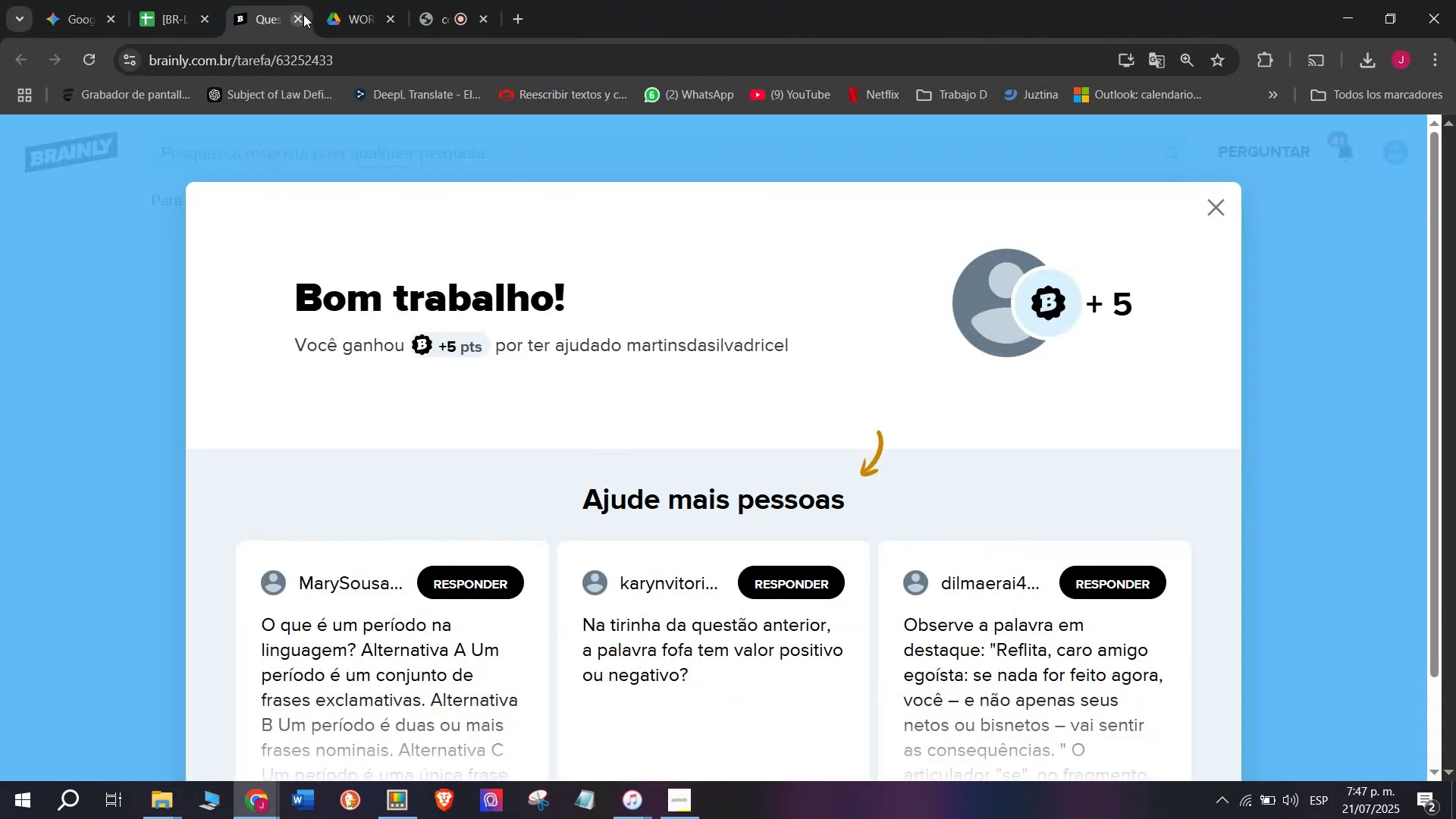 
triple_click([303, 14])
 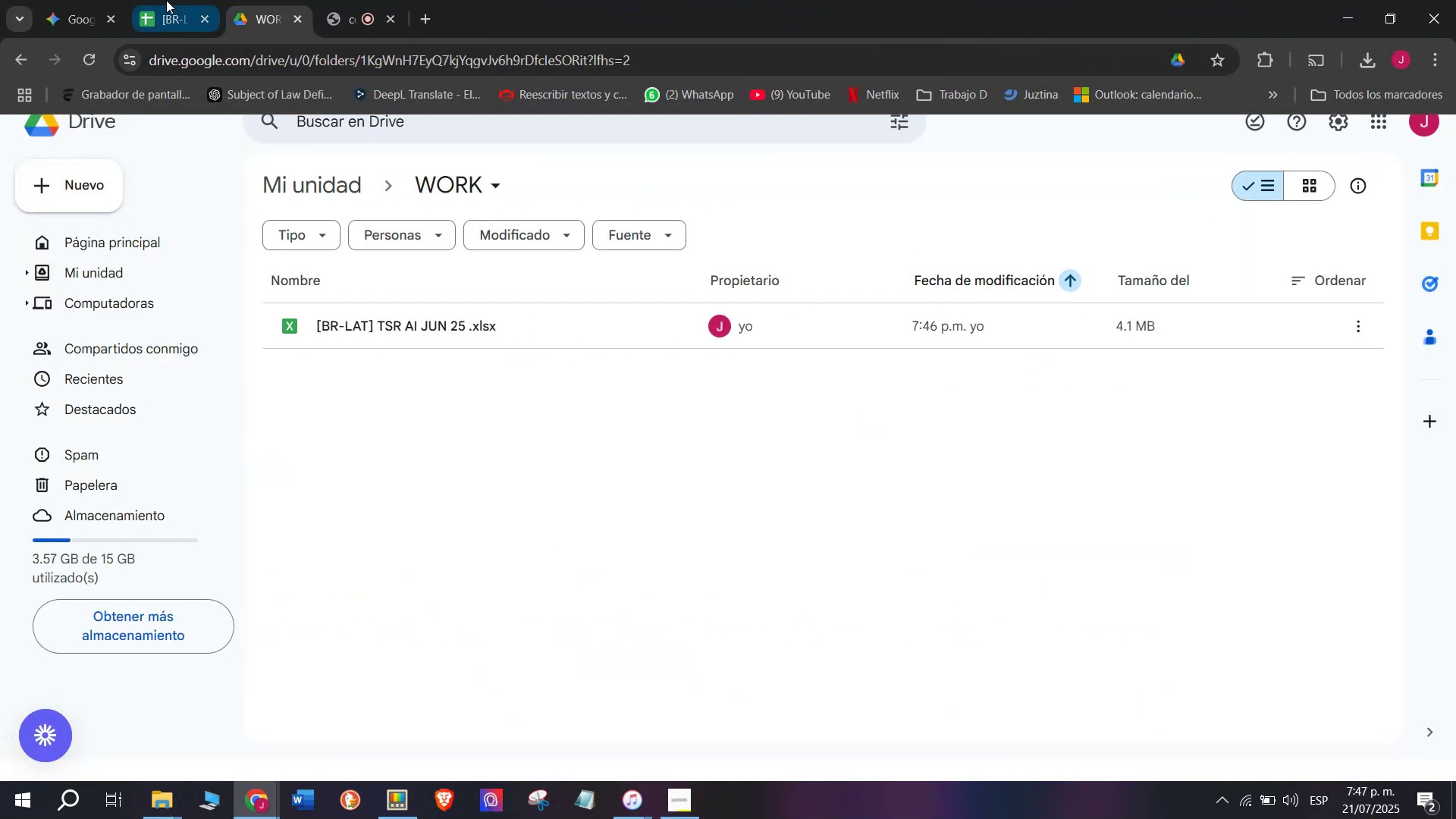 
left_click([166, 0])
 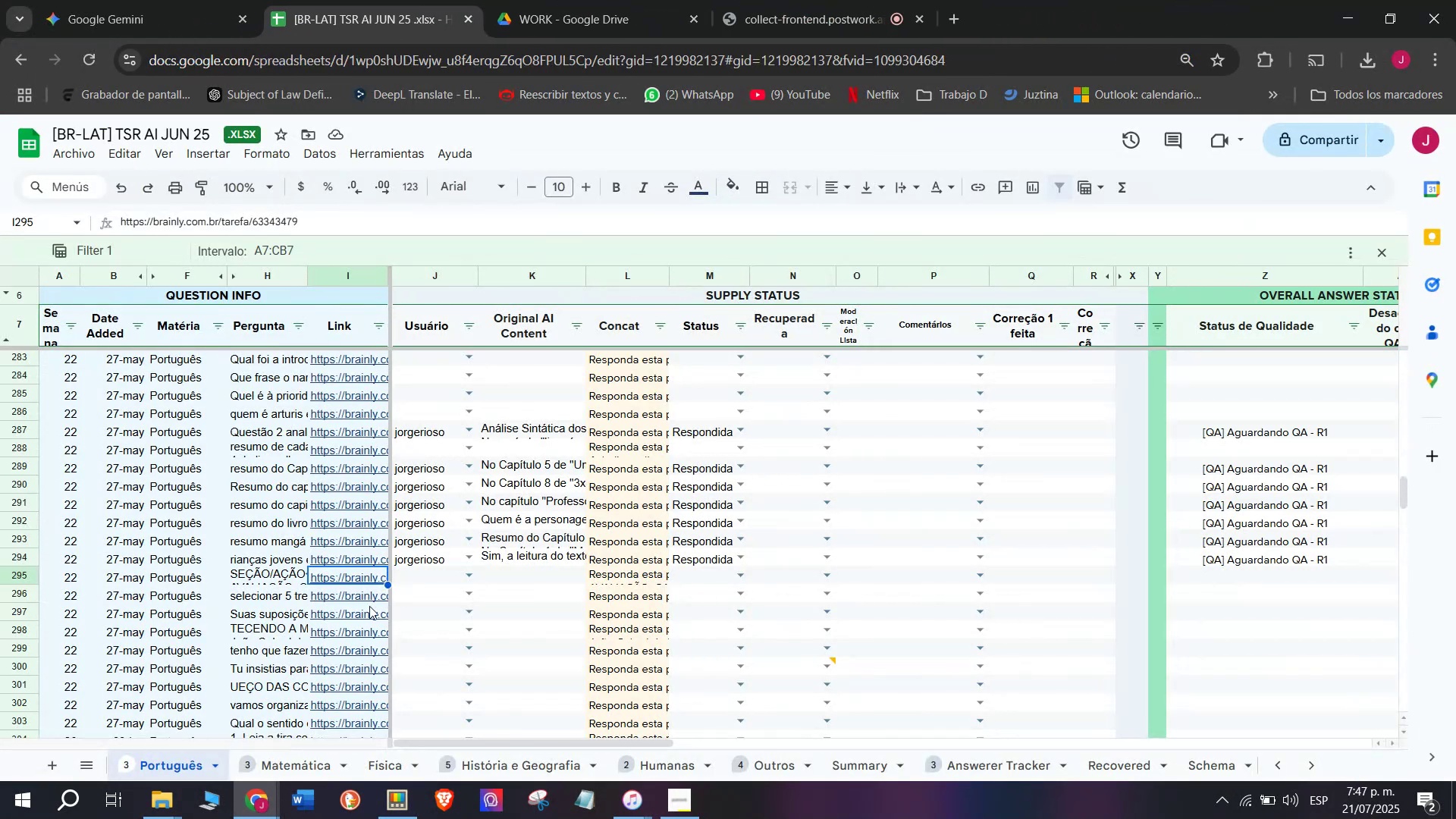 
left_click([342, 597])
 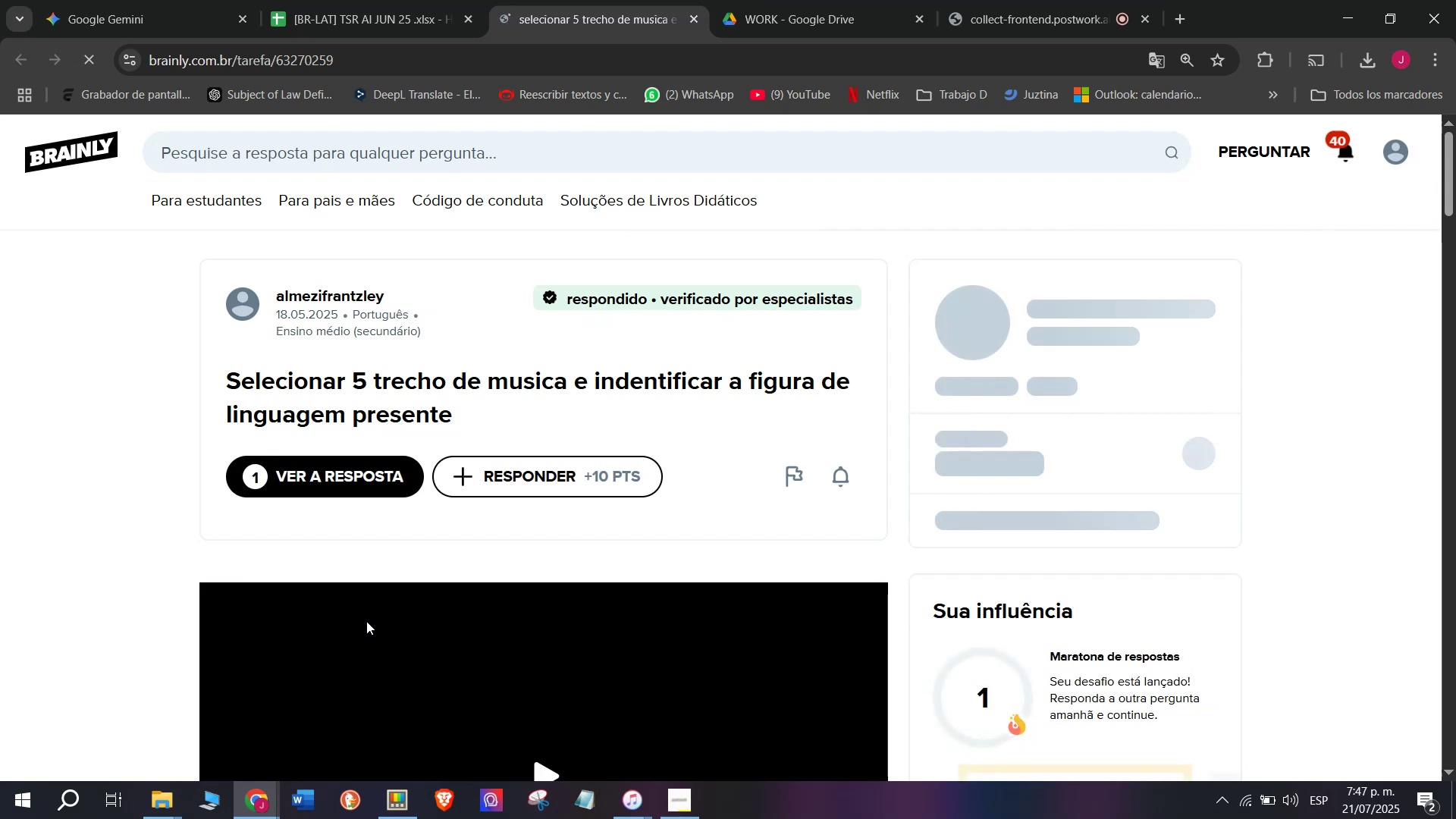 
scroll: coordinate [366, 621], scroll_direction: down, amount: 1.0
 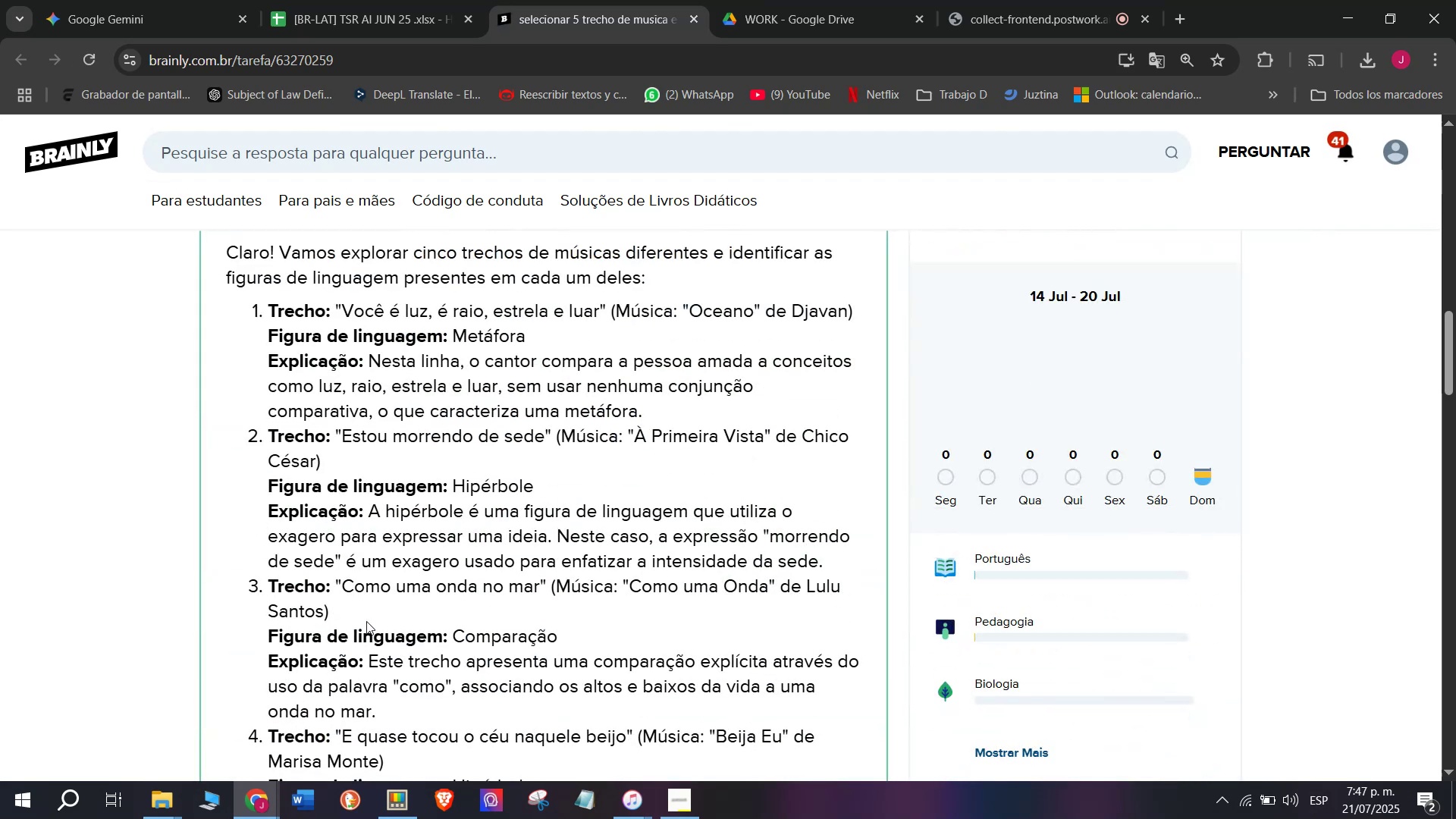 
scroll: coordinate [366, 621], scroll_direction: none, amount: 0.0
 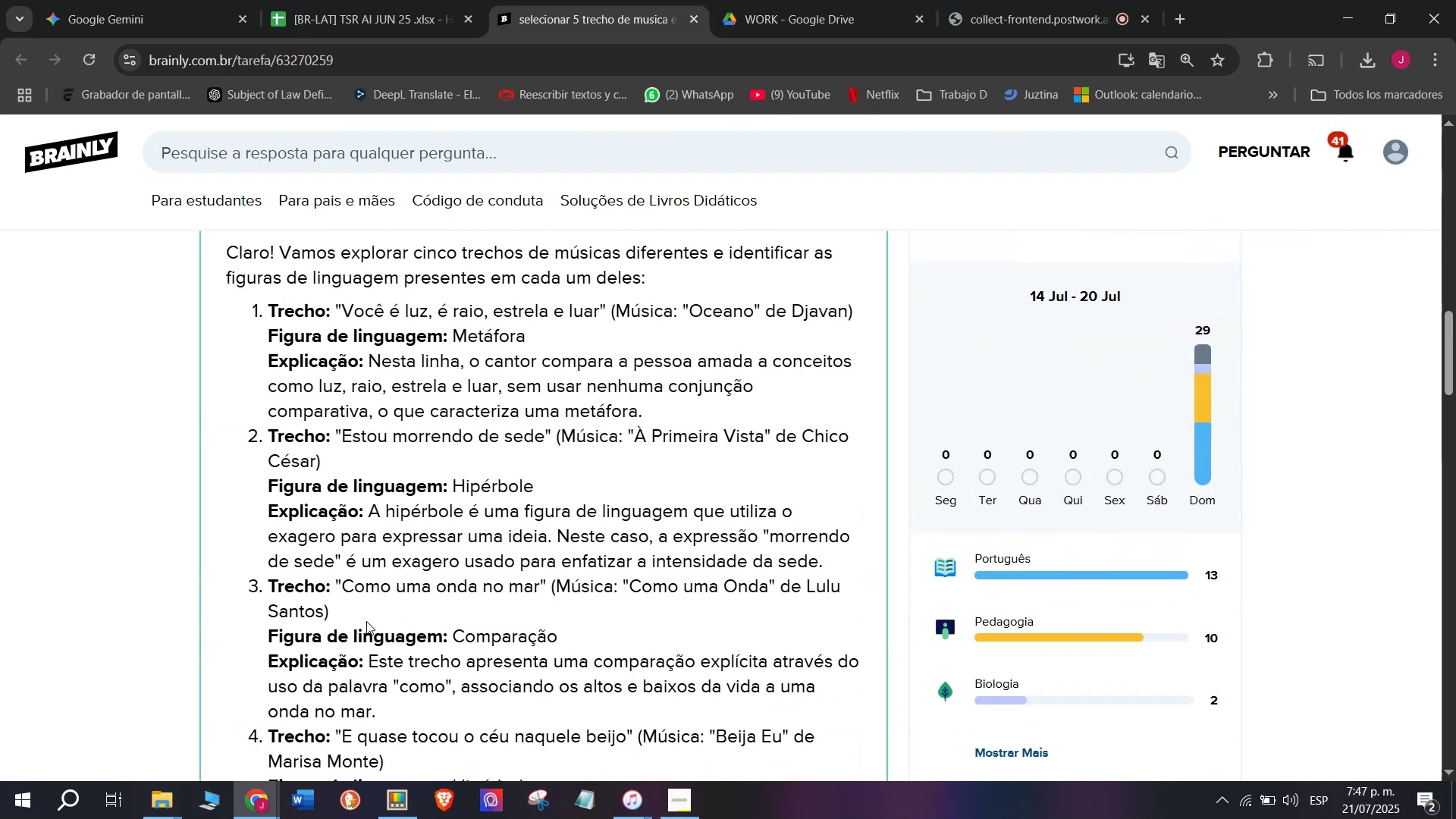 
scroll: coordinate [366, 621], scroll_direction: up, amount: 2.0
 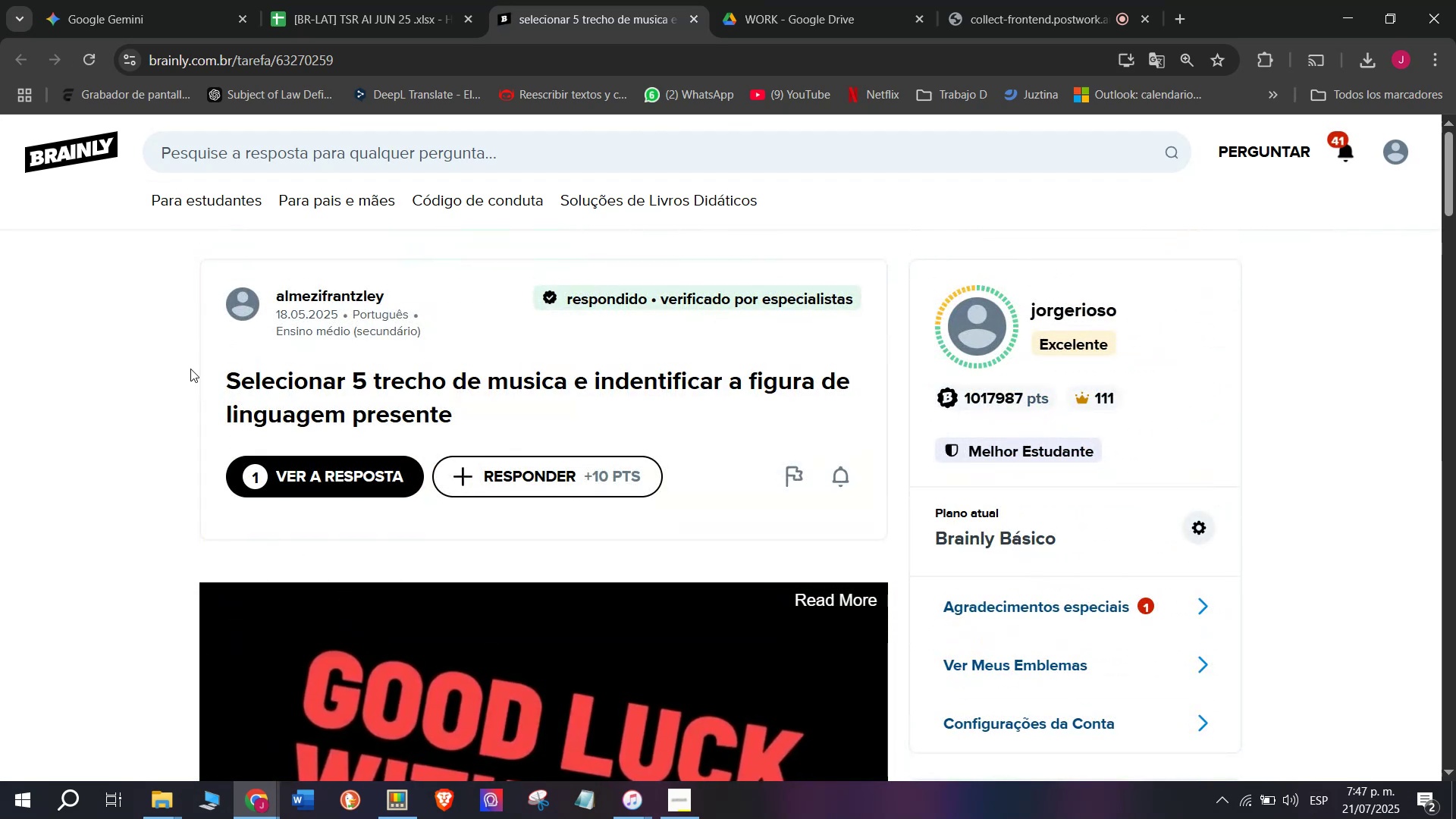 
left_click_drag(start_coordinate=[190, 367], to_coordinate=[513, 416])
 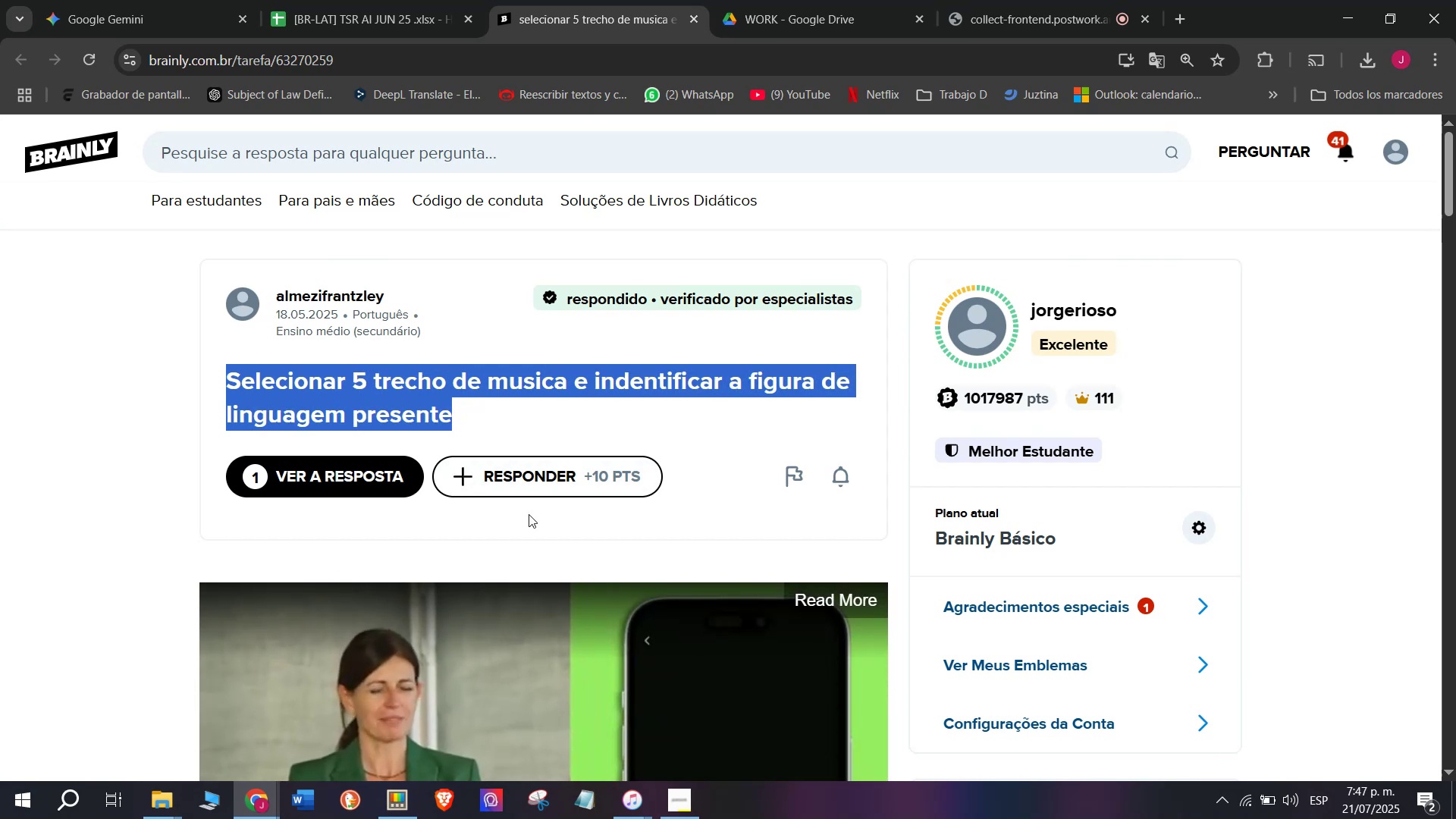 
key(Control+ControlLeft)
 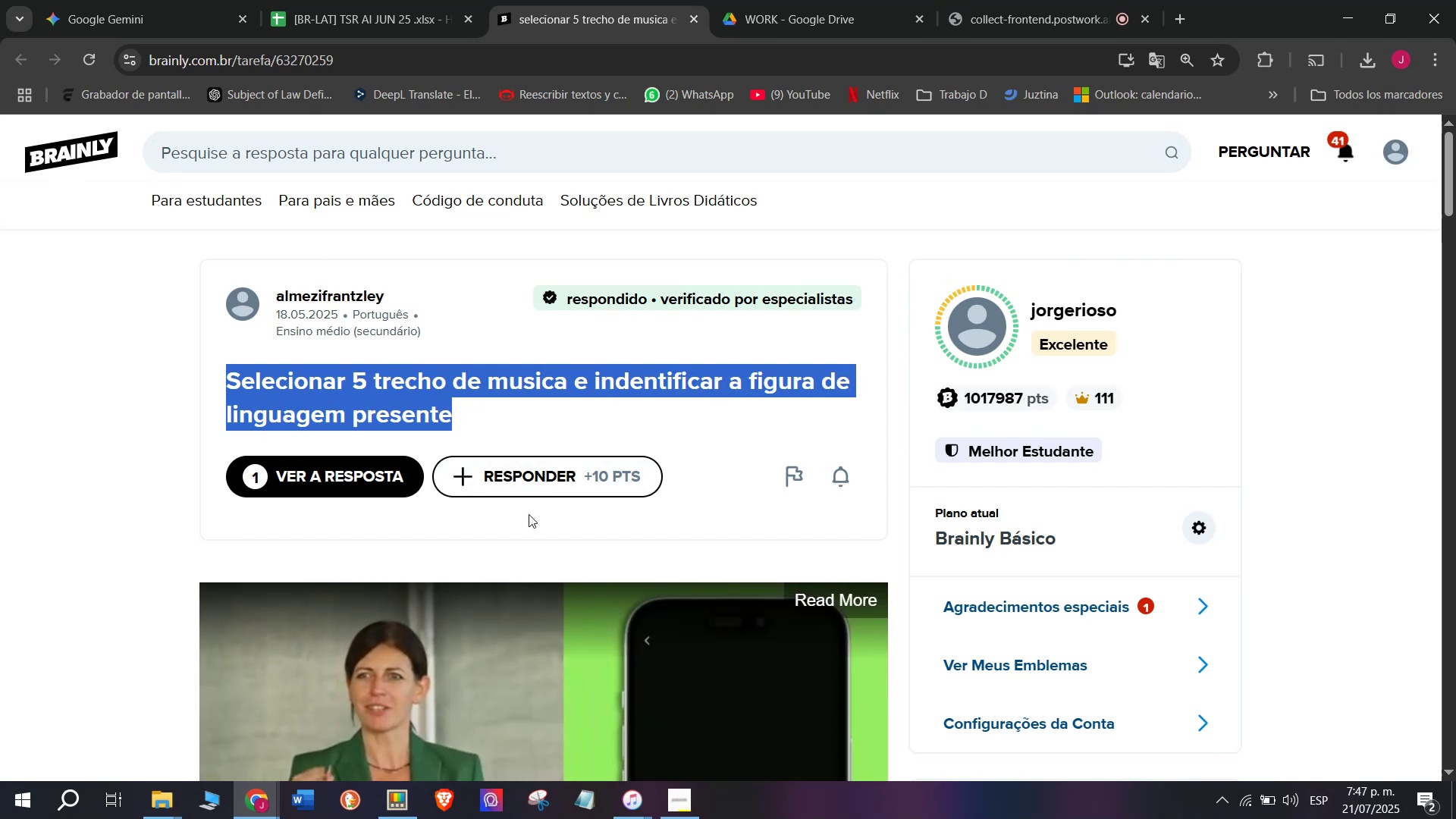 
key(Break)
 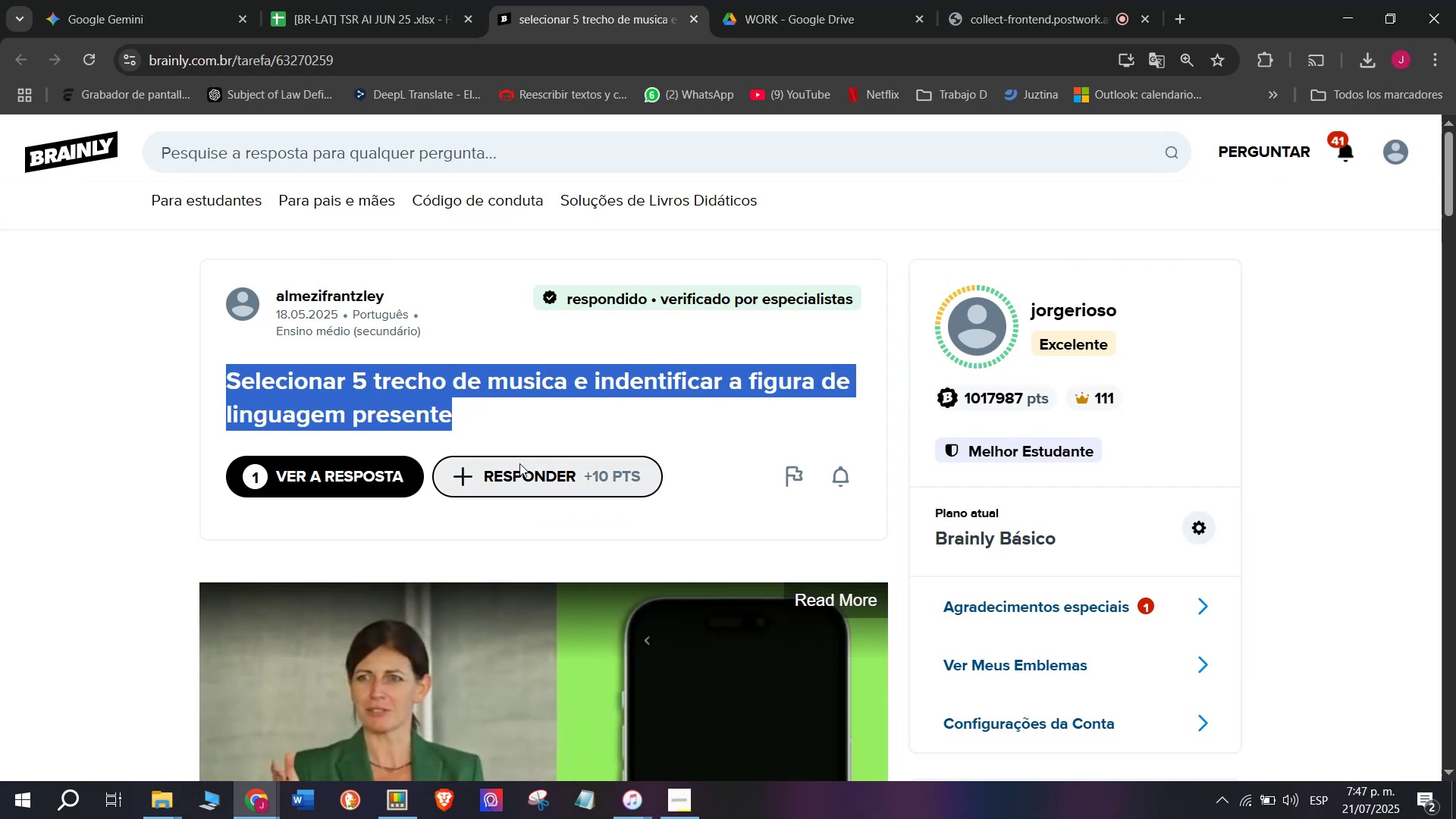 
key(Control+C)
 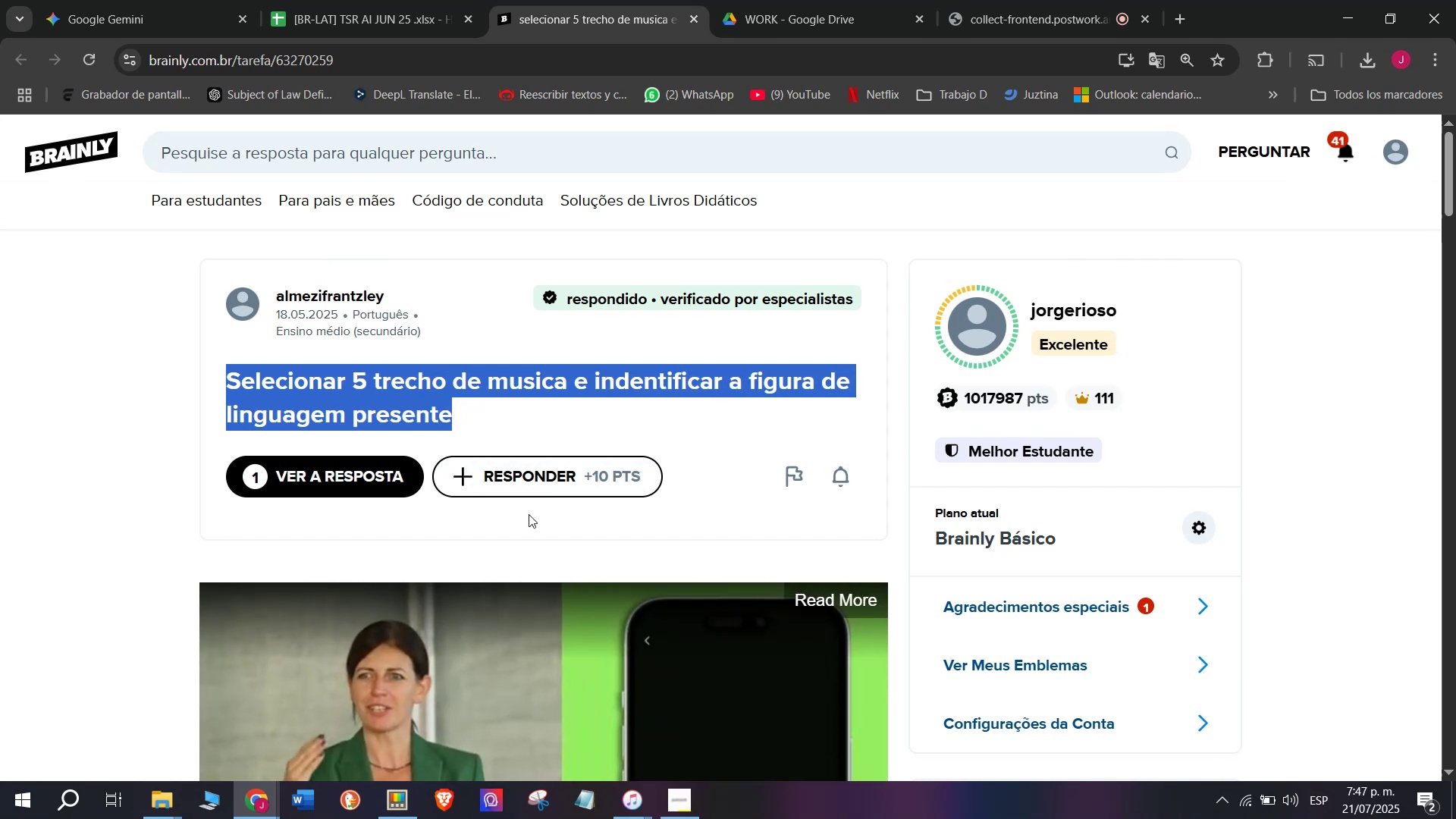 
key(Break)
 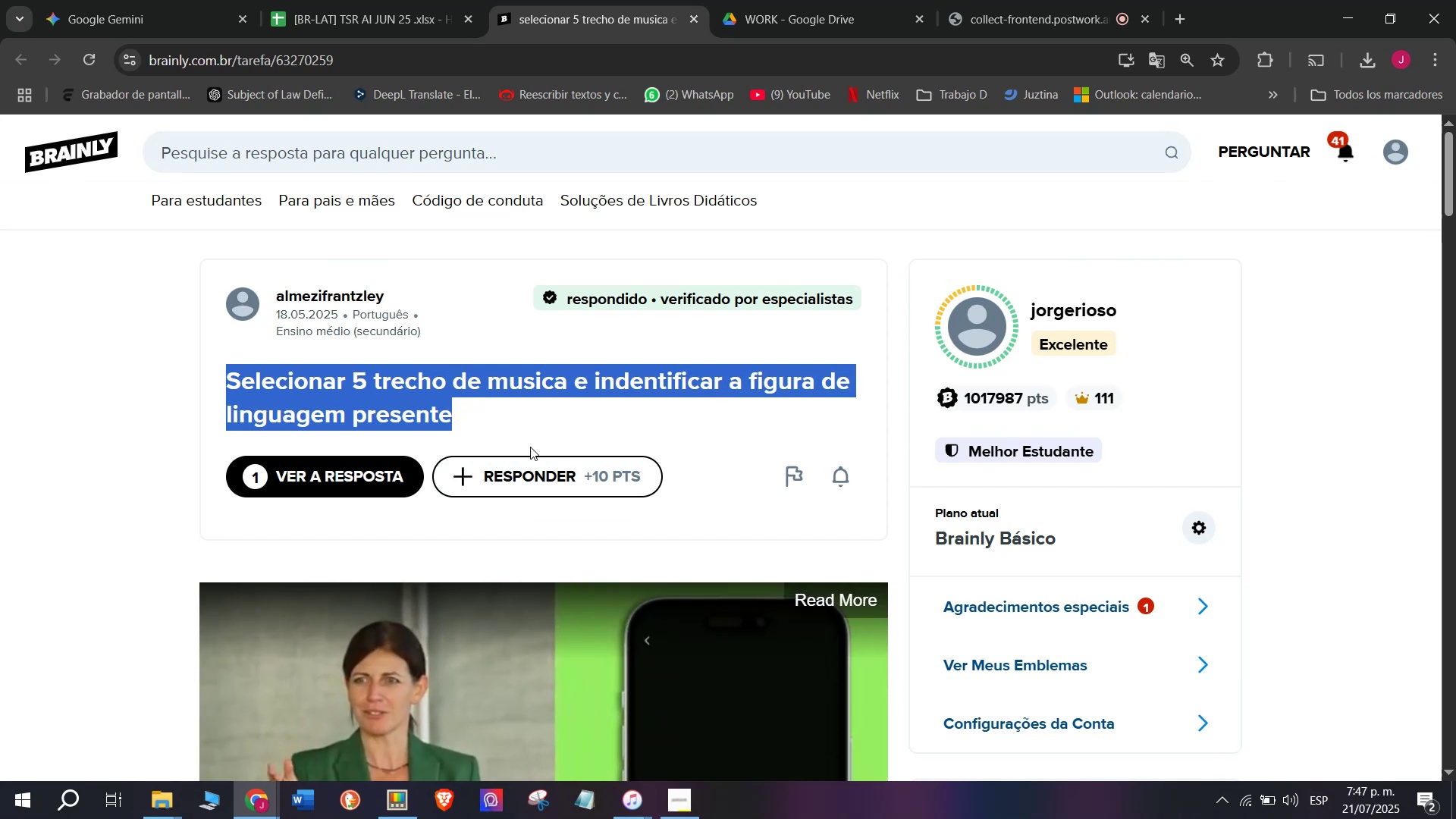 
key(Control+ControlLeft)
 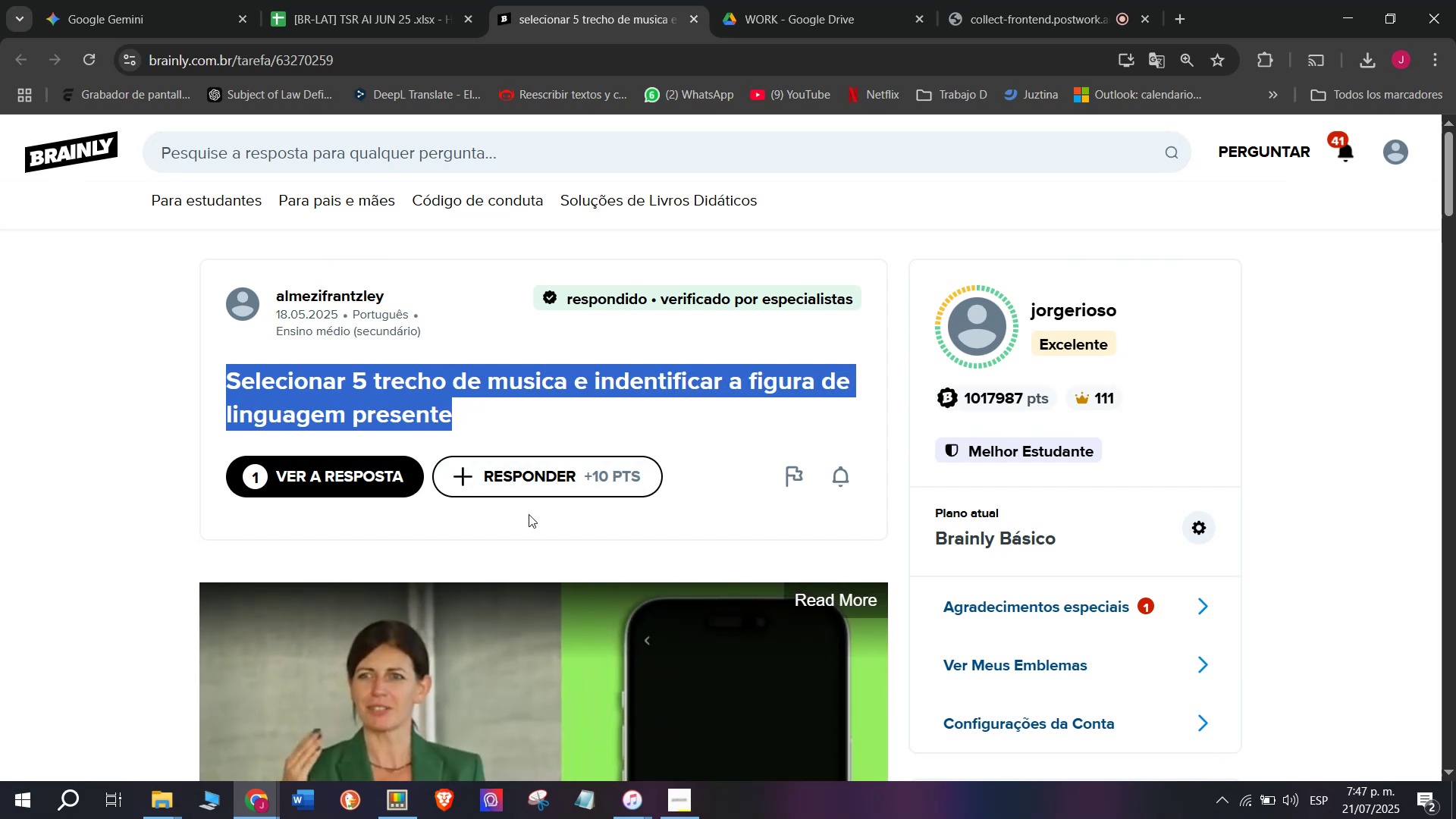 
key(Control+C)
 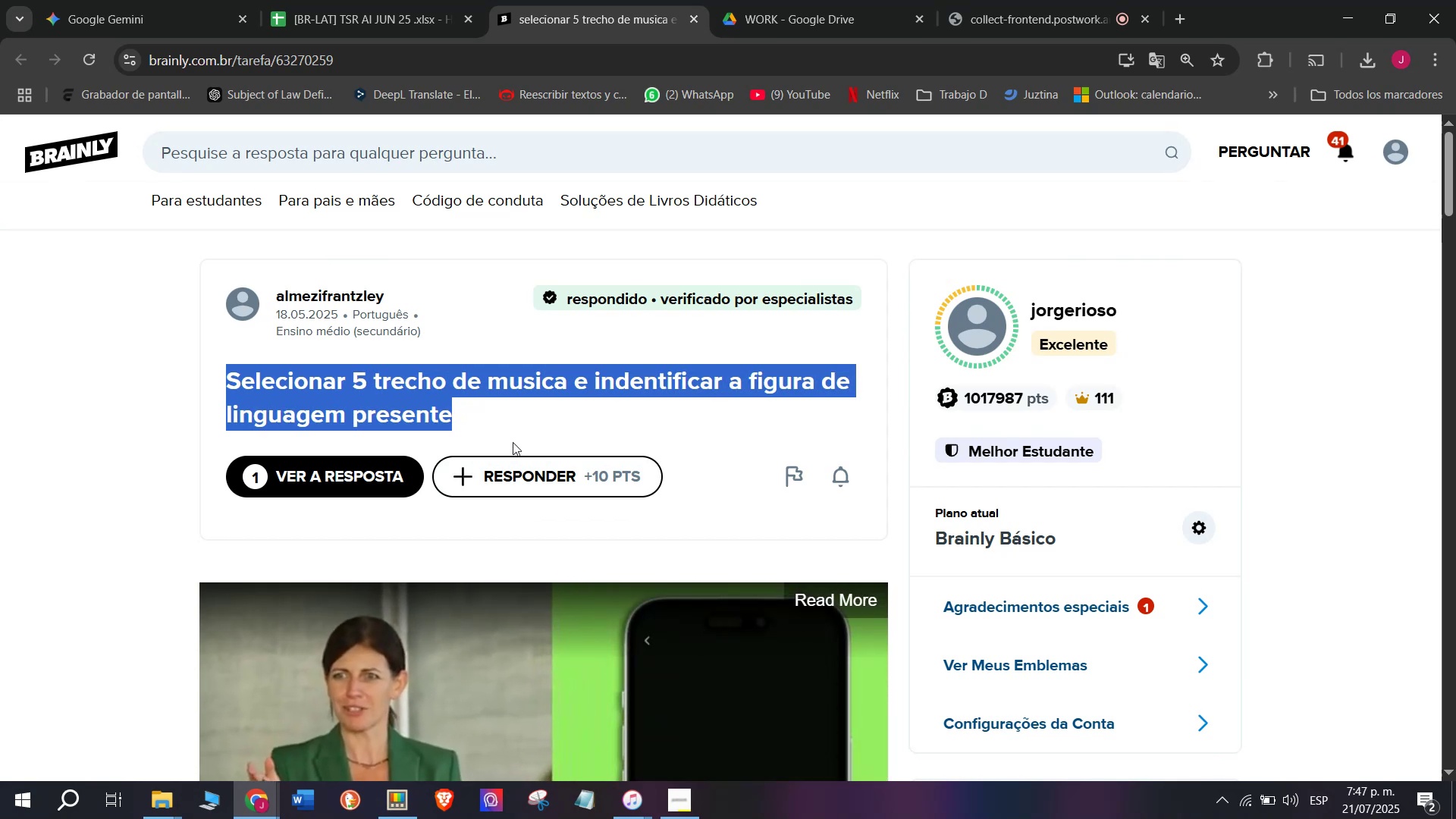 
scroll: coordinate [447, 437], scroll_direction: down, amount: 4.0
 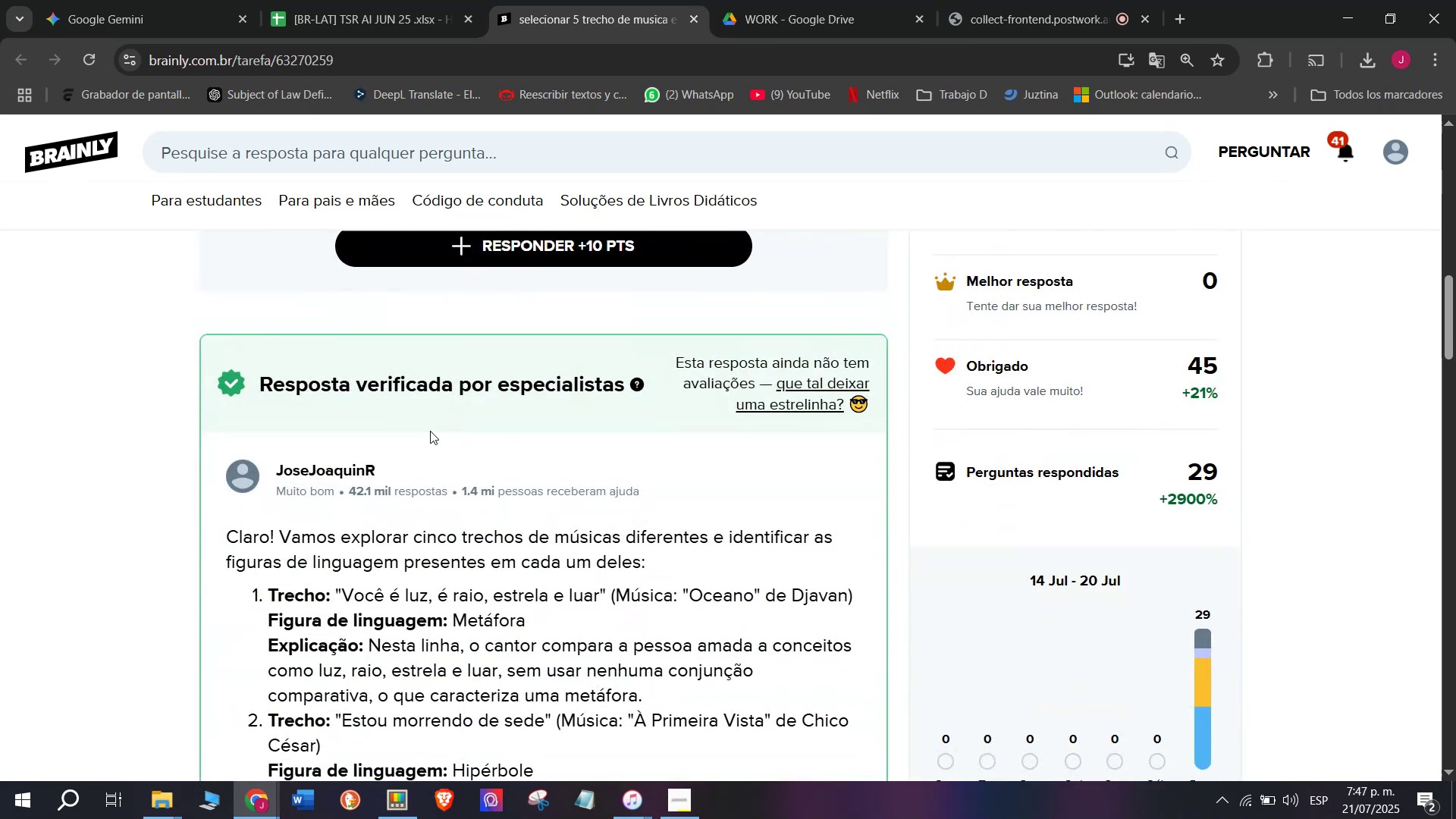 
left_click([171, 0])
 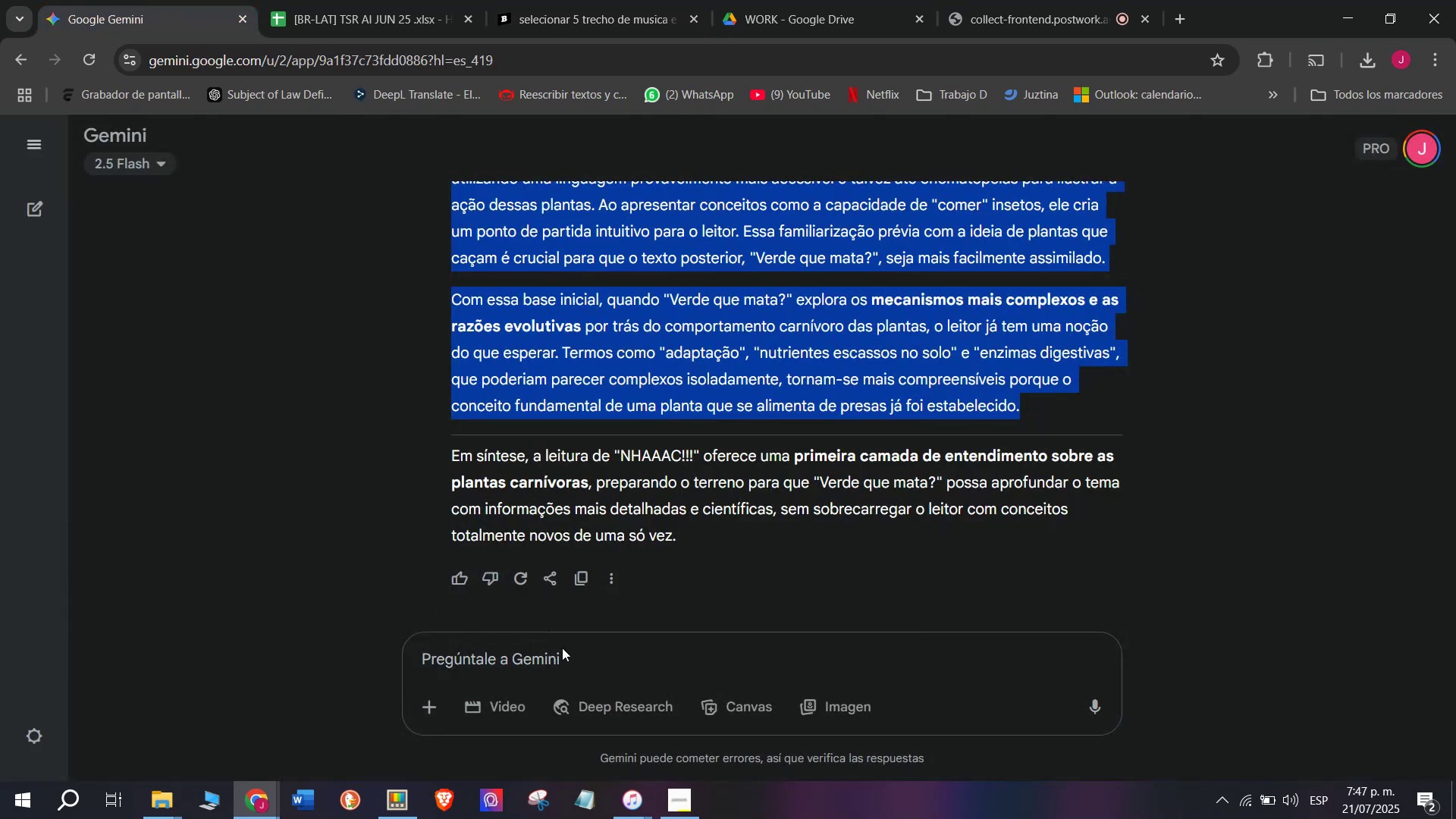 
left_click([572, 661])
 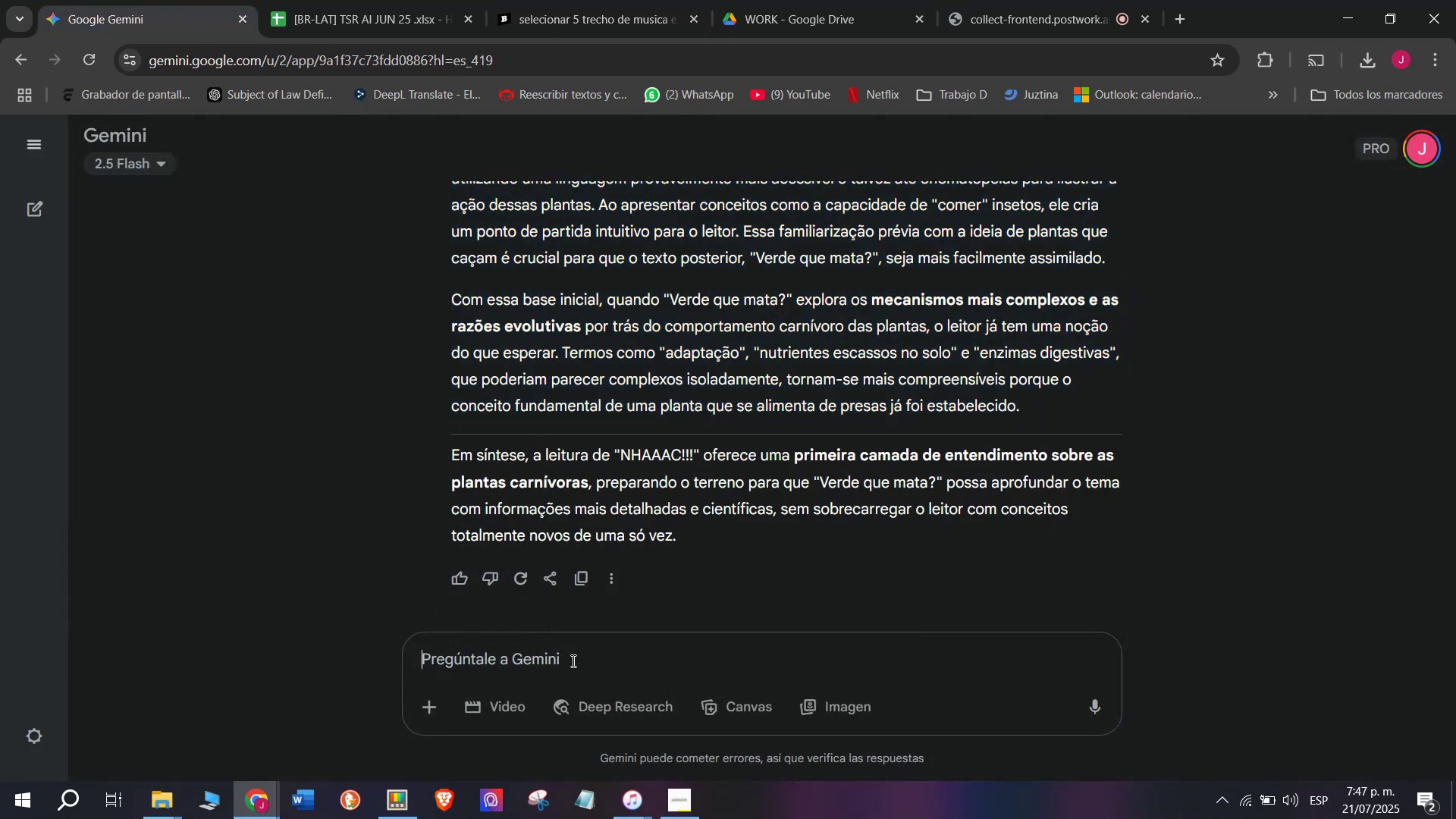 
key(Meta+MetaLeft)
 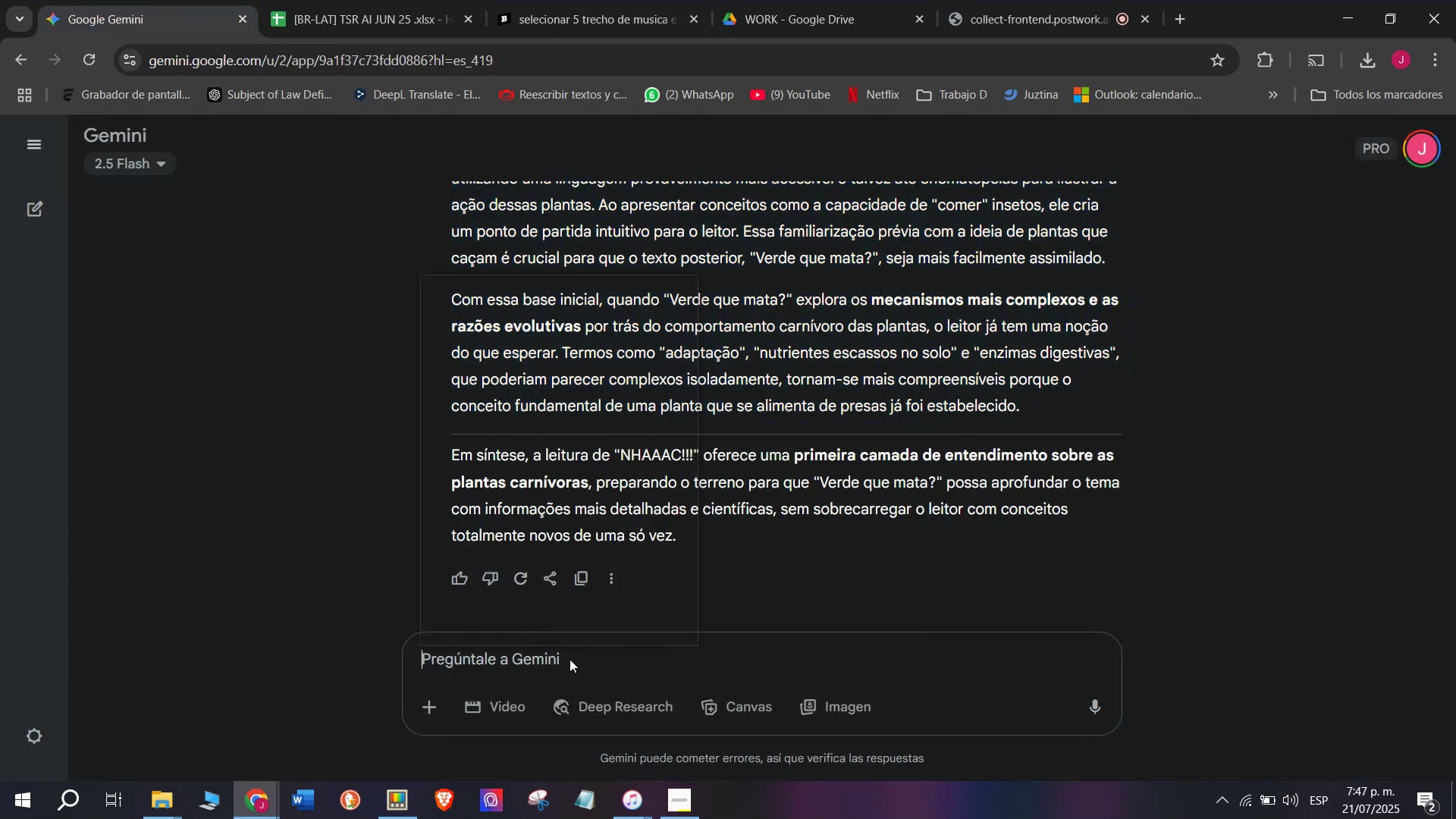 
key(C)
 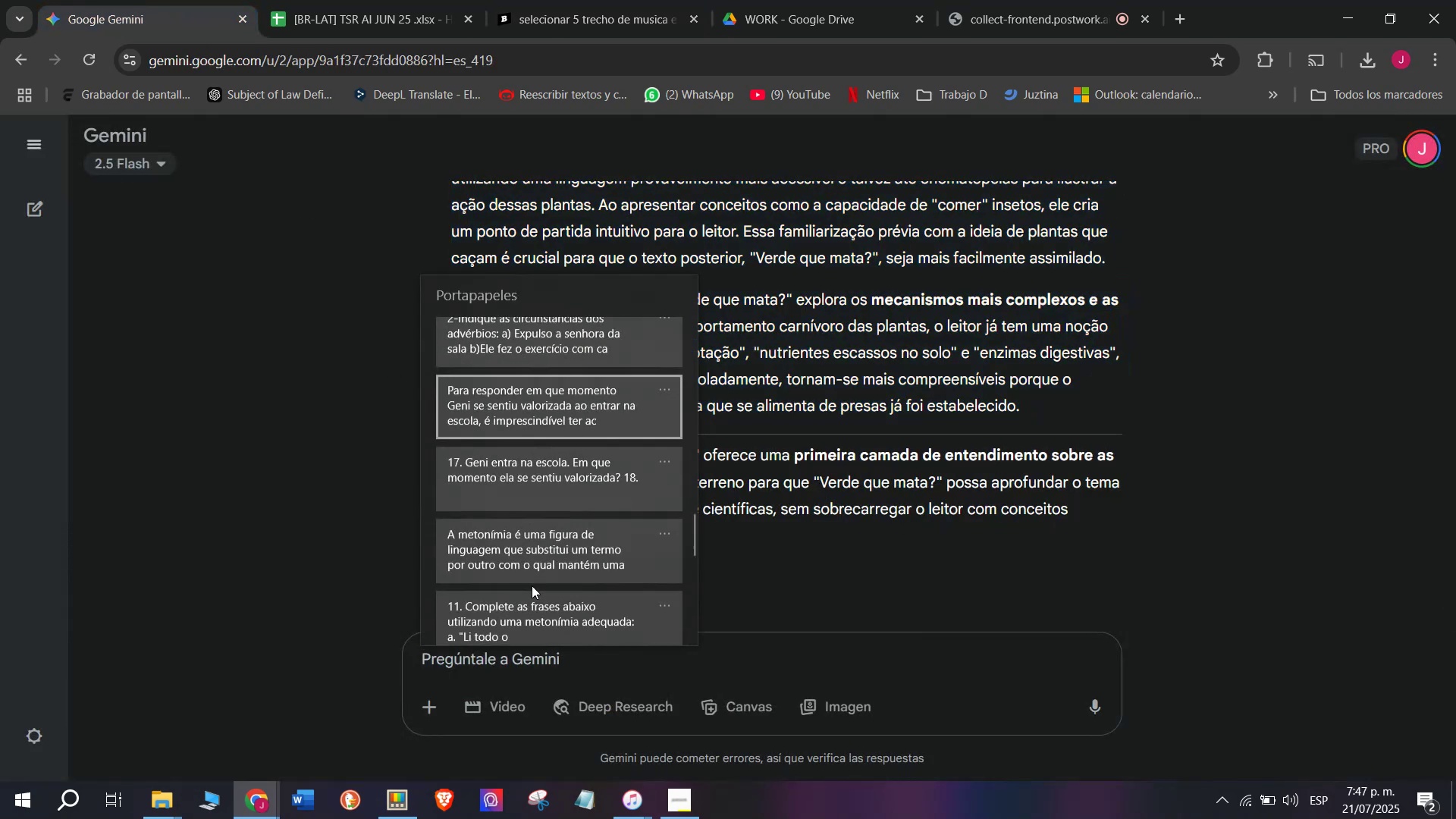 
key(Meta+V)
 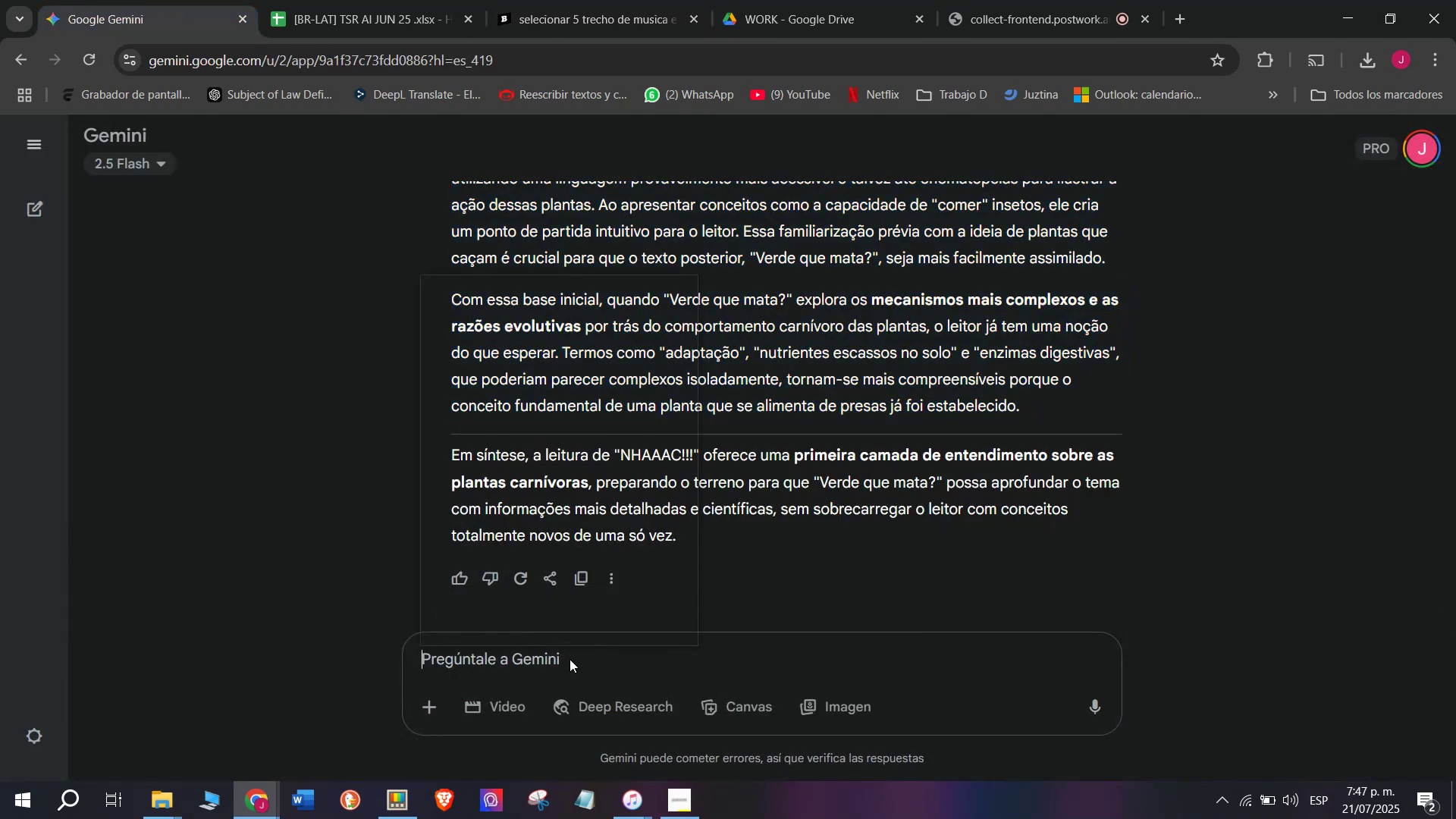 
scroll: coordinate [532, 577], scroll_direction: down, amount: 28.0
 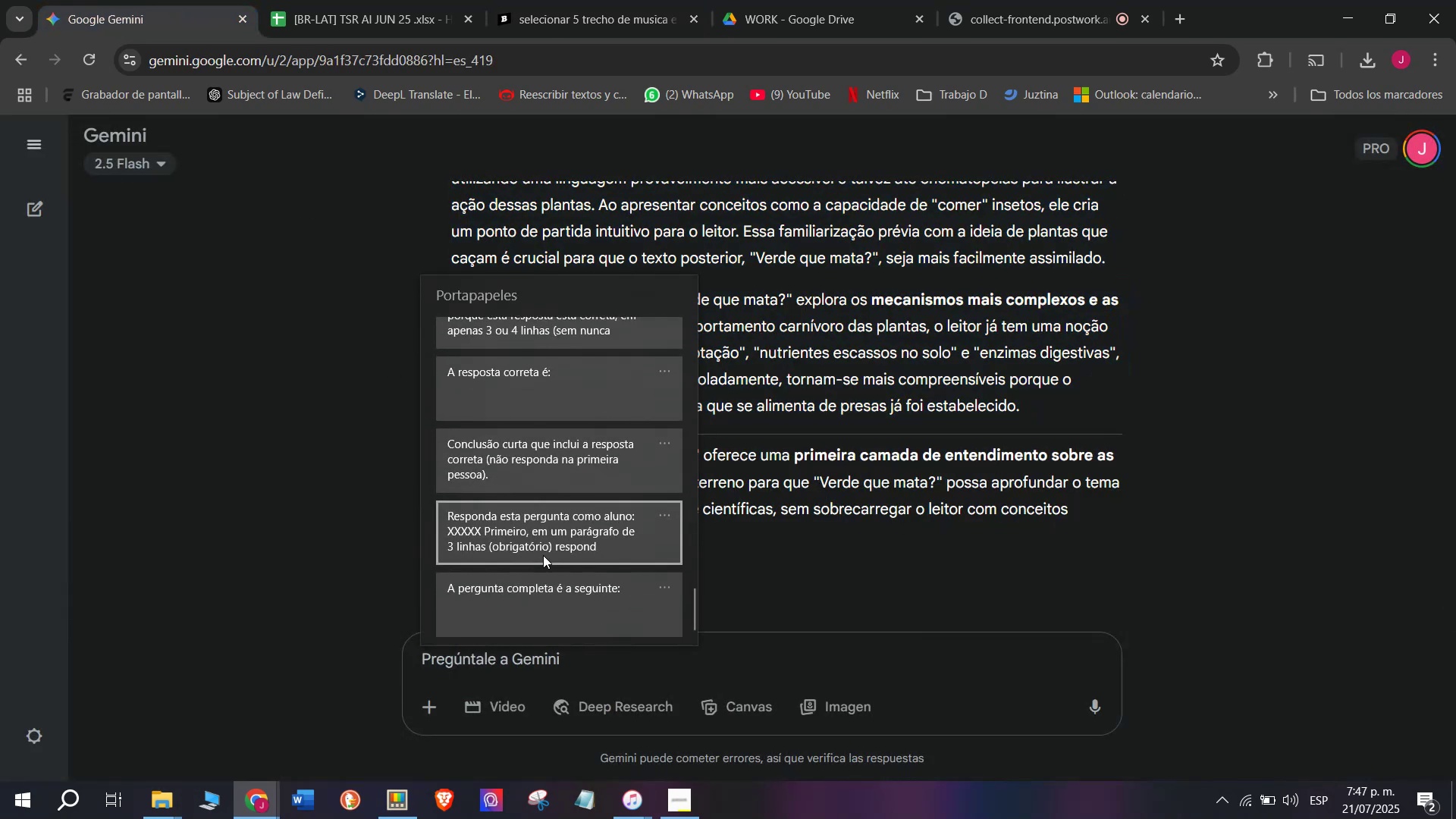 
key(Control+ControlLeft)
 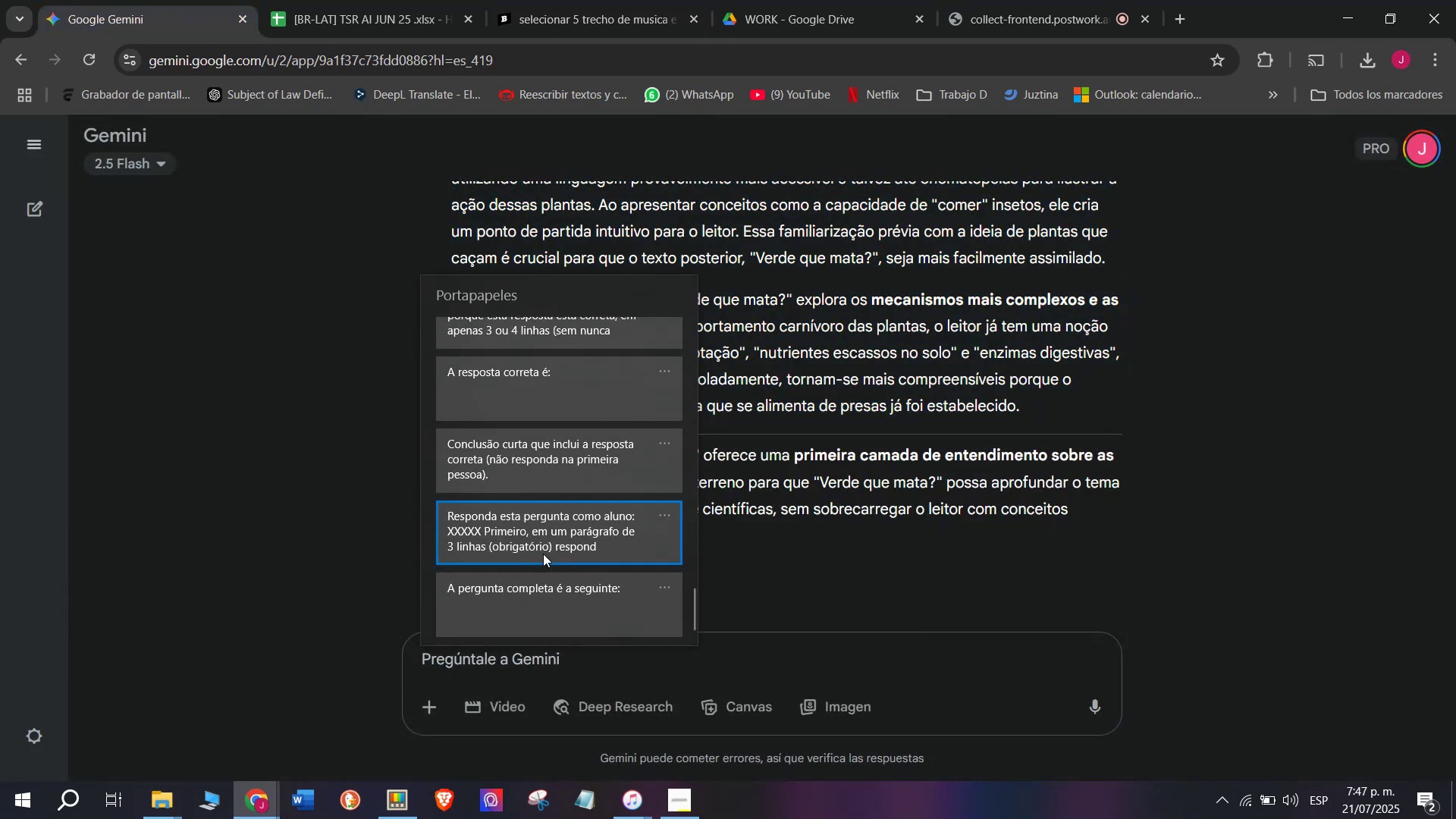 
key(Control+V)
 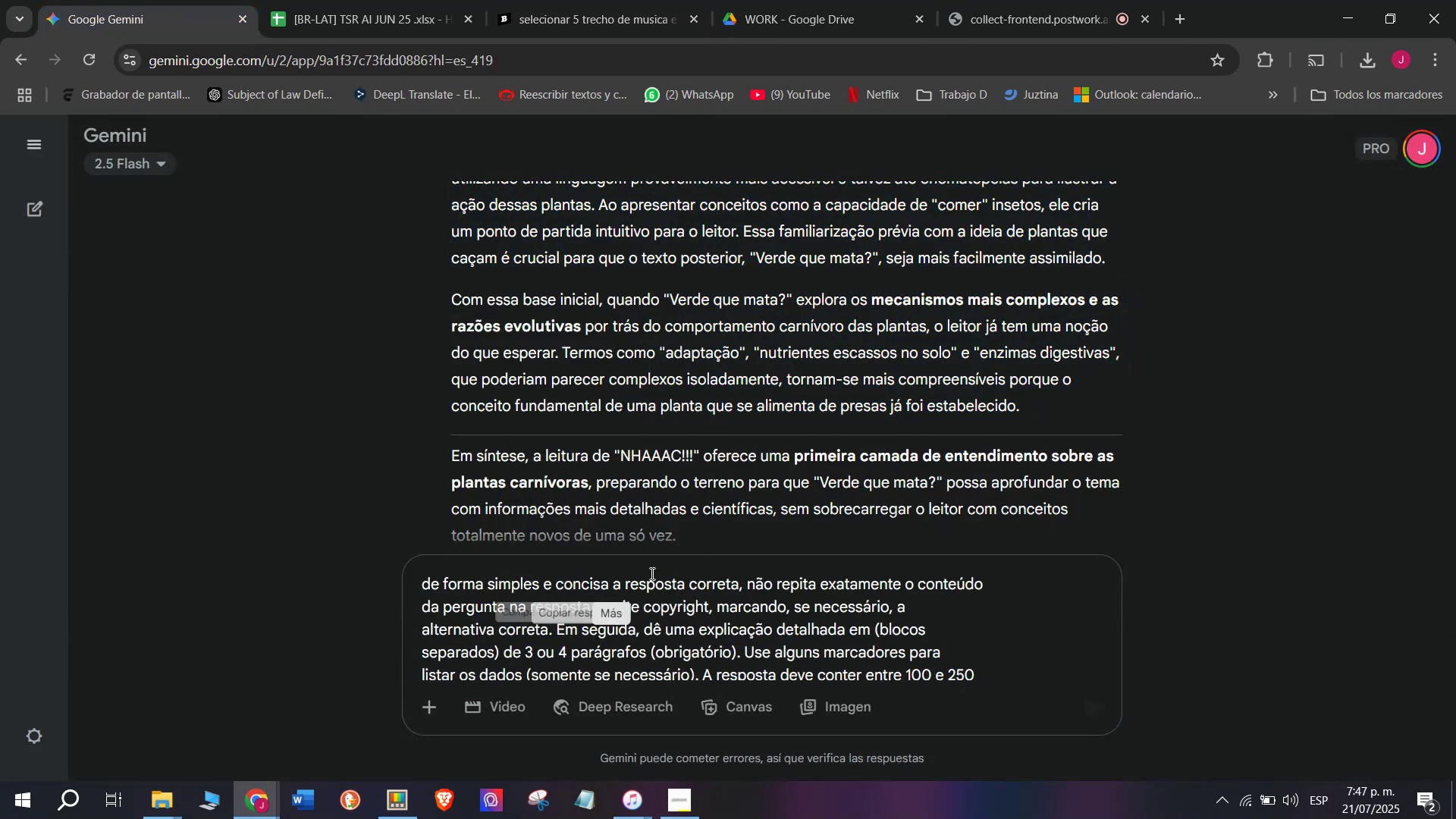 
scroll: coordinate [663, 574], scroll_direction: up, amount: 4.0
 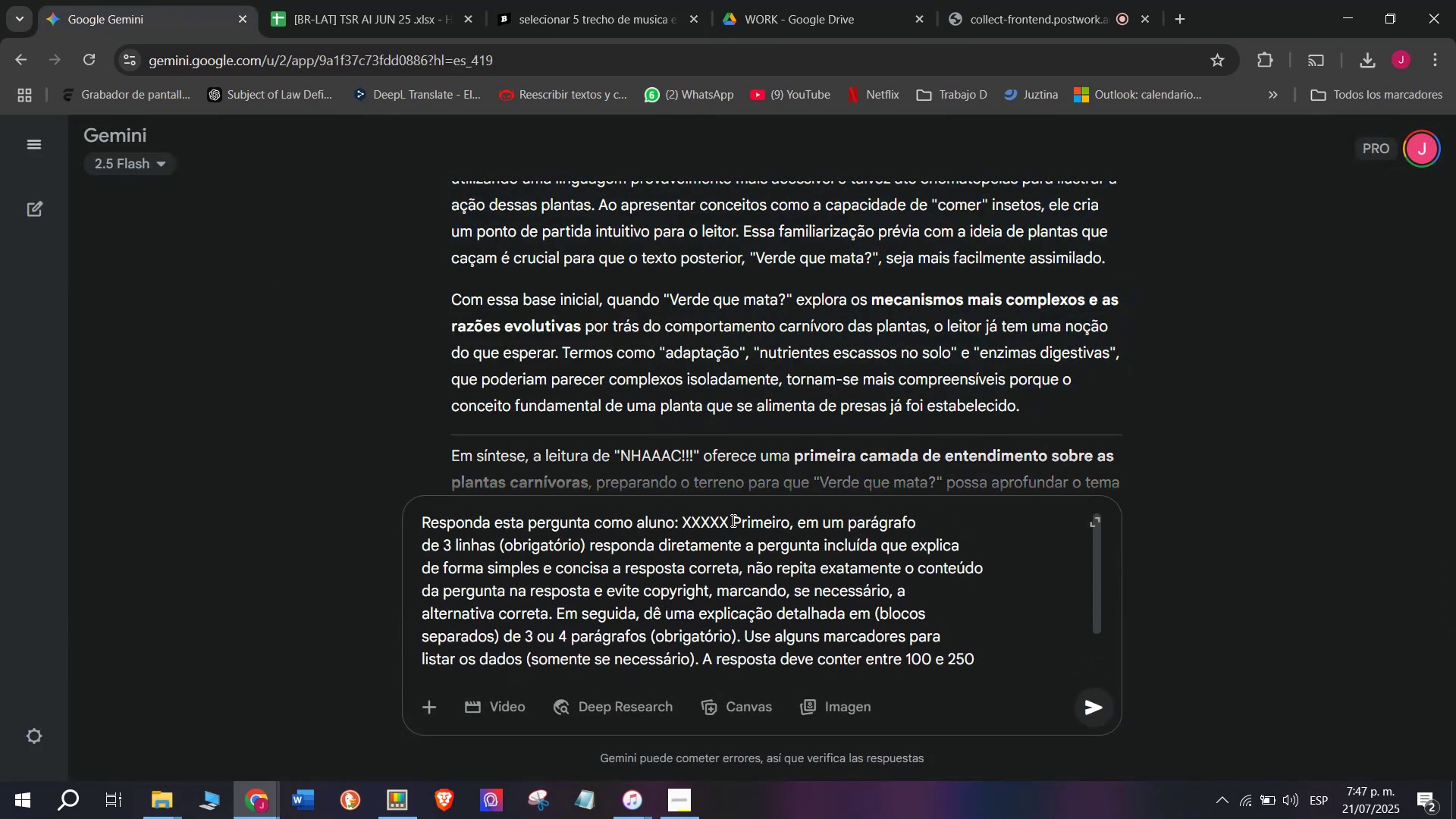 
left_click_drag(start_coordinate=[733, 519], to_coordinate=[683, 522])
 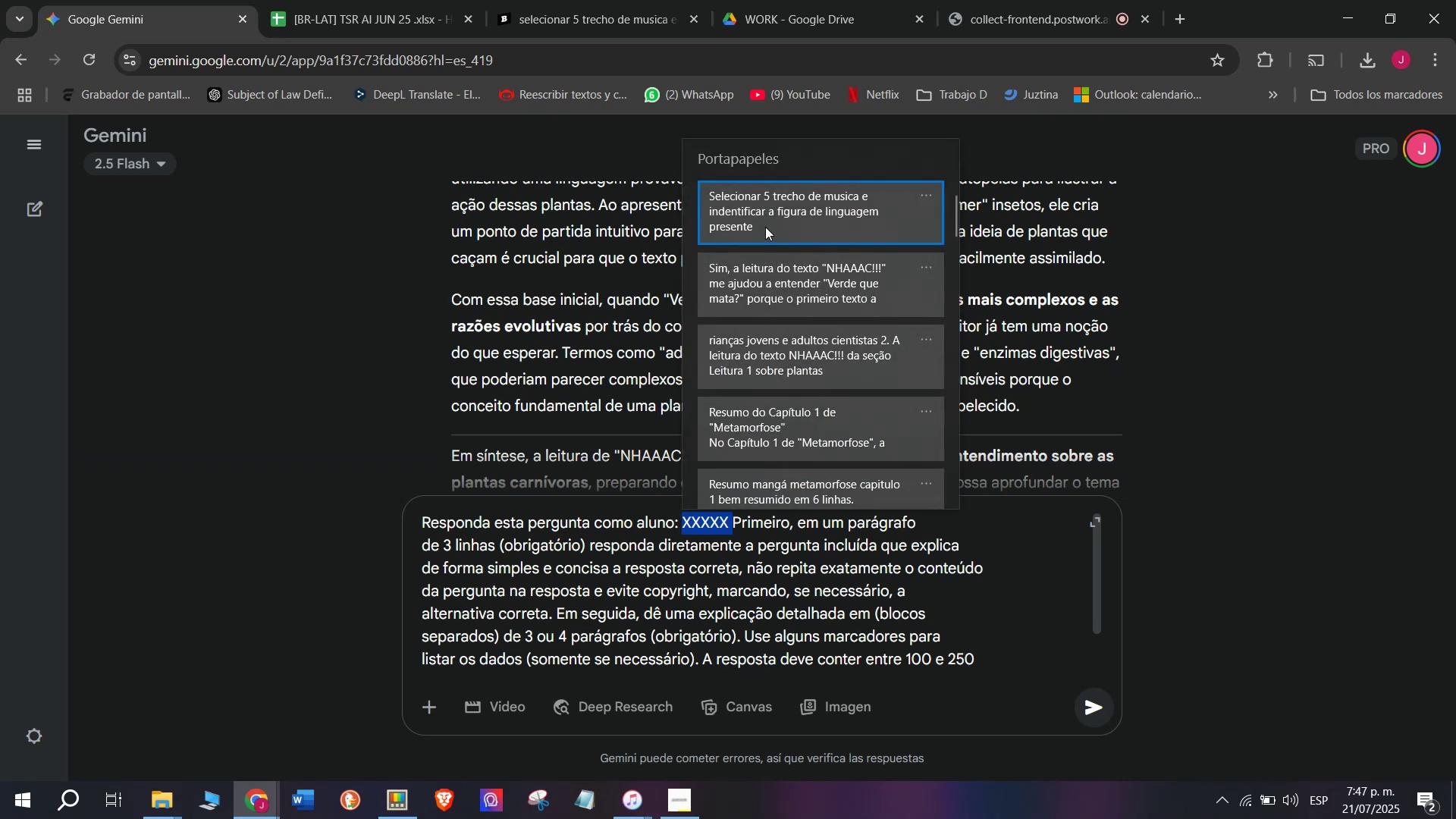 
key(C)
 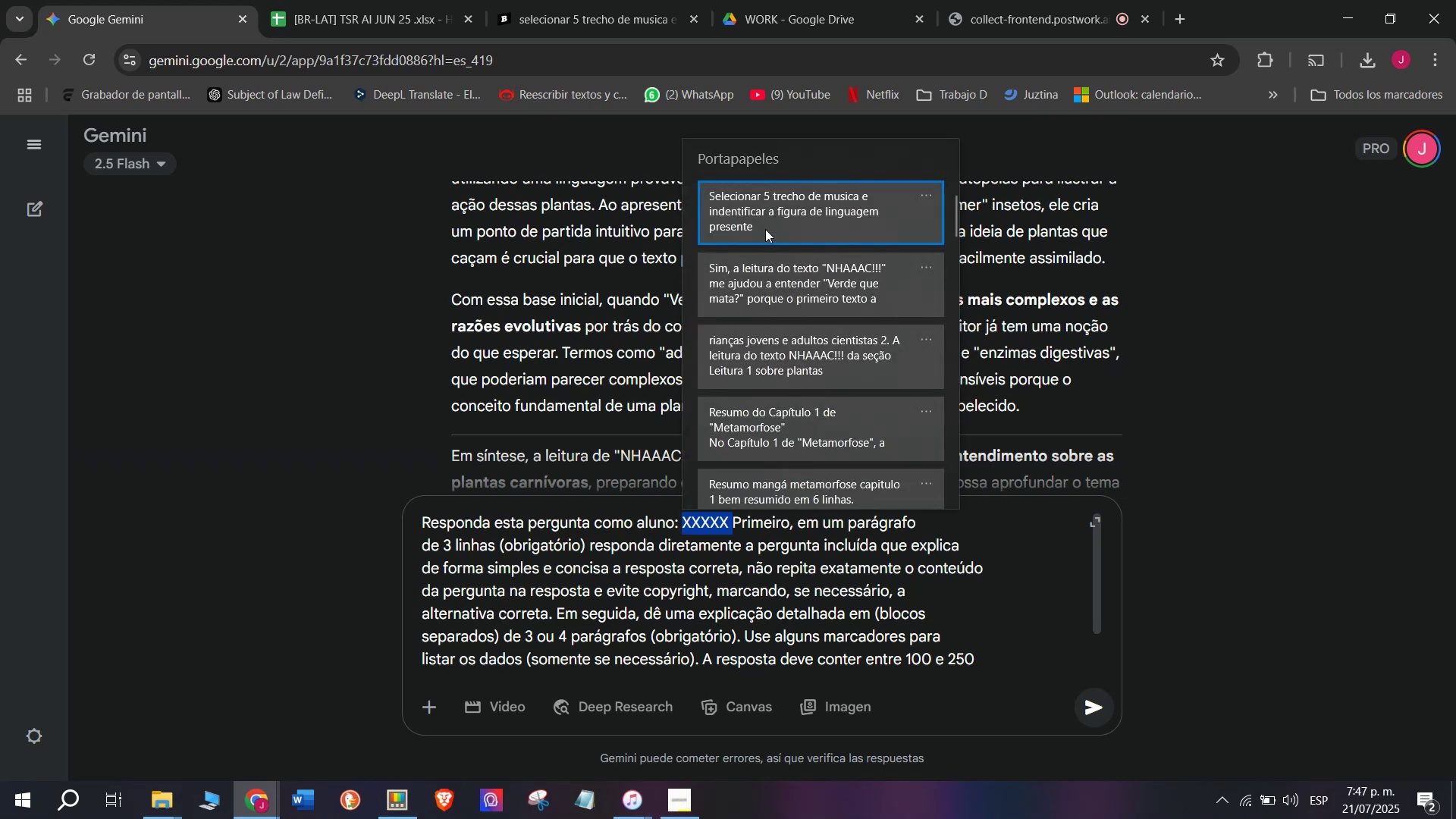 
key(Meta+MetaLeft)
 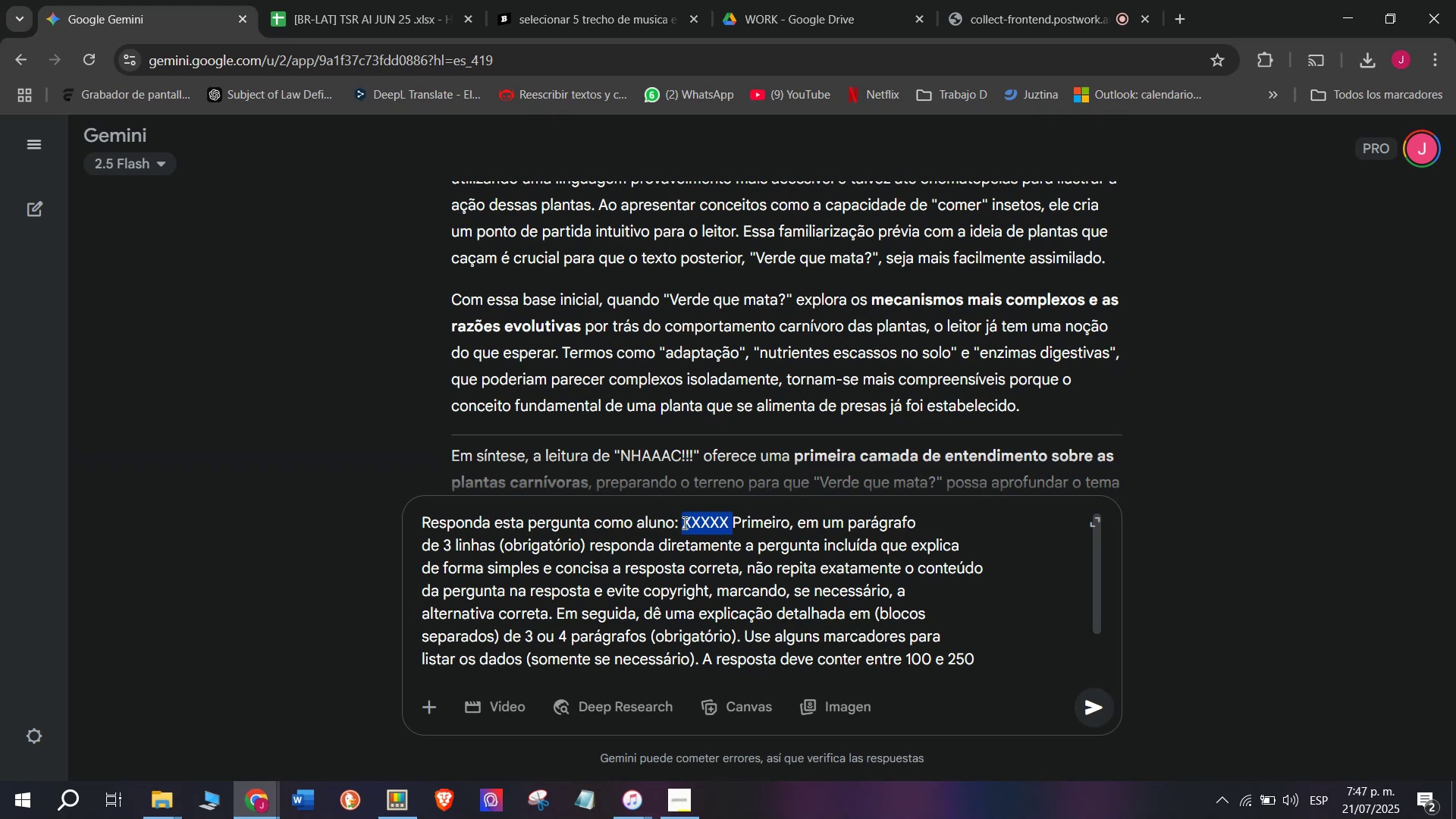 
key(Meta+V)
 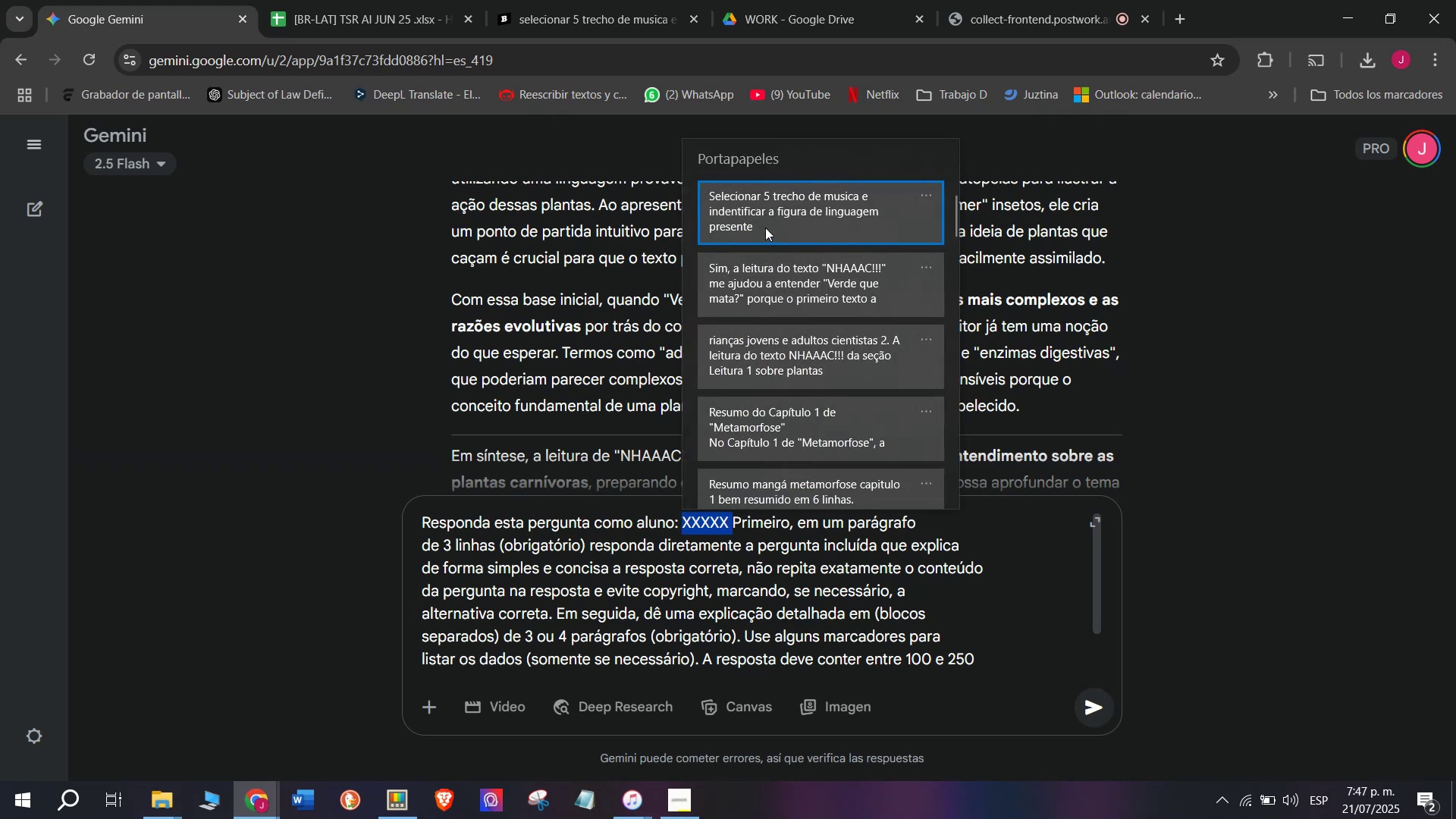 
left_click([764, 221])
 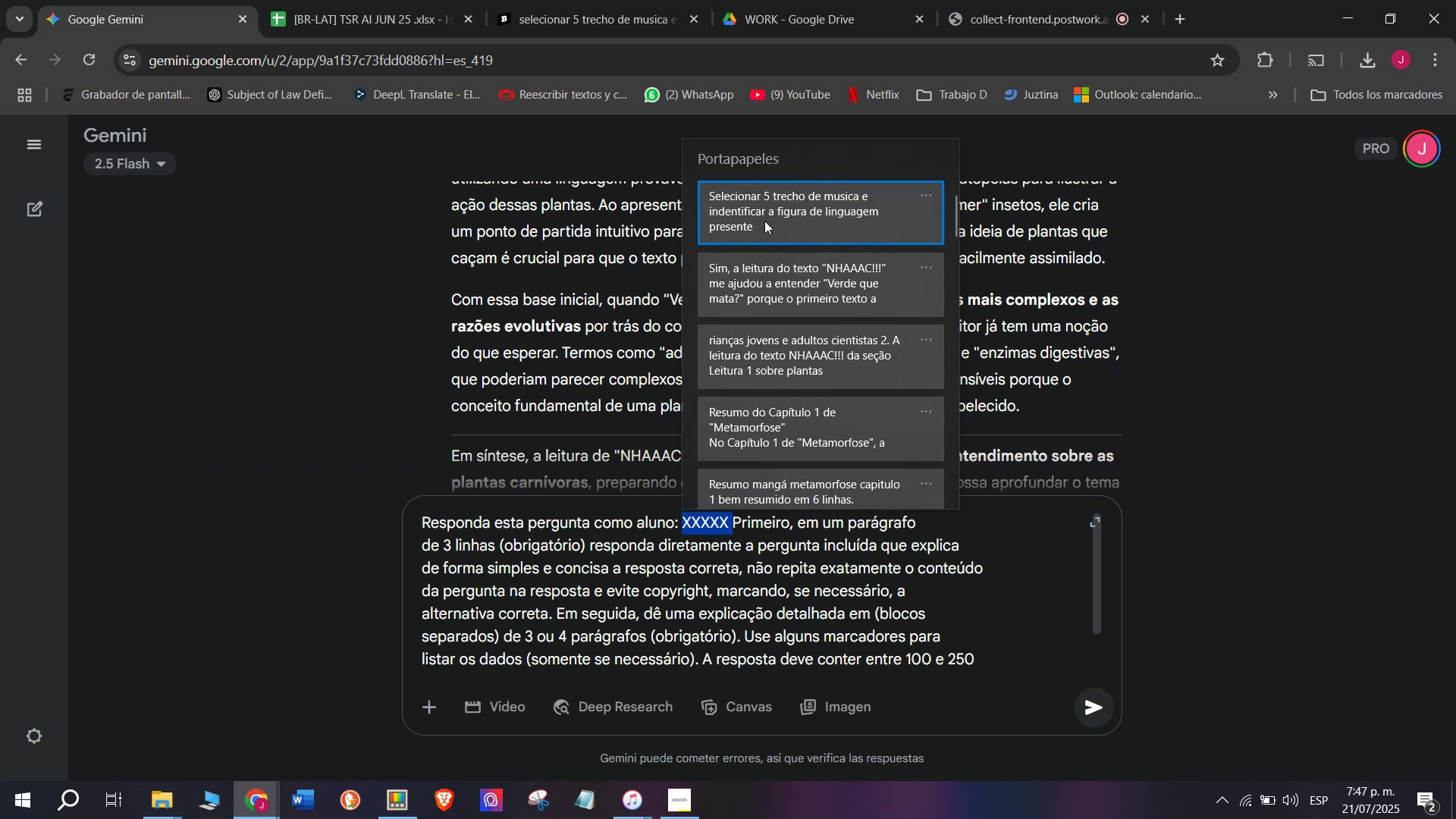 
key(Control+ControlLeft)
 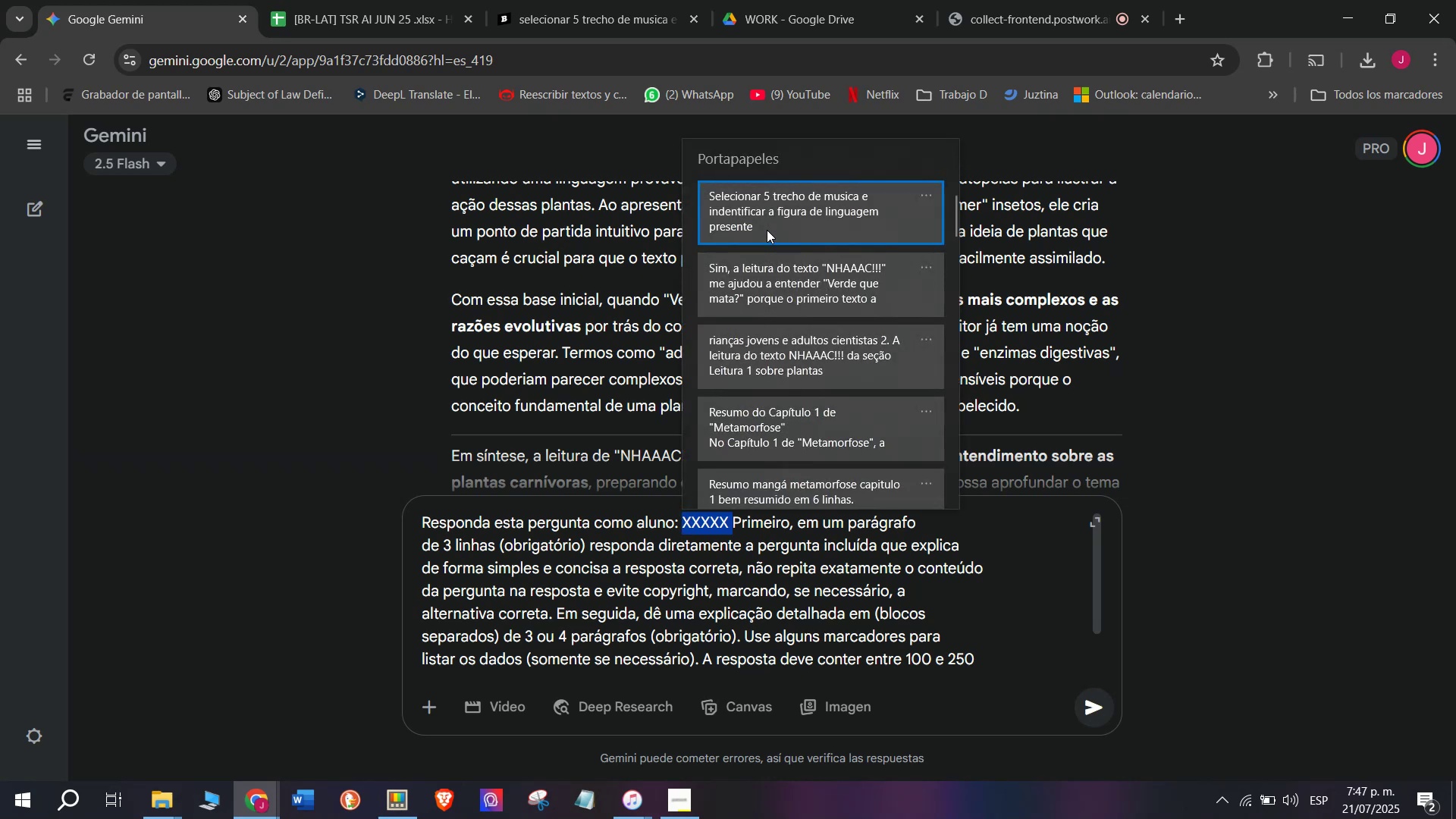 
key(Control+V)
 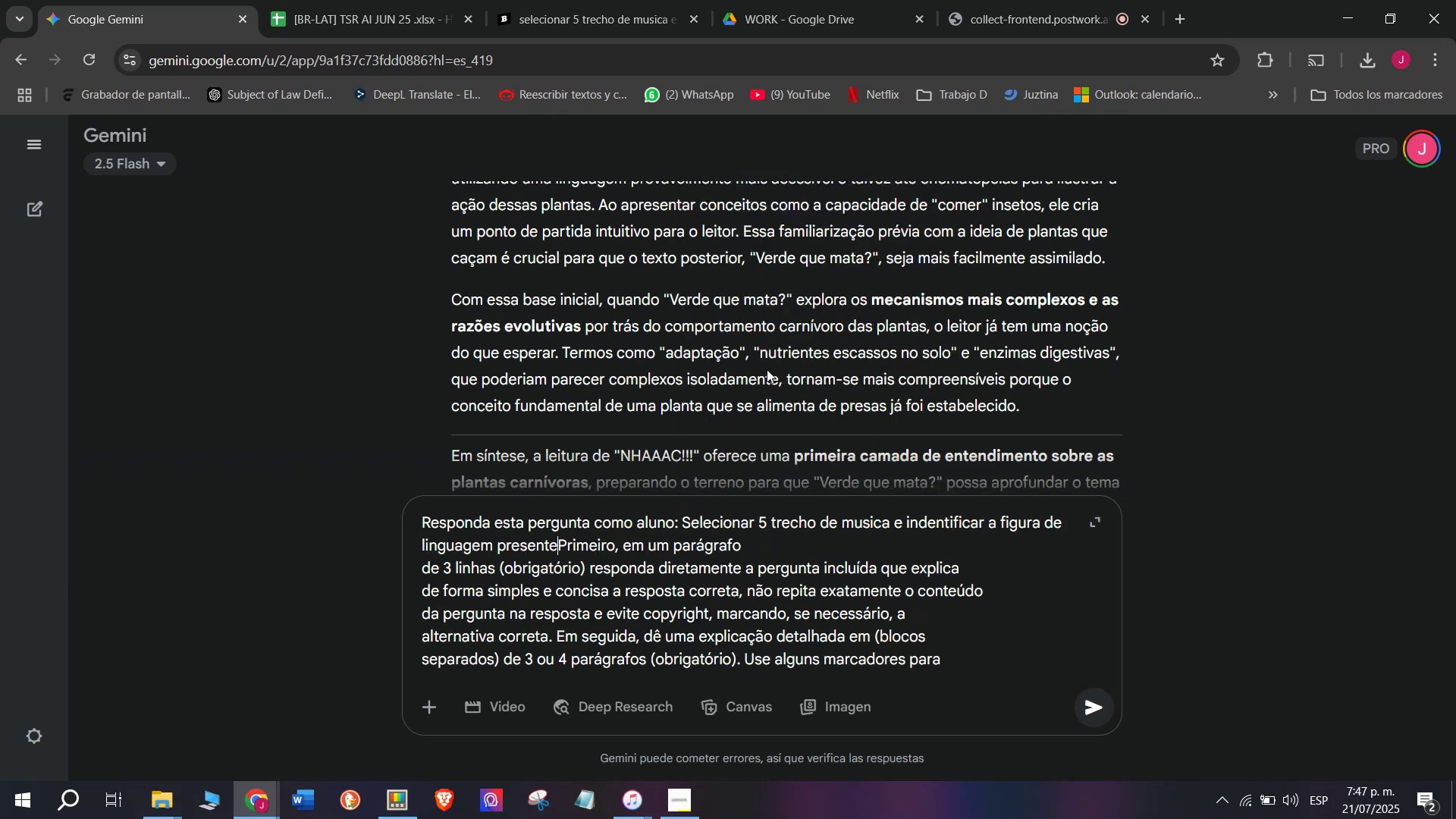 
key(Space)
 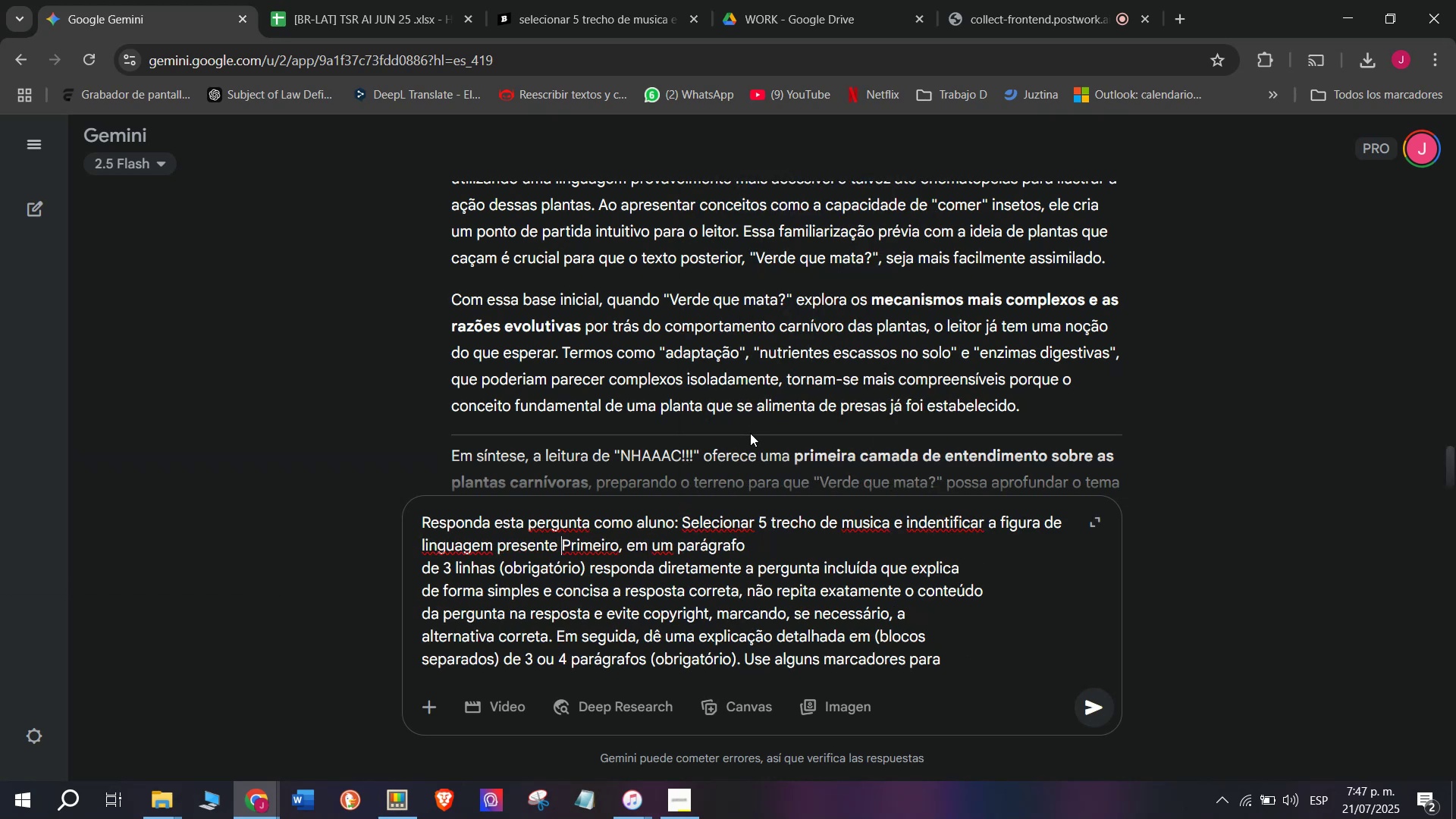 
key(Enter)
 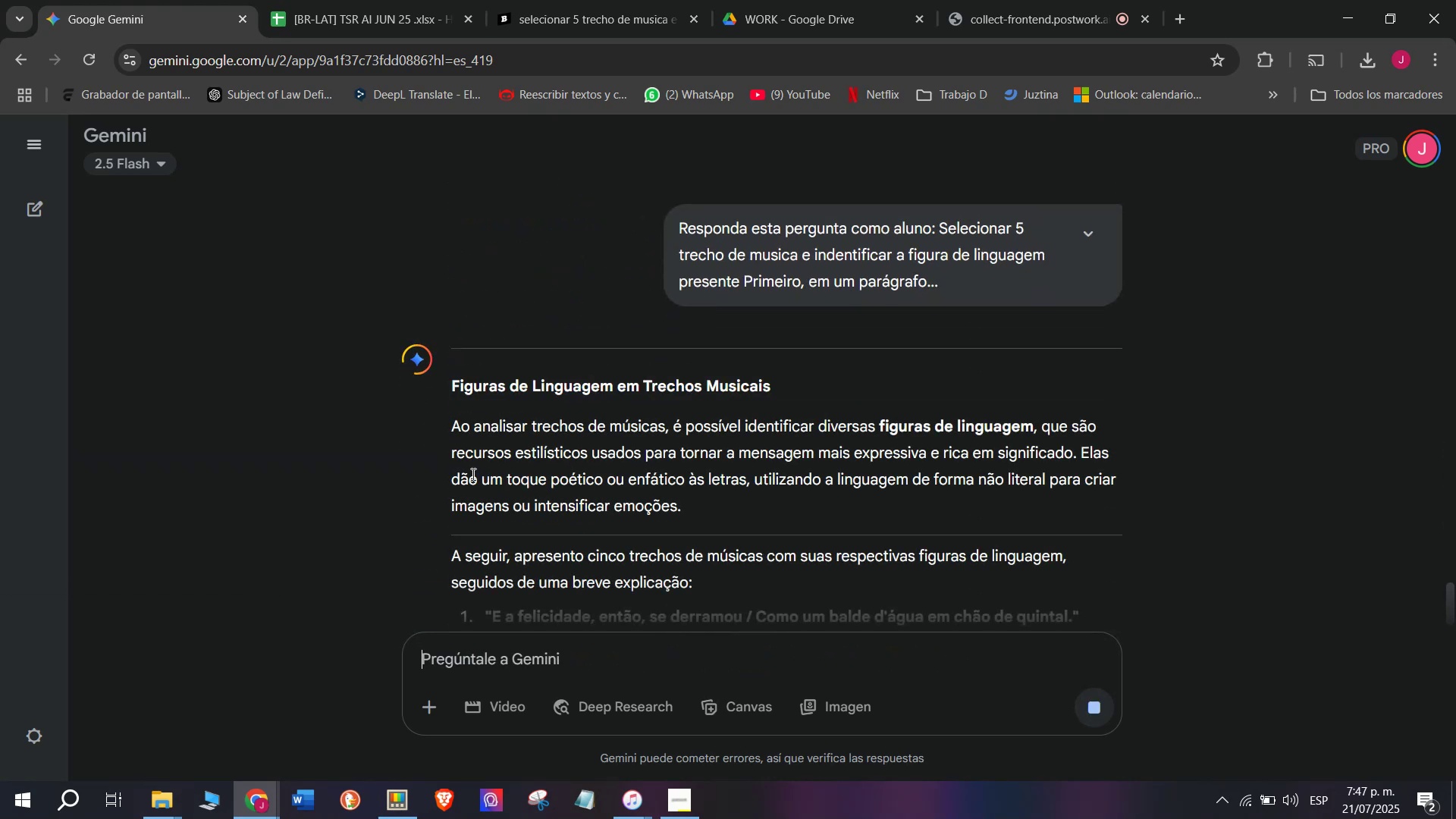 
key(W)
 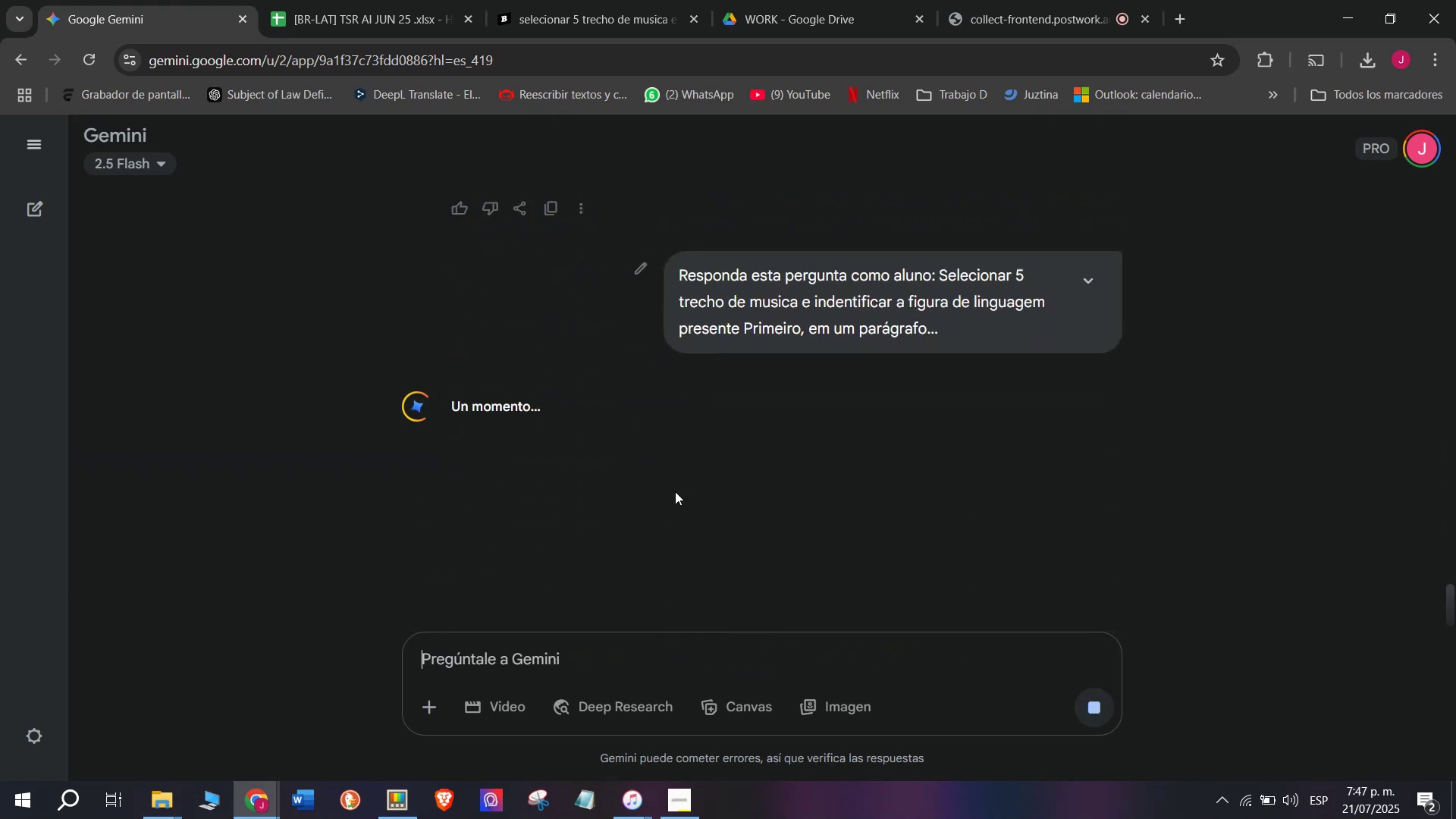 
left_click_drag(start_coordinate=[453, 422], to_coordinate=[948, 449])
 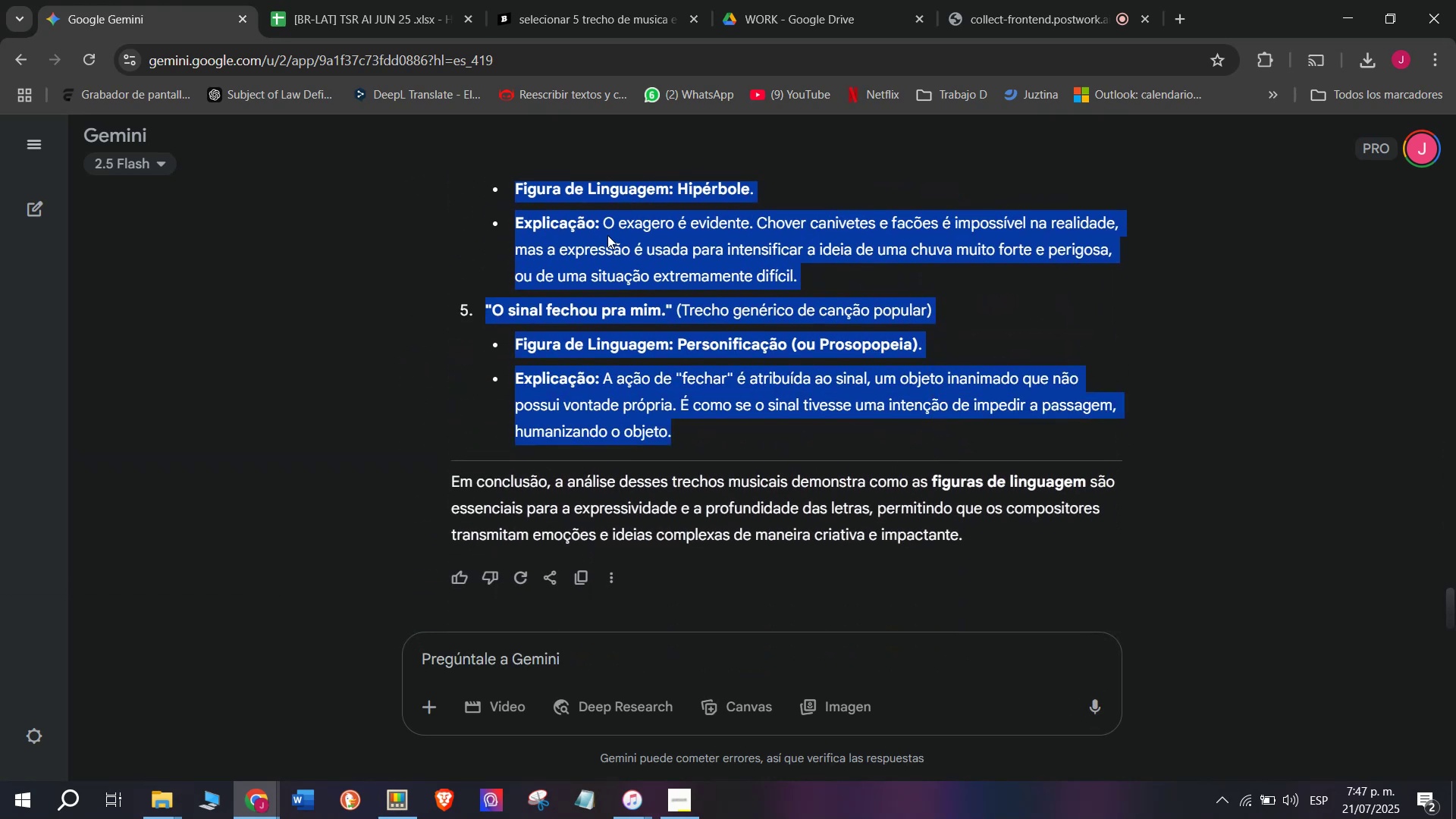 
scroll: coordinate [948, 456], scroll_direction: down, amount: 5.0
 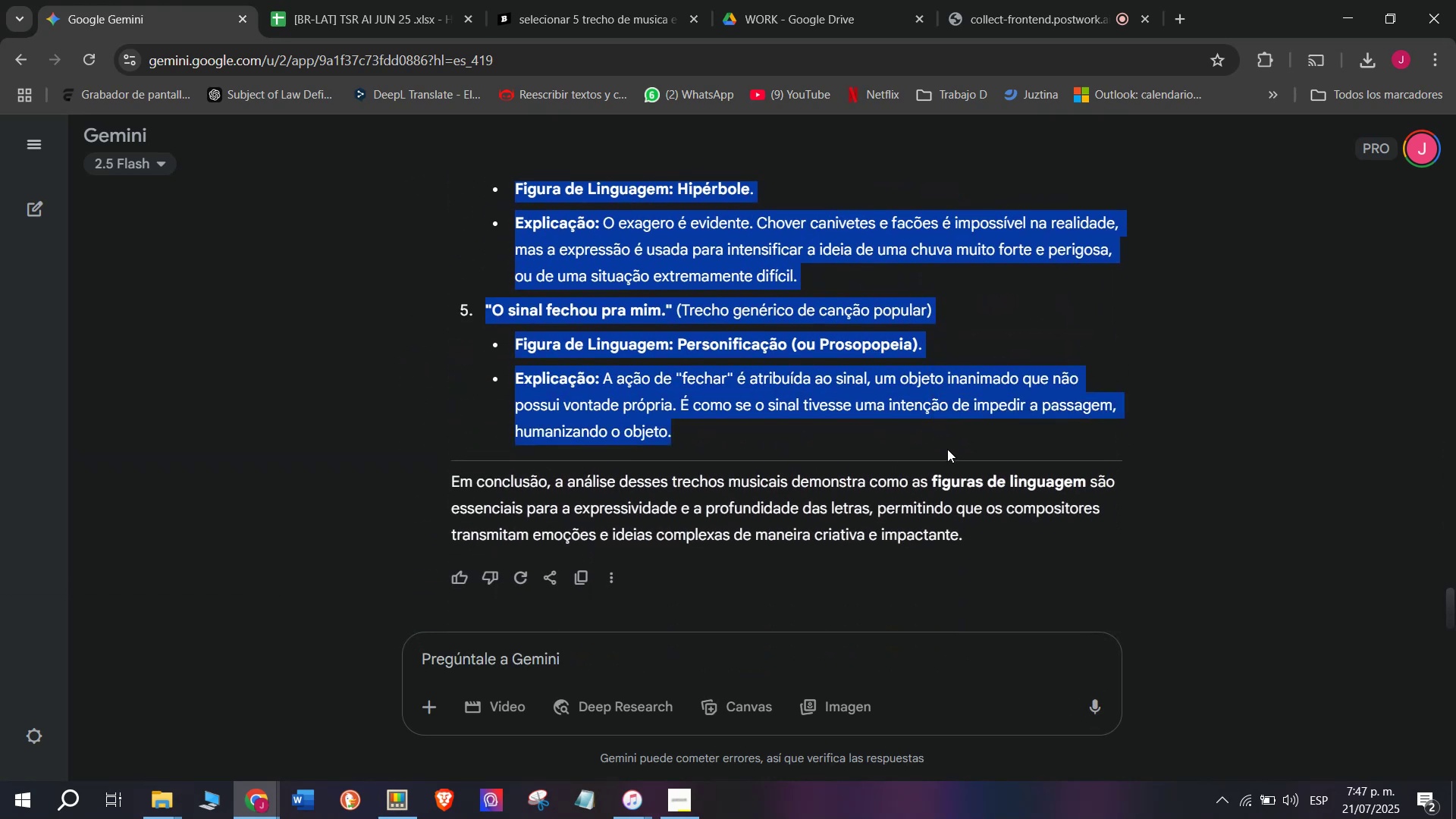 
key(Control+ControlLeft)
 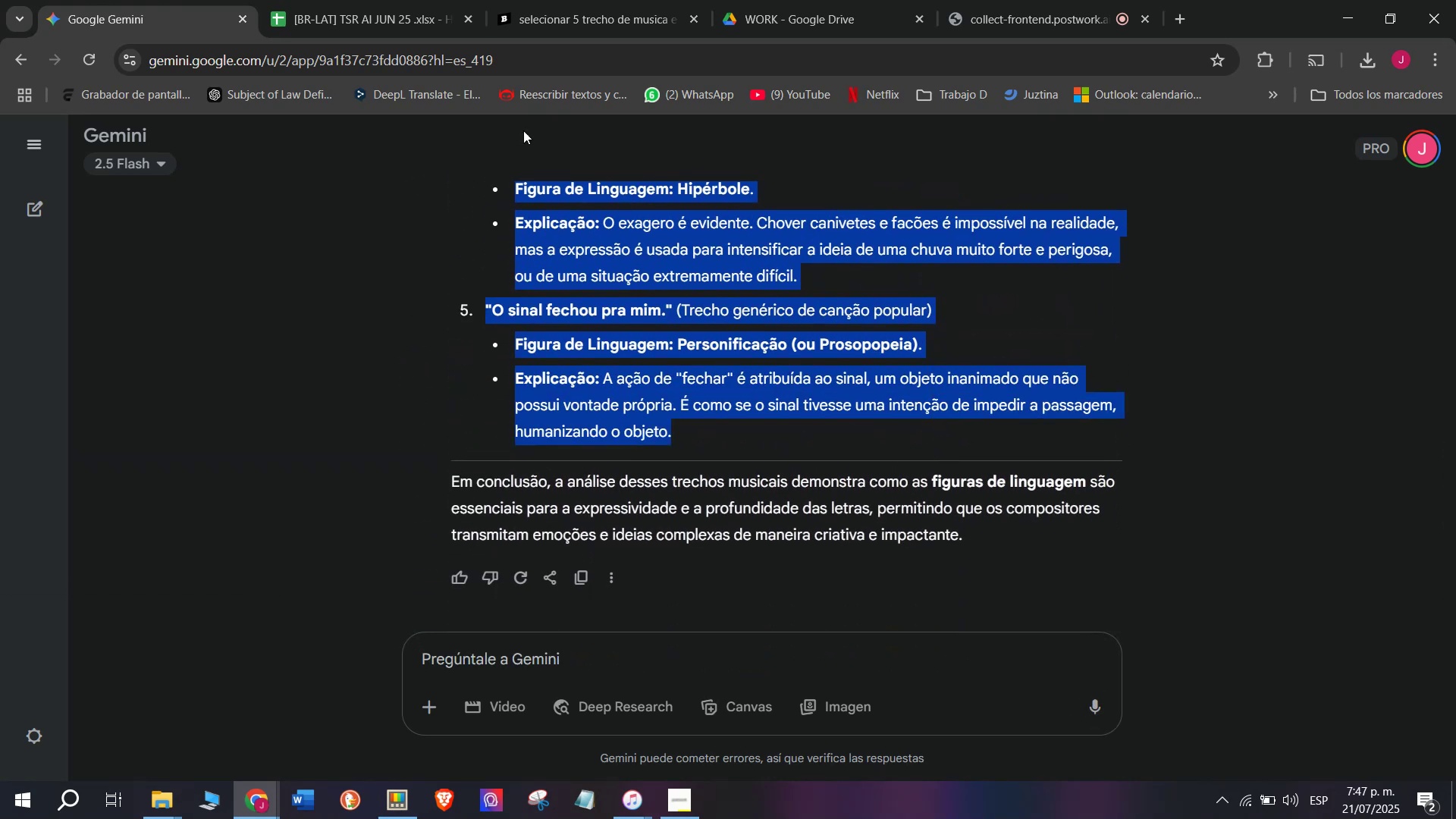 
key(Break)
 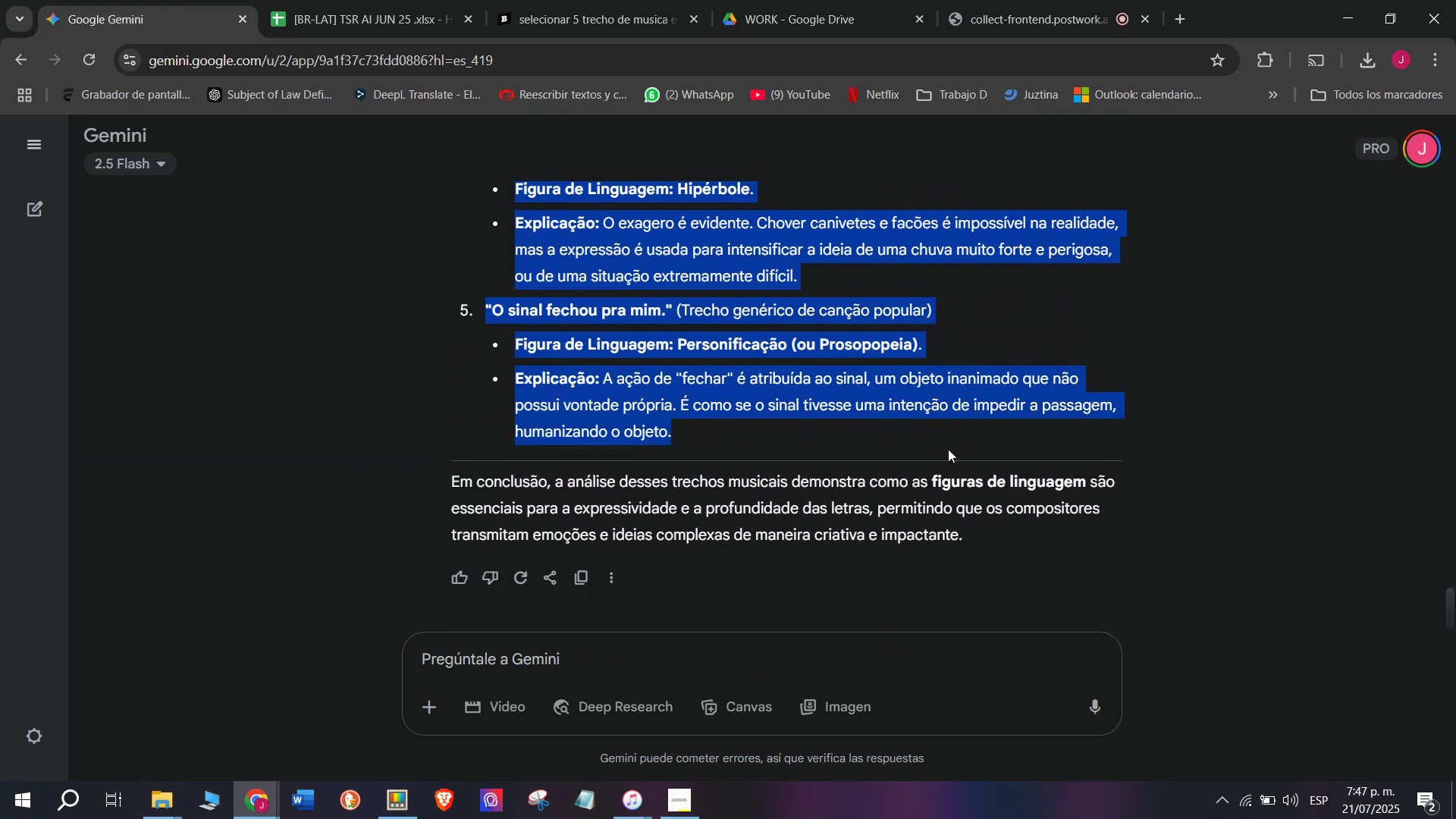 
key(Control+C)
 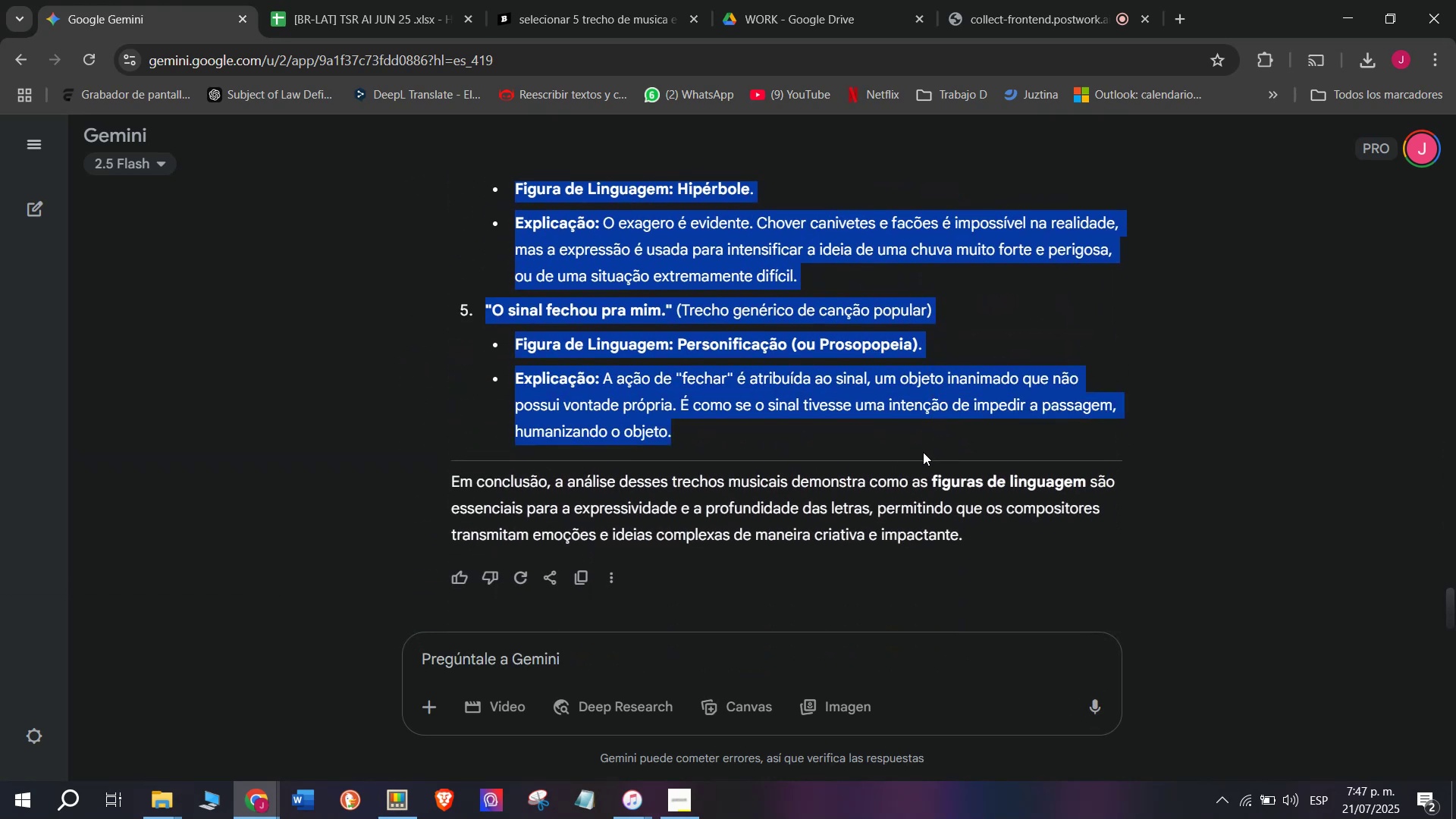 
key(Break)
 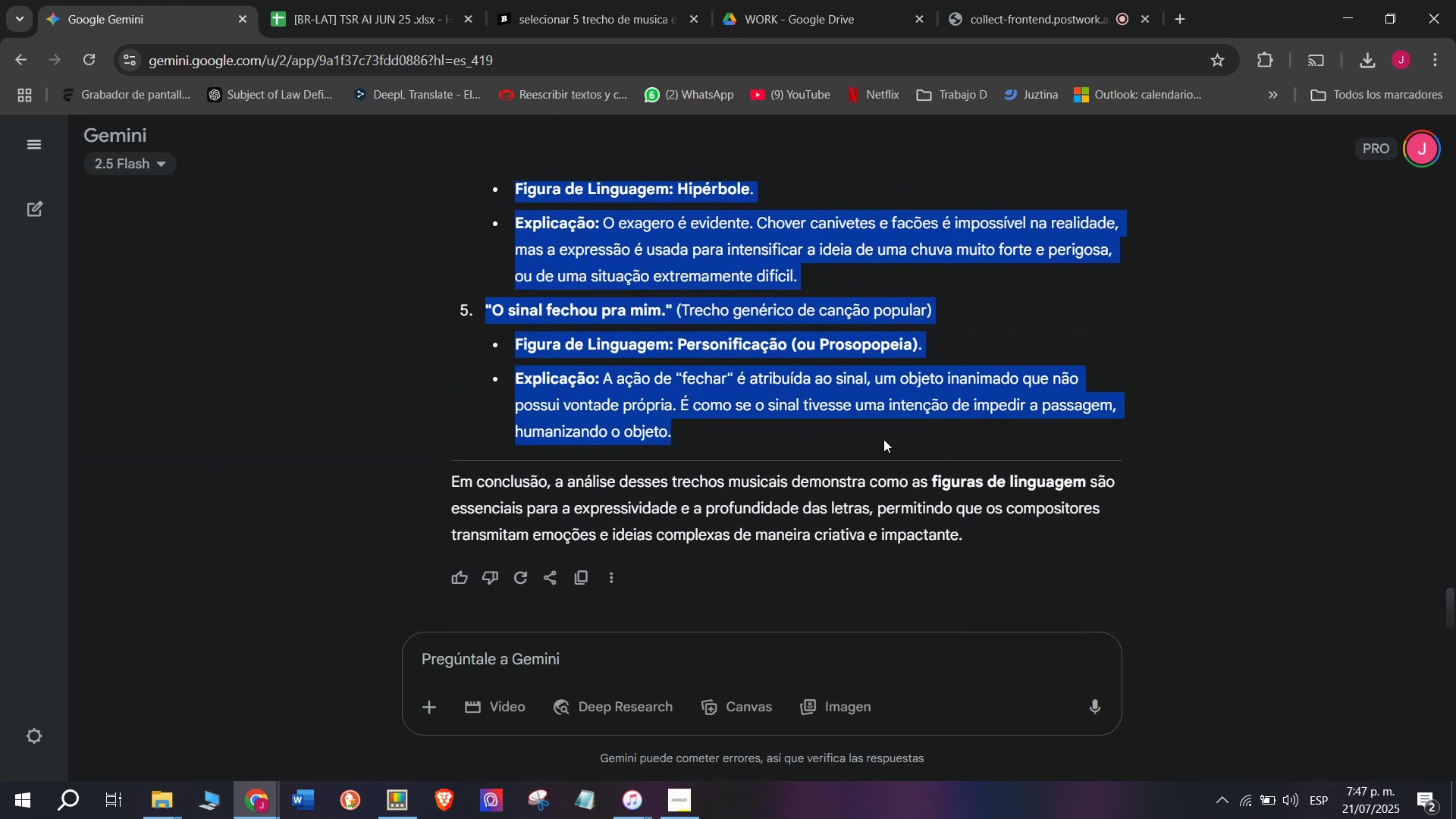 
key(Control+ControlLeft)
 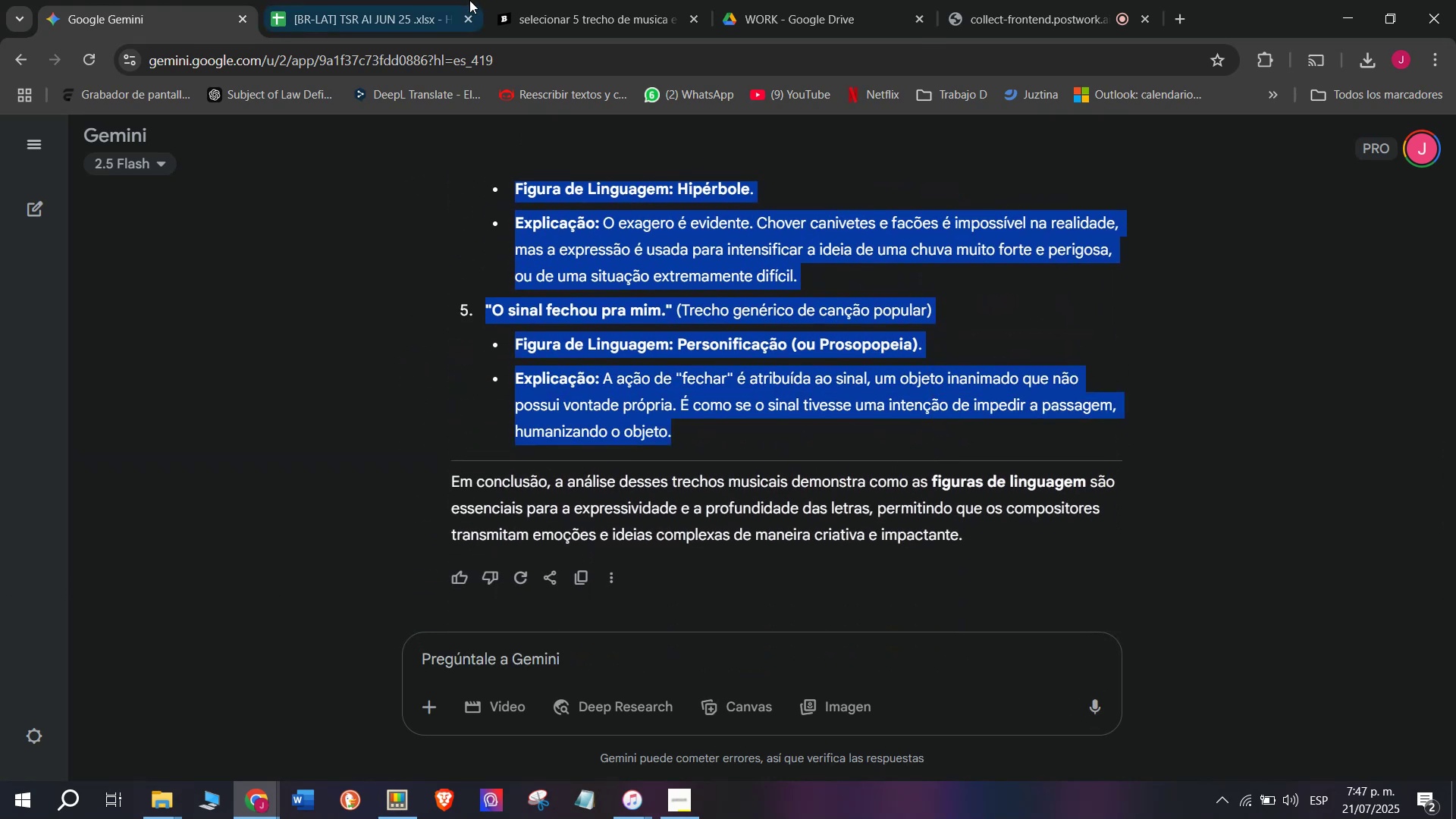 
key(Control+C)
 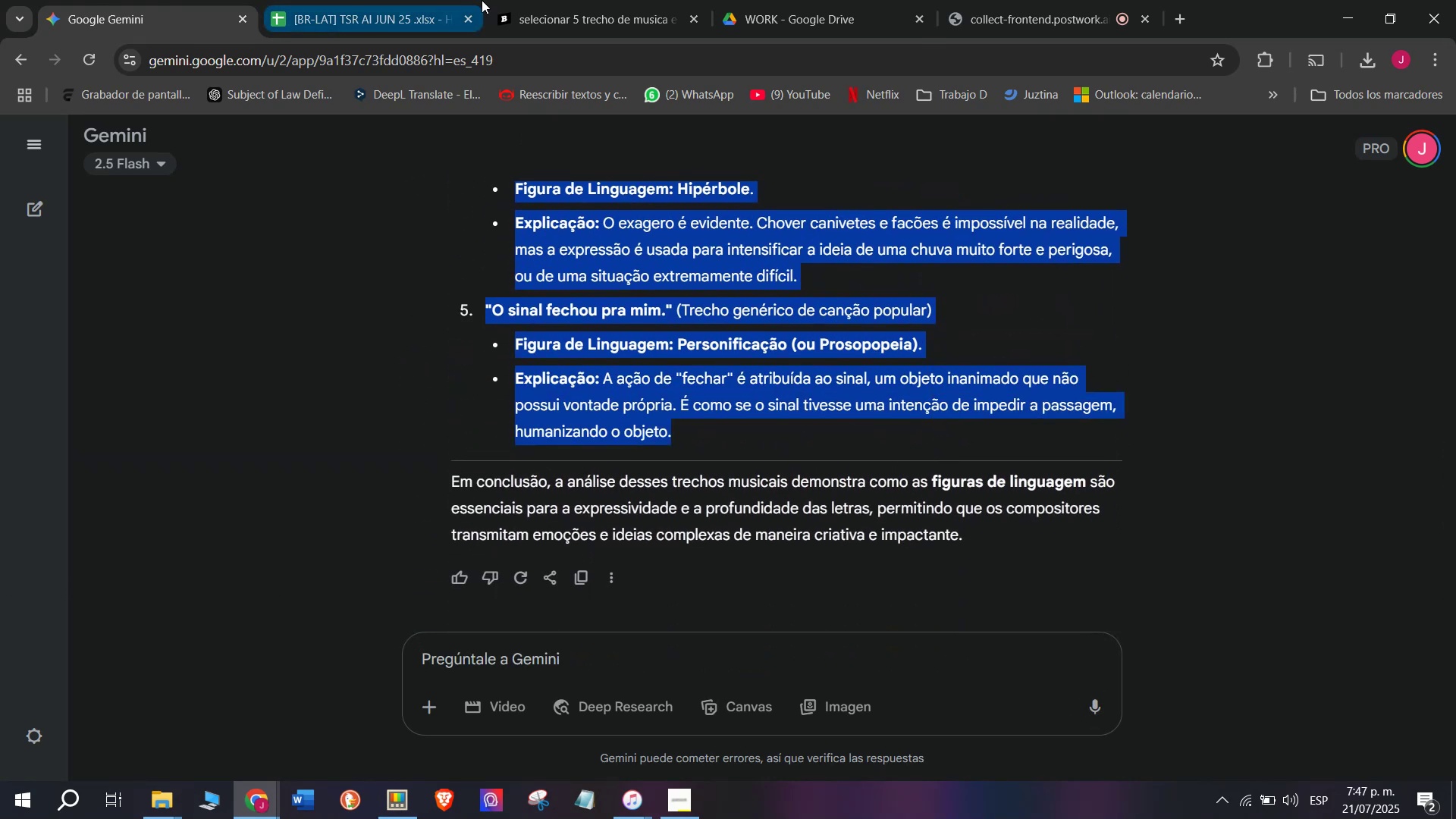 
left_click([601, 0])
 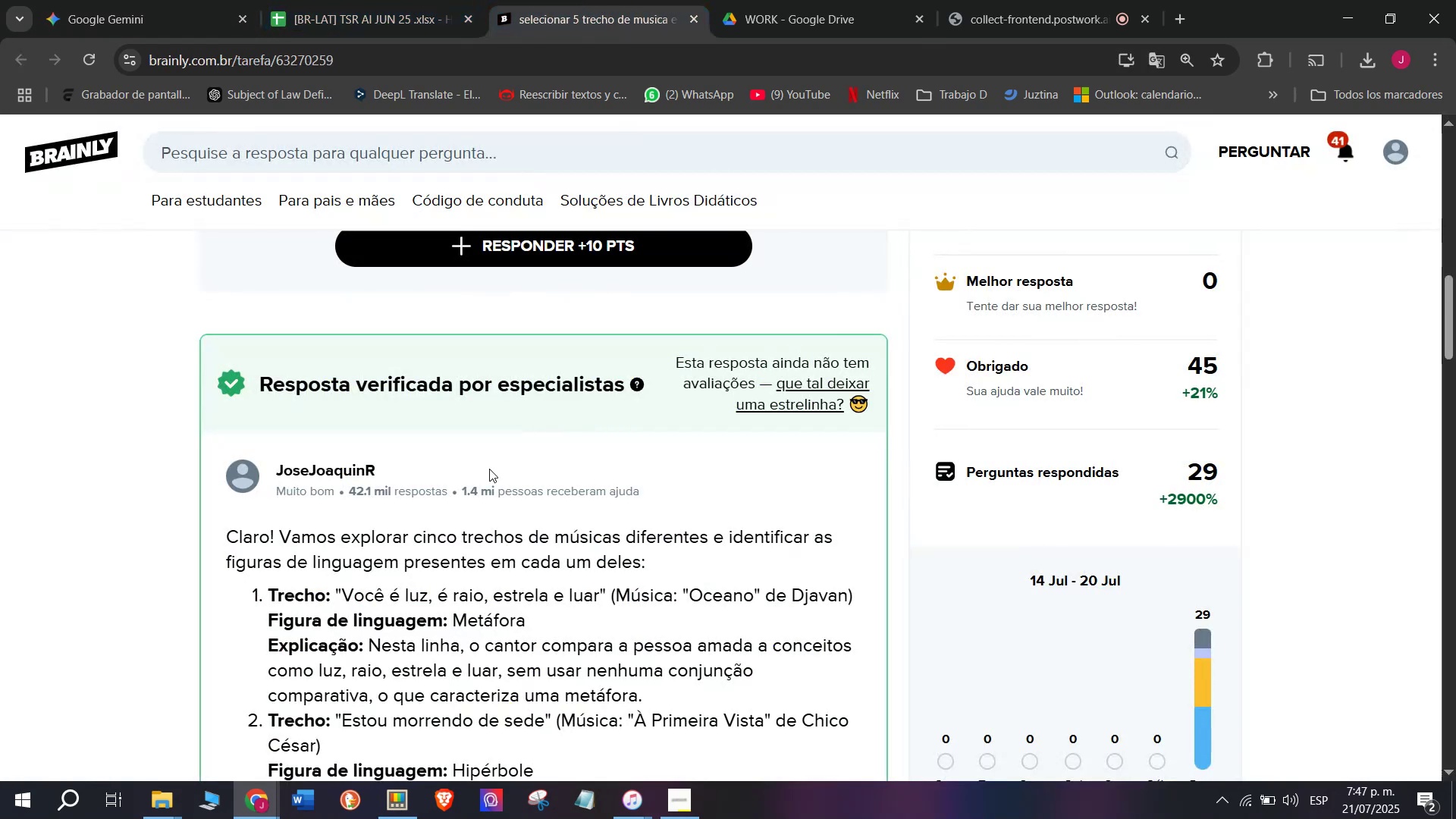 
scroll: coordinate [472, 468], scroll_direction: up, amount: 1.0
 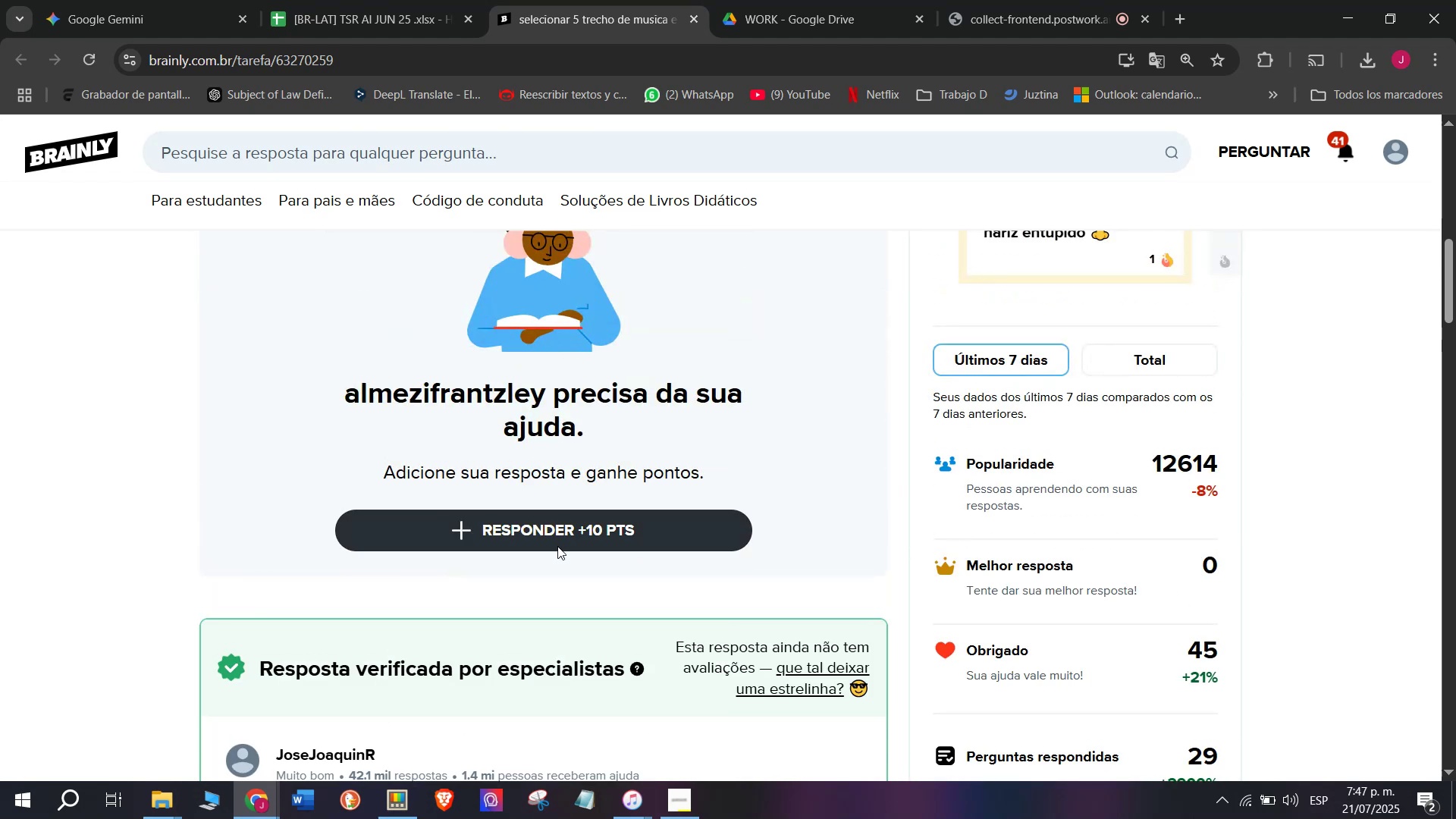 
left_click([564, 551])
 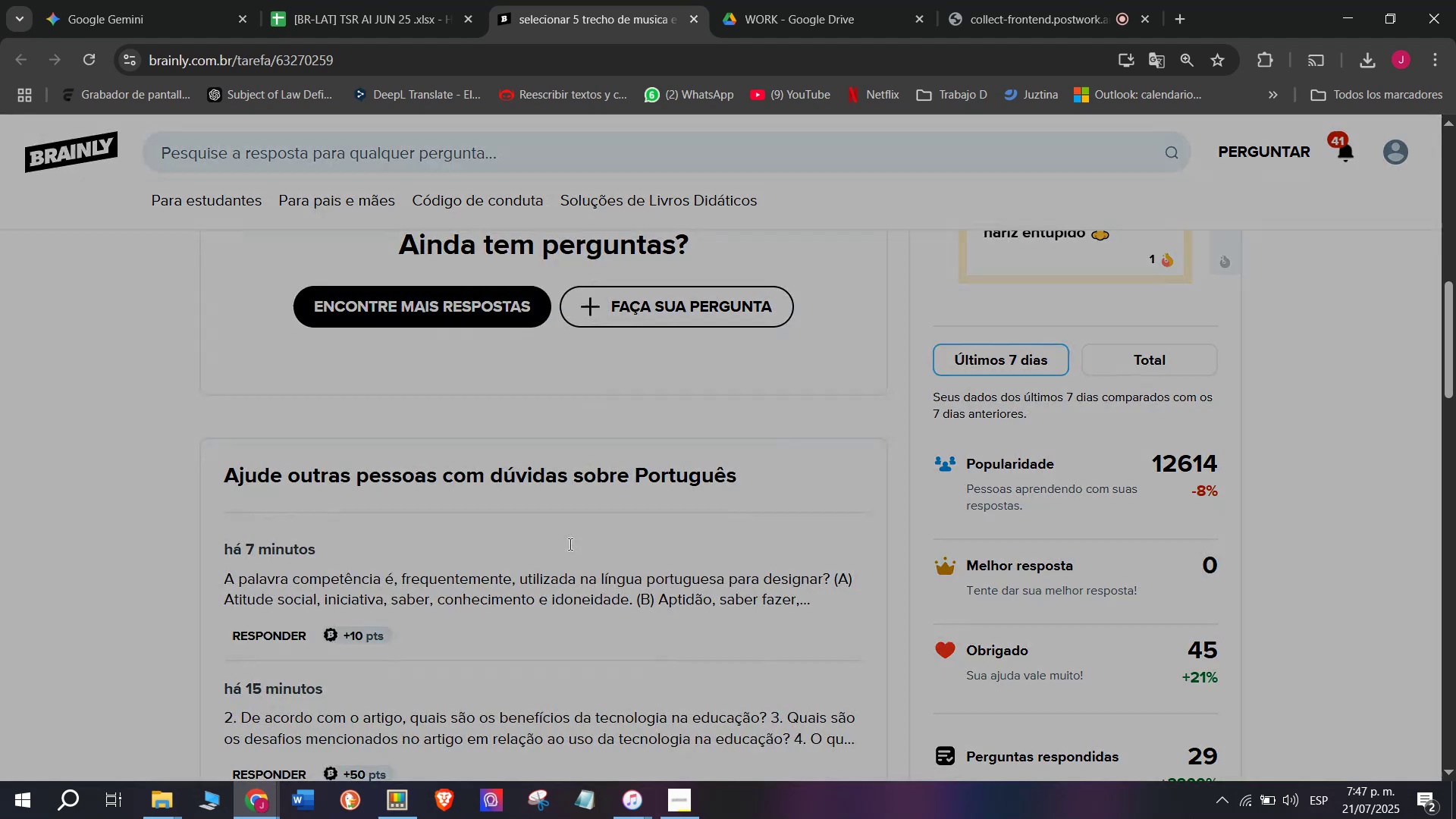 
left_click_drag(start_coordinate=[786, 514], to_coordinate=[342, 238])
 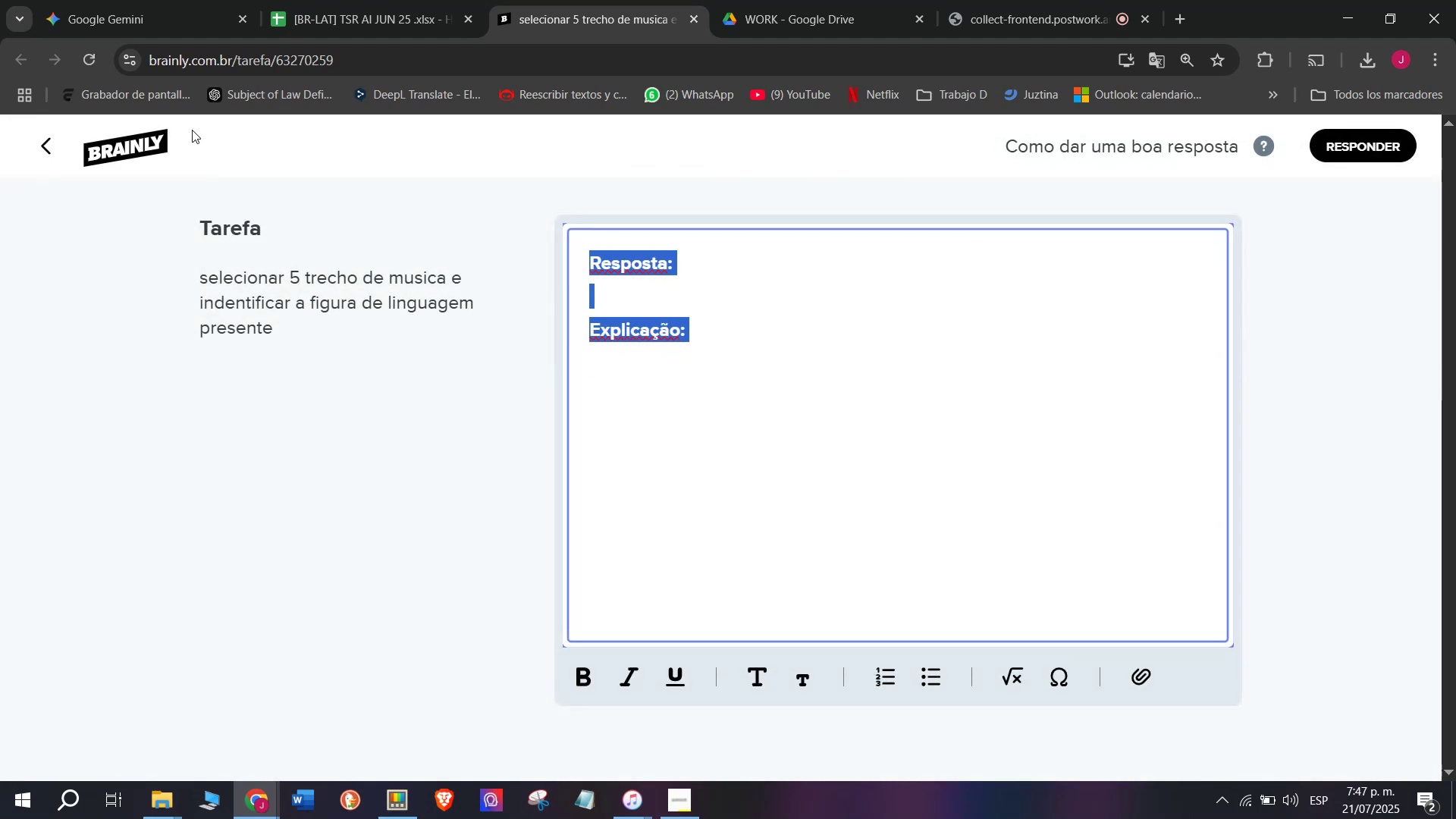 
key(Z)
 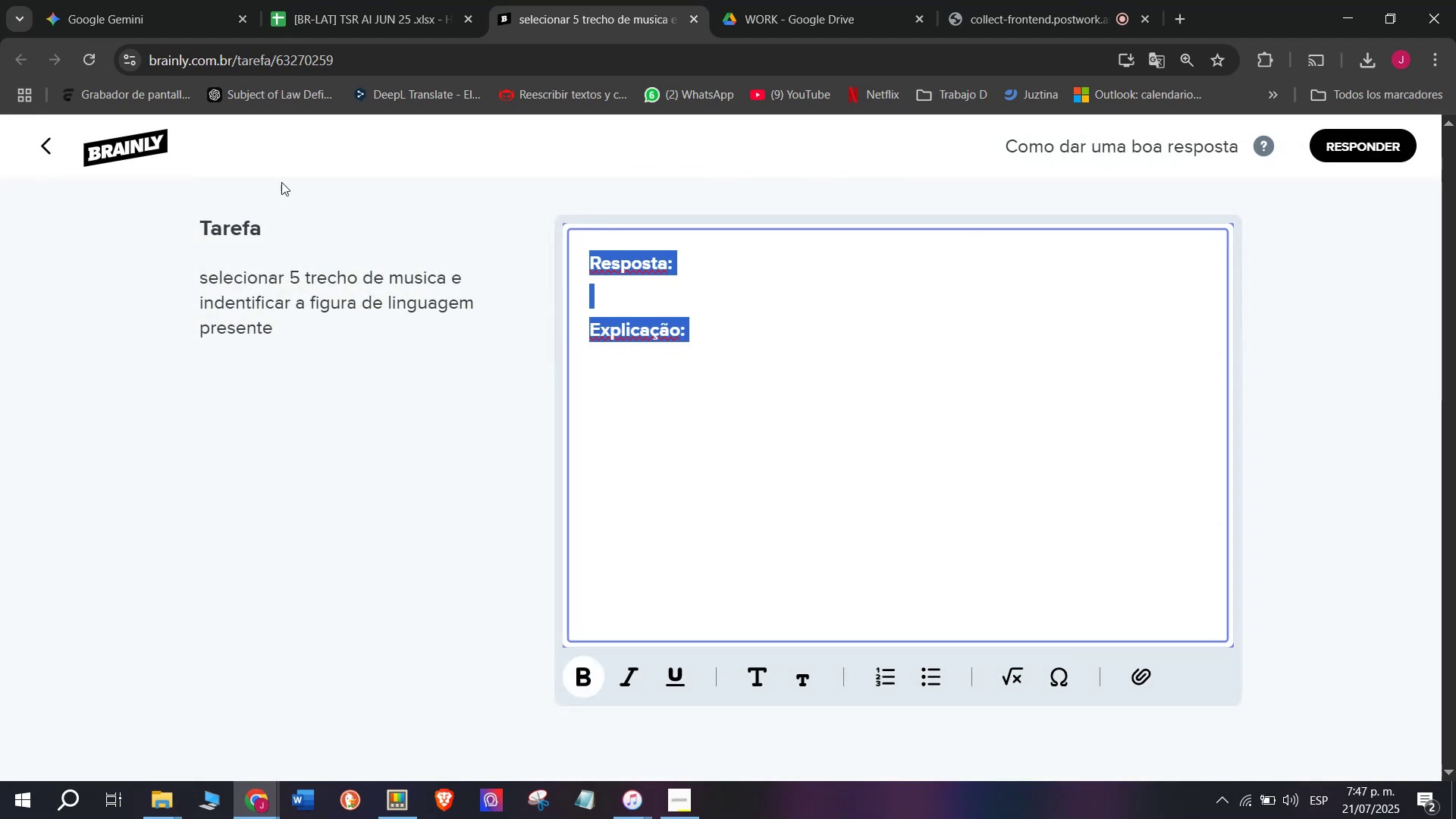 
key(Control+ControlLeft)
 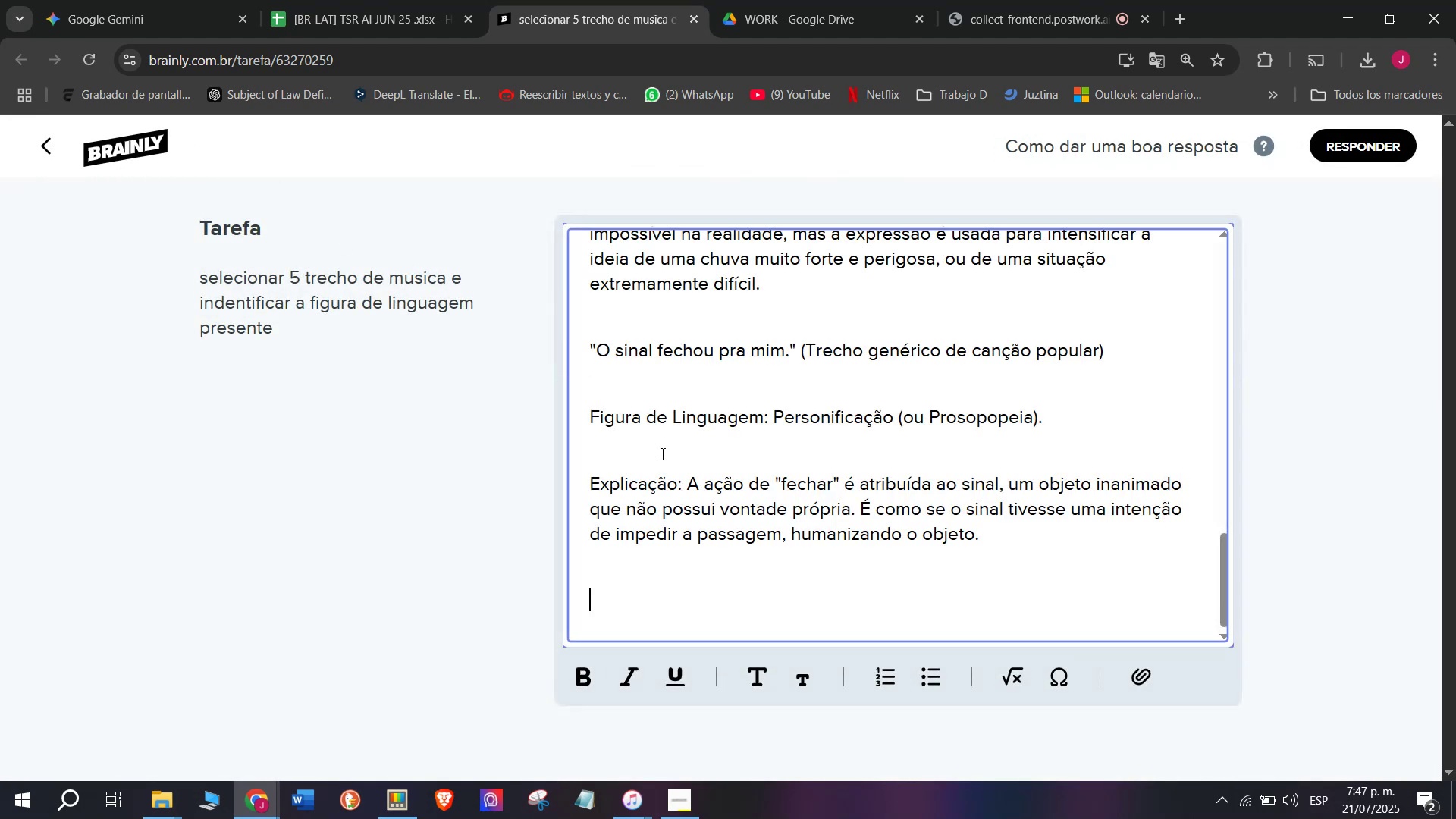 
key(Control+V)
 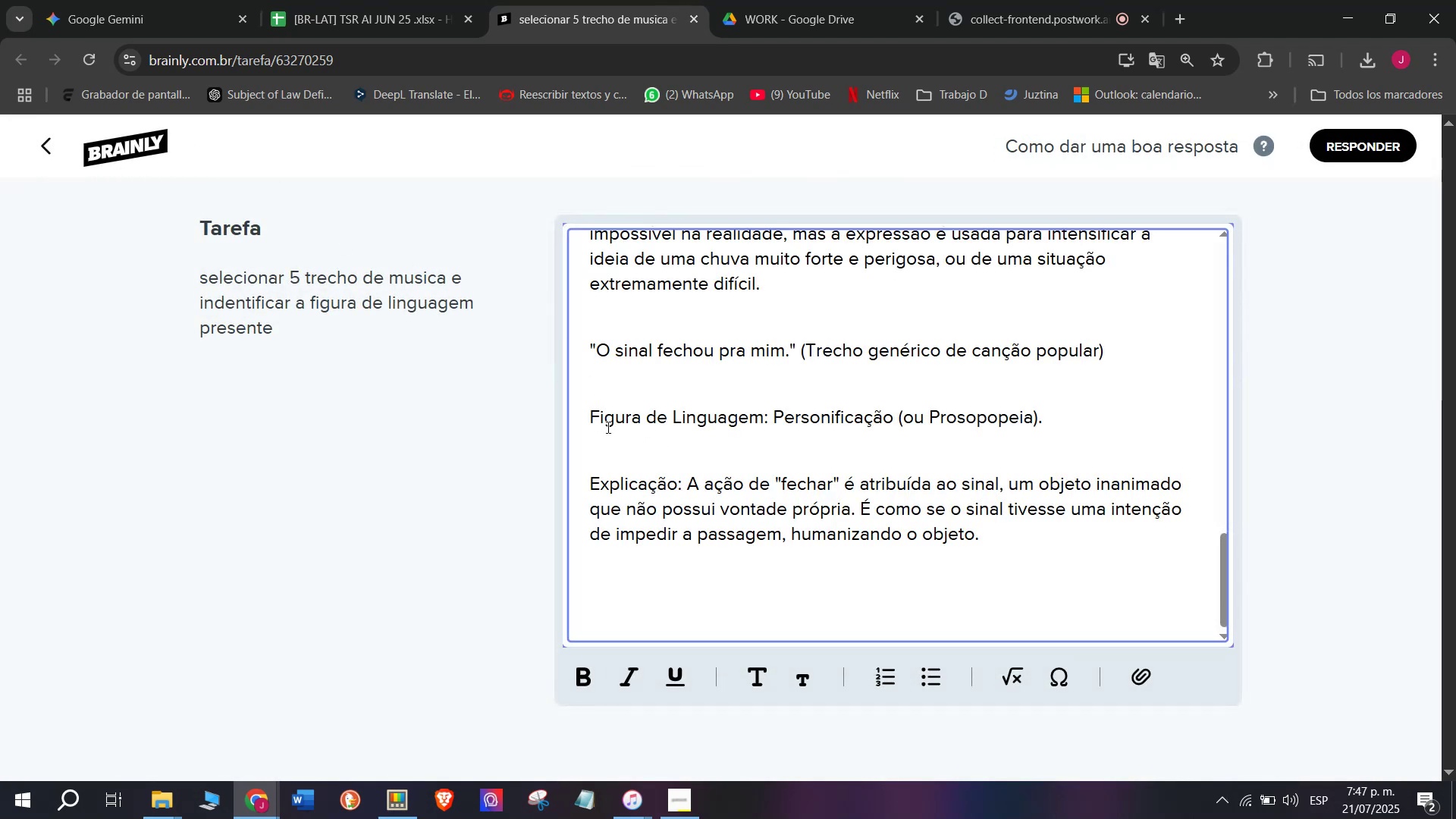 
key(Q)
 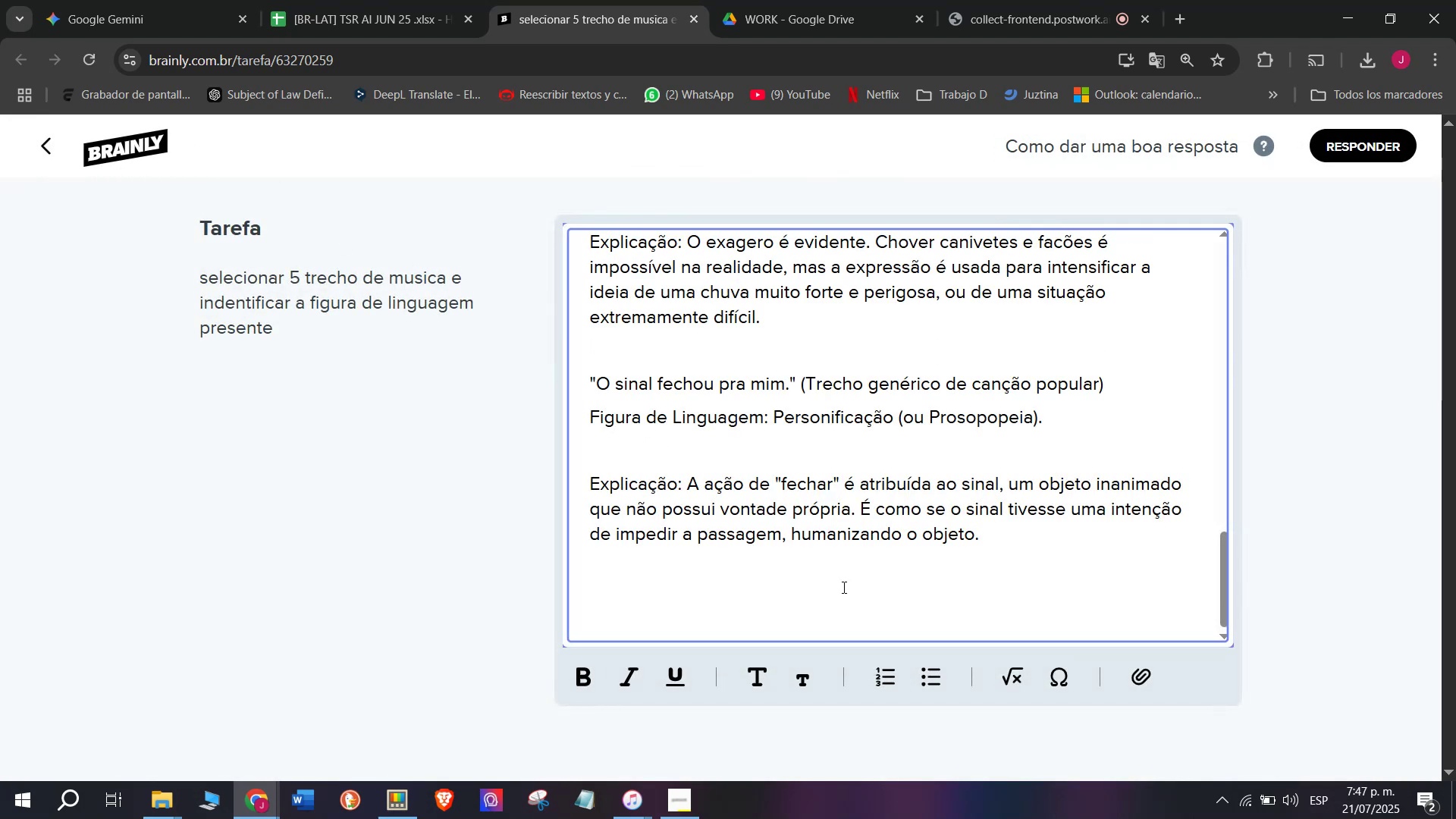 
key(Backspace)
 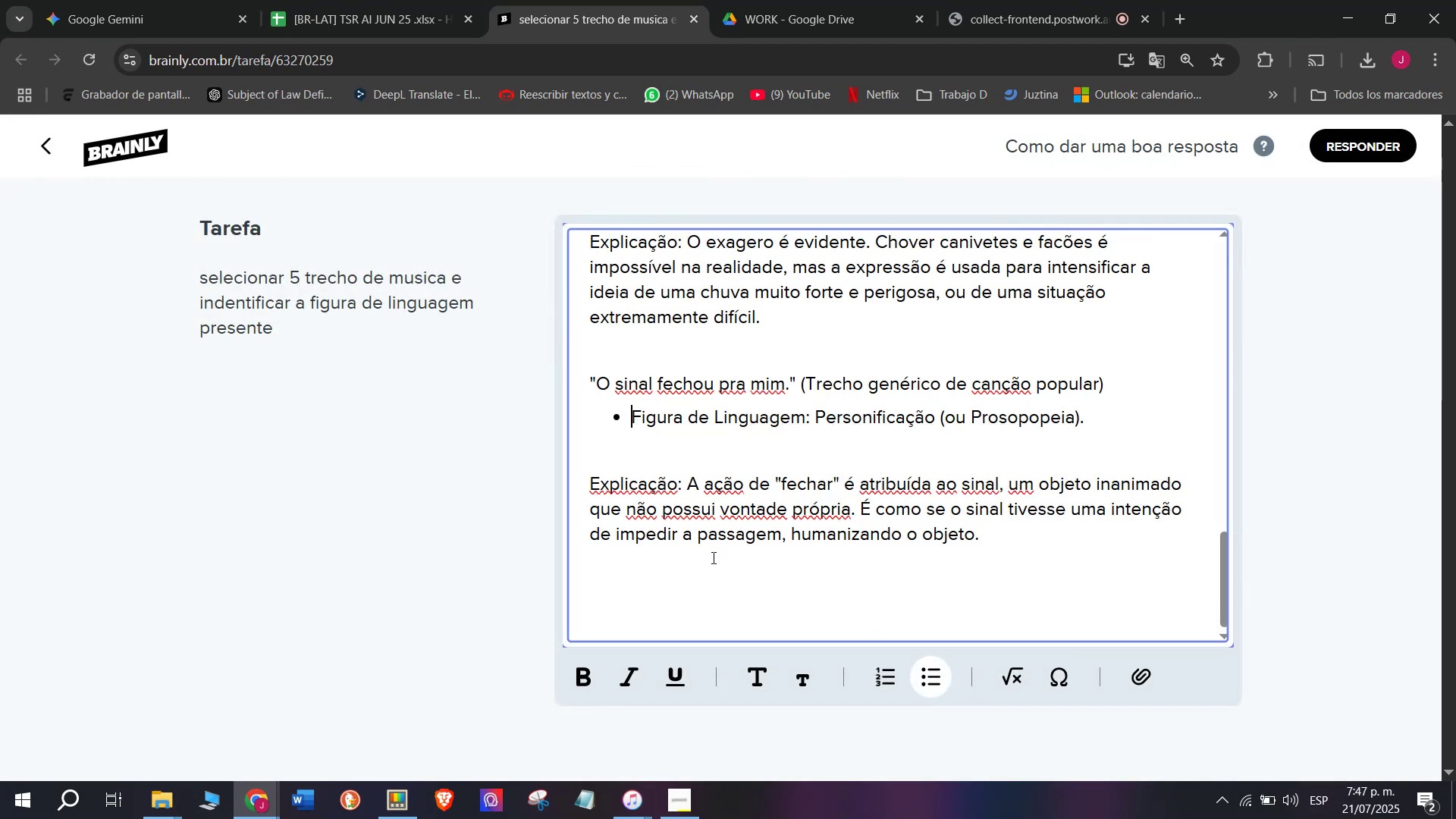 
left_click([580, 478])
 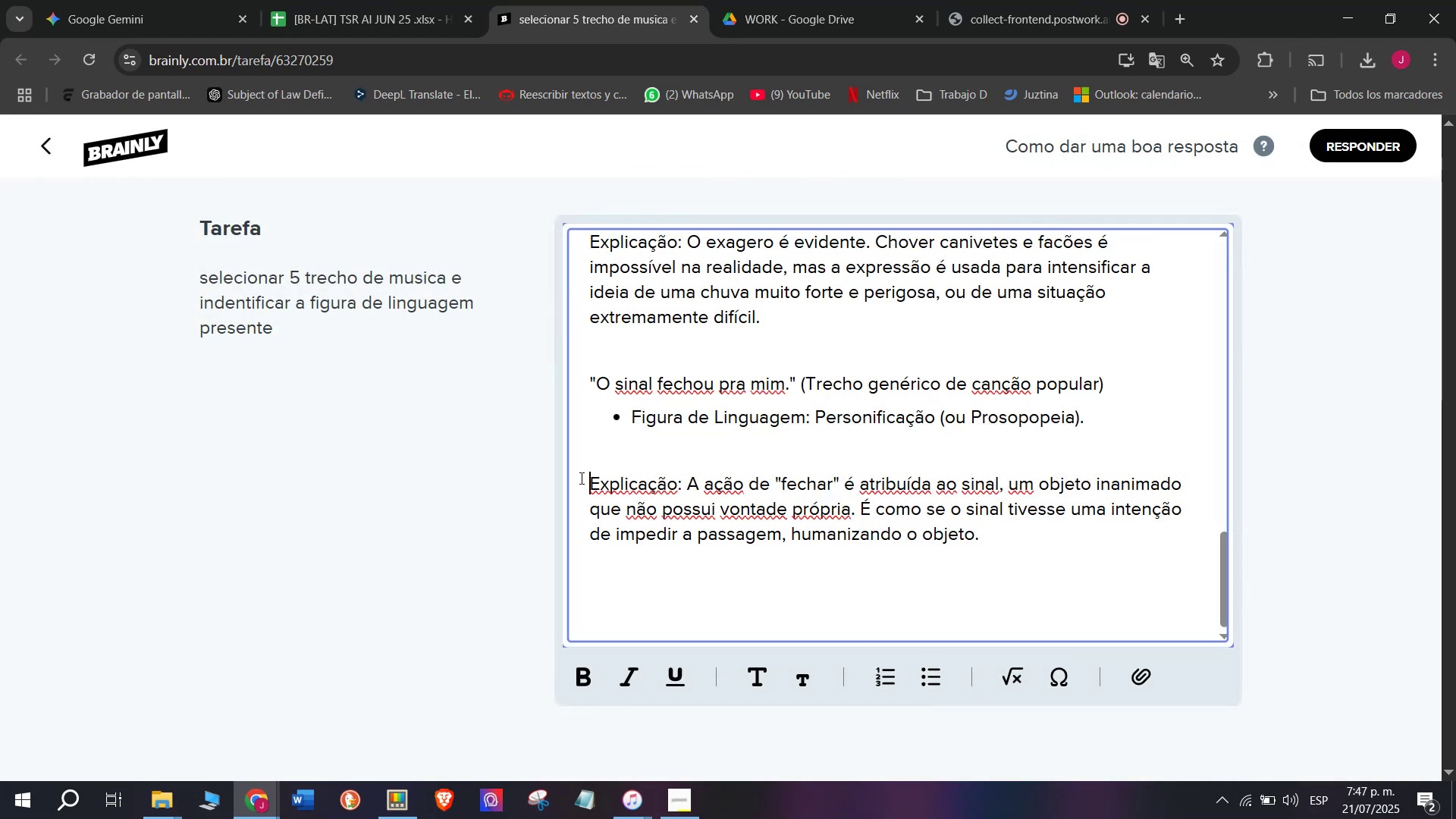 
key(Q)
 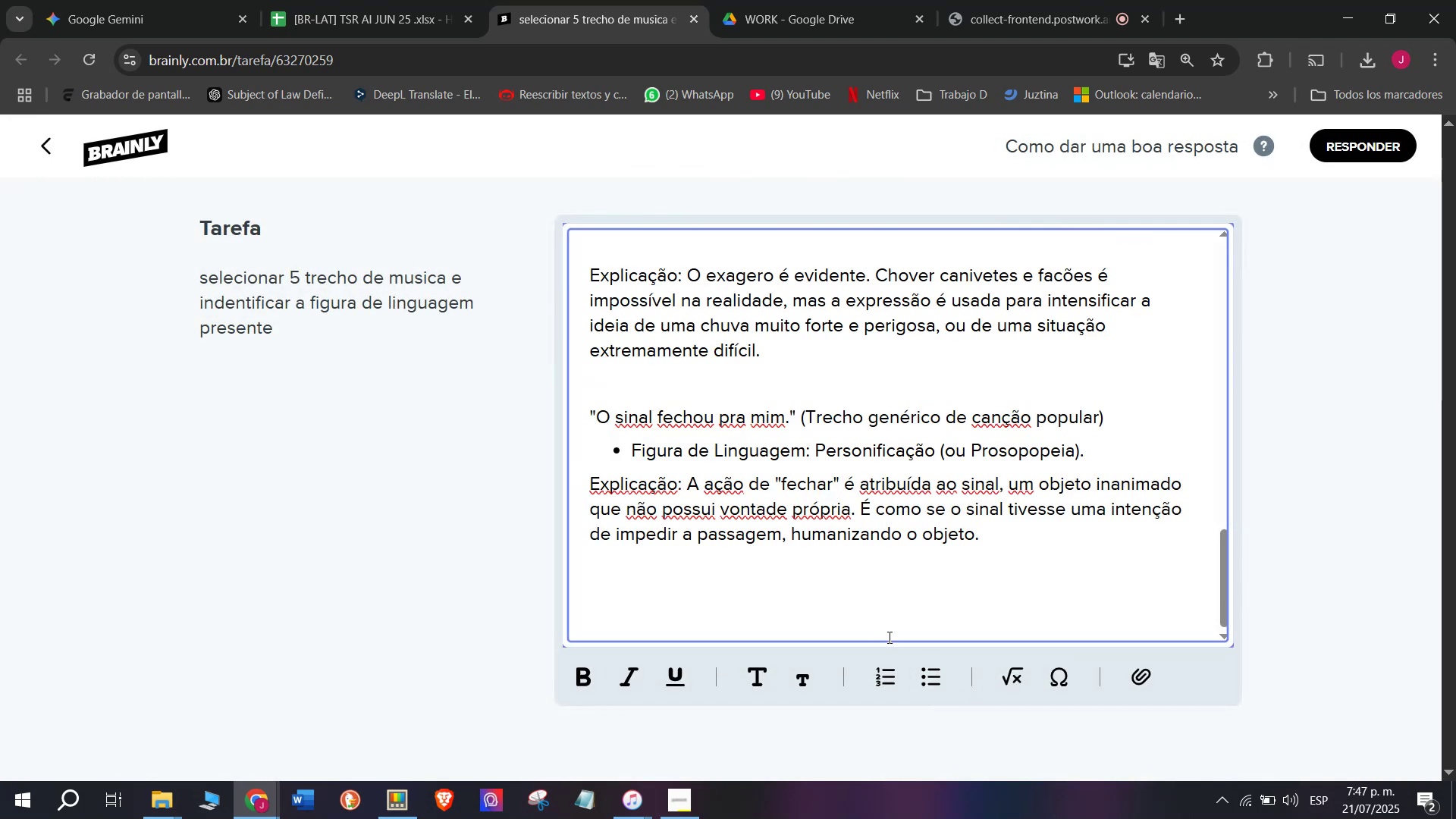 
key(Backspace)
 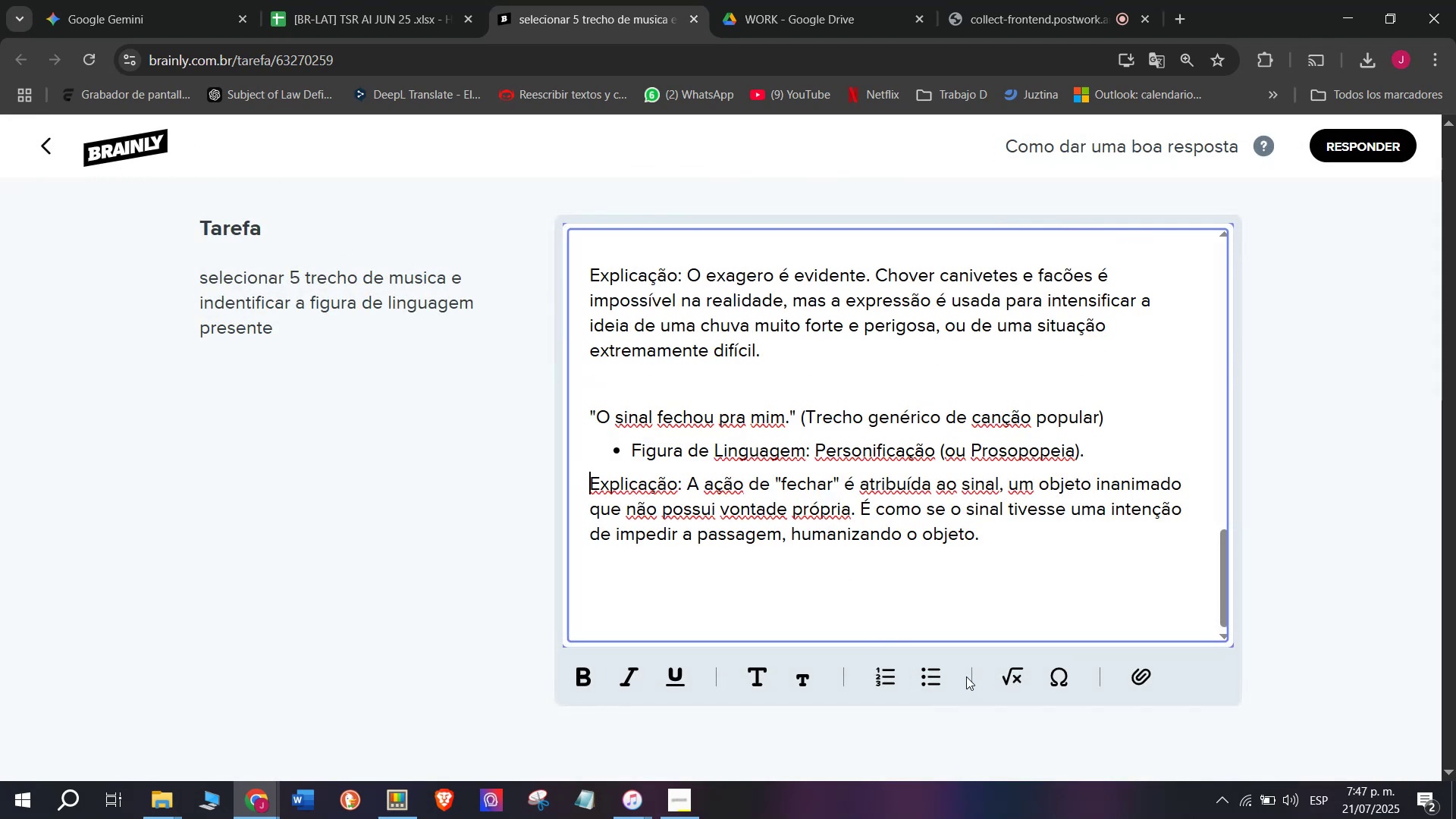 
left_click([923, 670])
 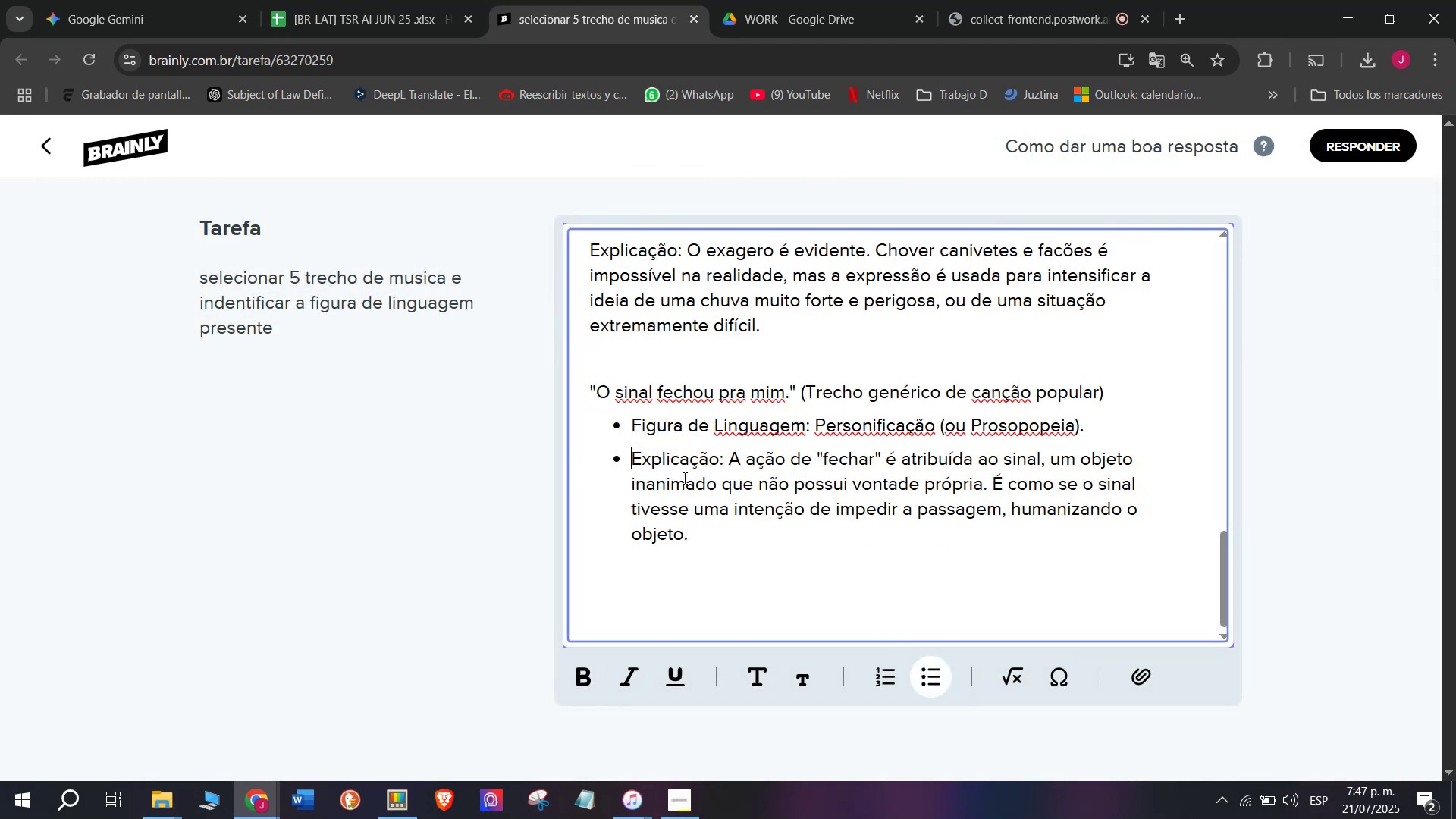 
scroll: coordinate [682, 476], scroll_direction: up, amount: 1.0
 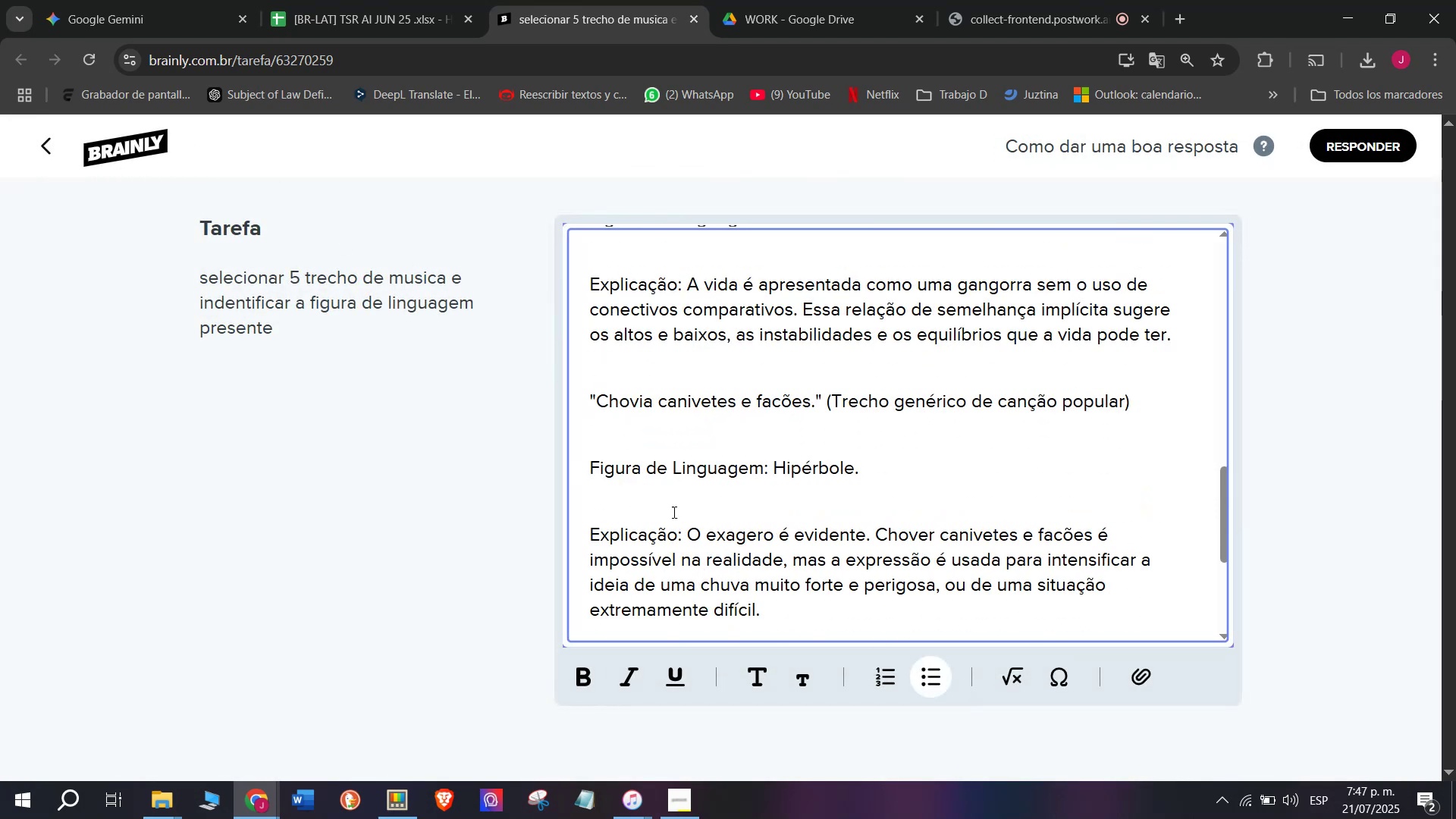 
key(Backspace)
 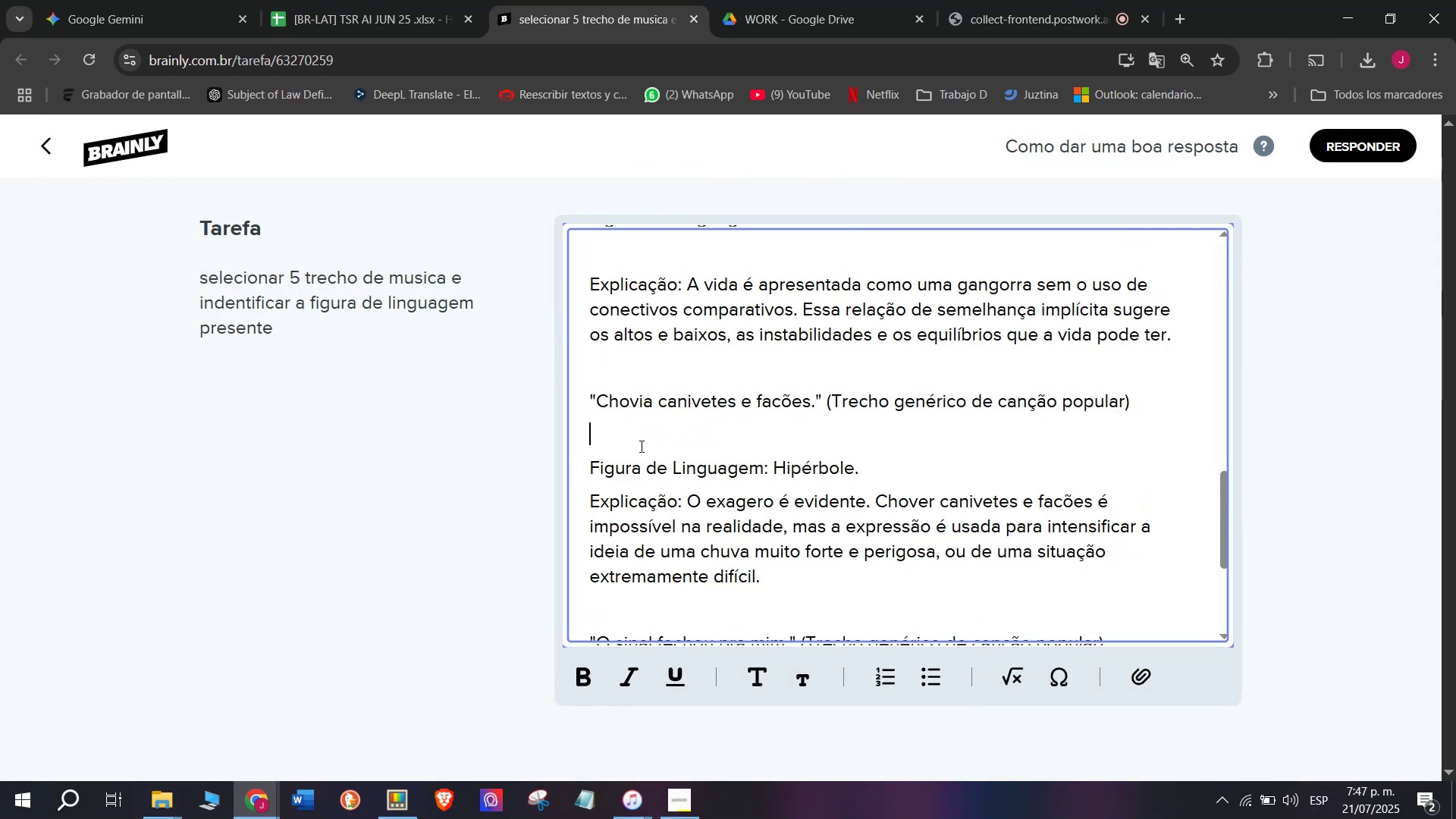 
key(Q)
 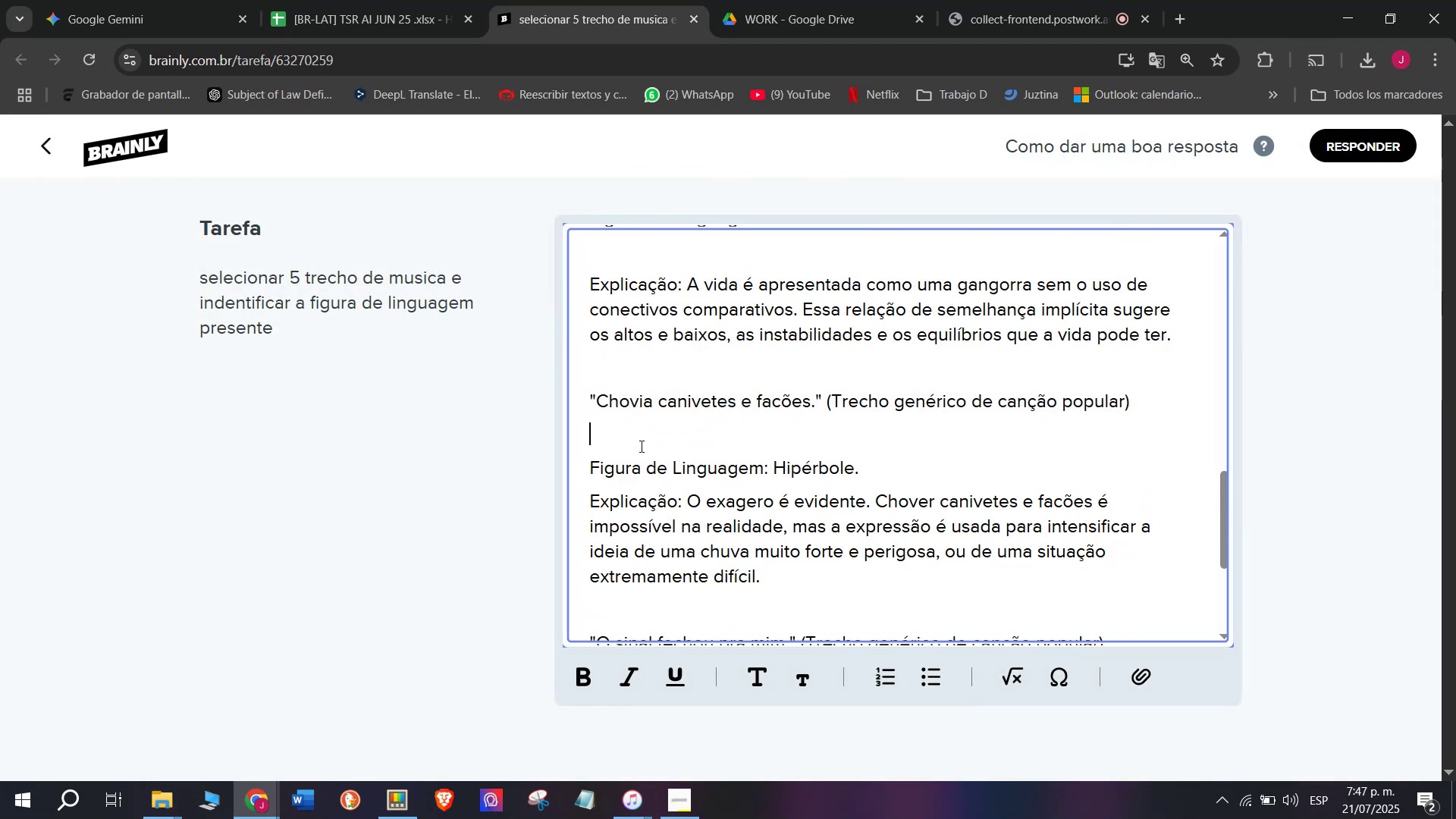 
key(Q)
 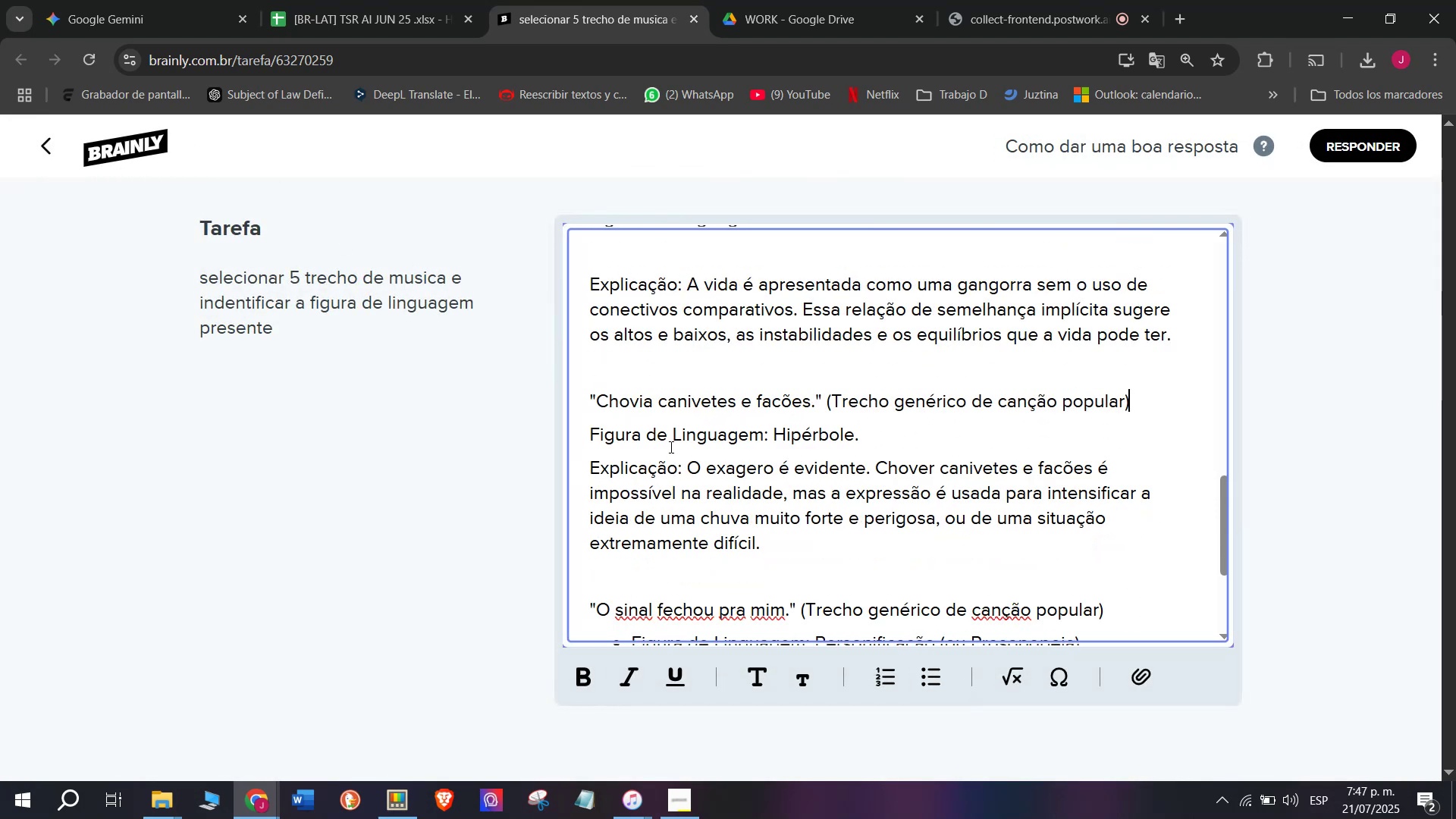 
key(Backspace)
 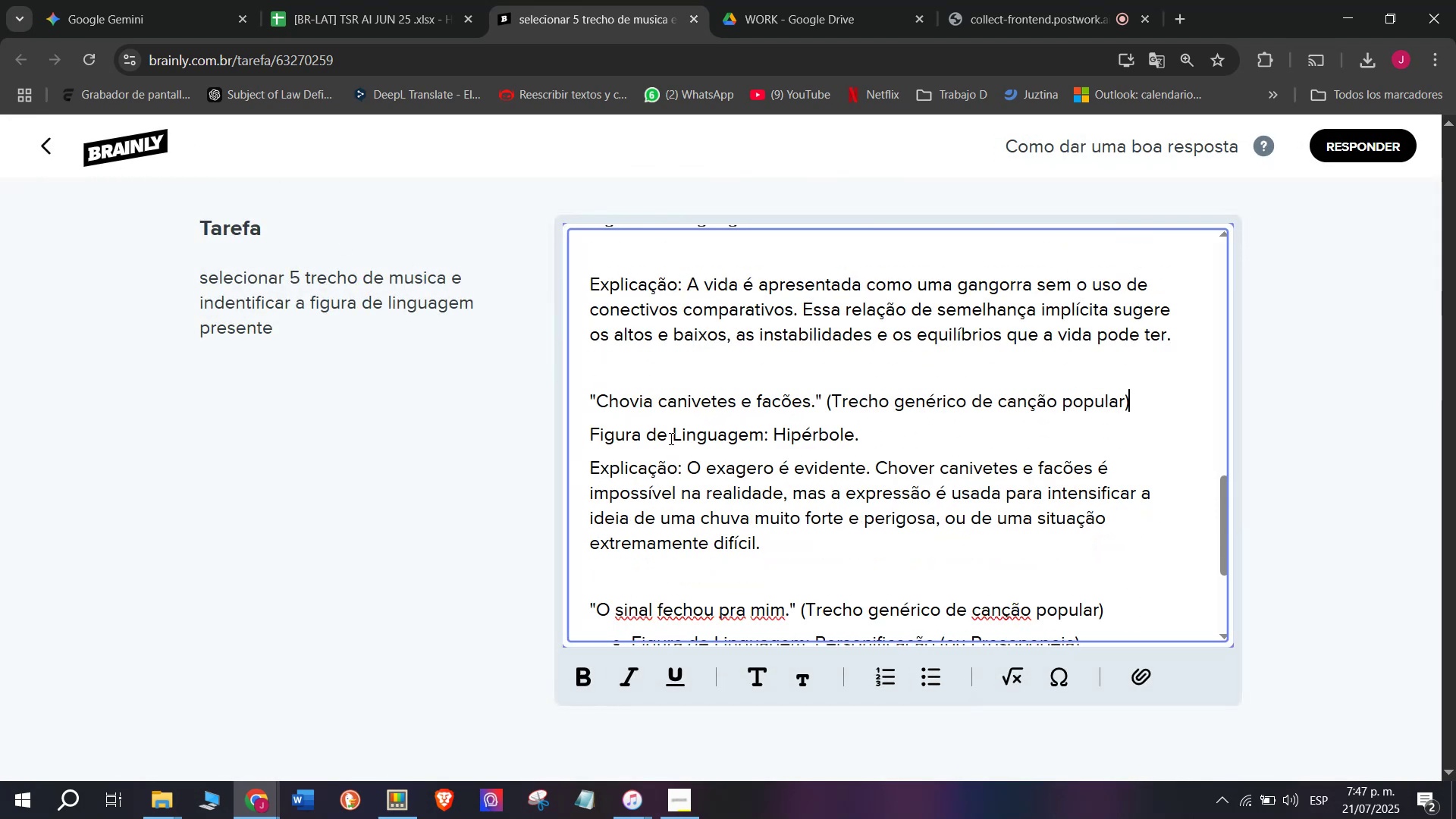 
left_click_drag(start_coordinate=[670, 438], to_coordinate=[710, 472])
 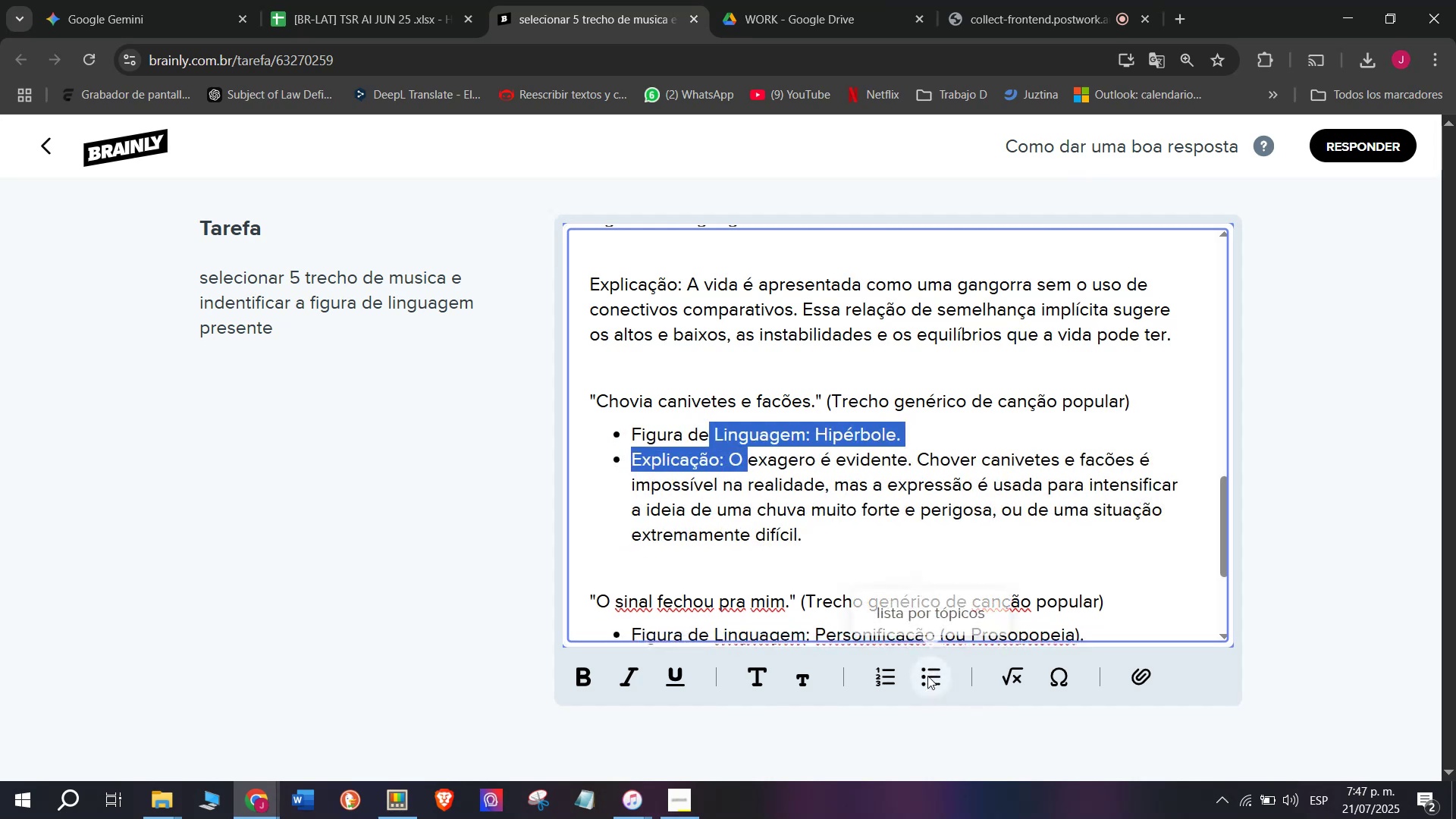 
scroll: coordinate [817, 518], scroll_direction: up, amount: 1.0
 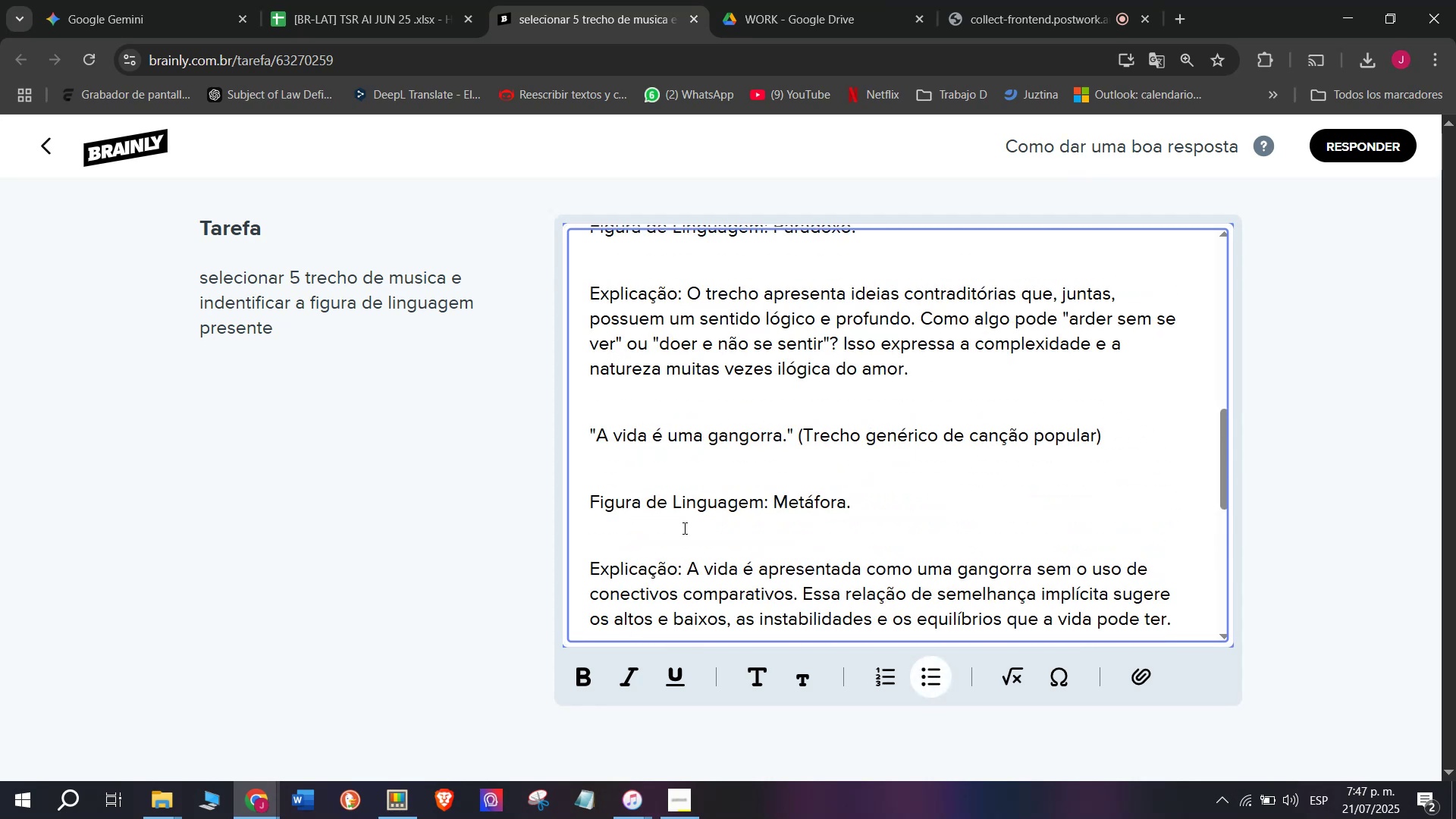 
key(Backspace)
 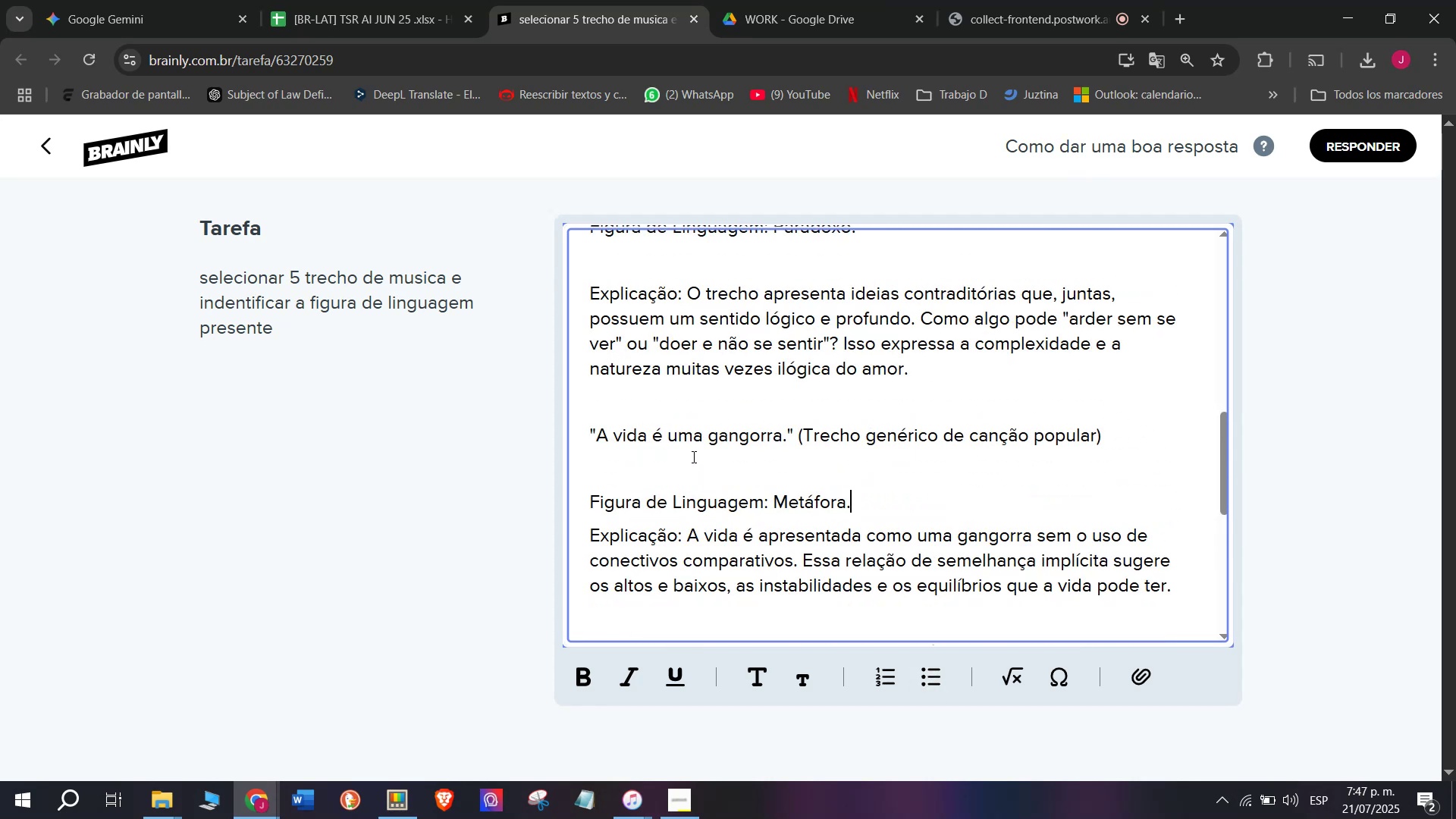 
key(Q)
 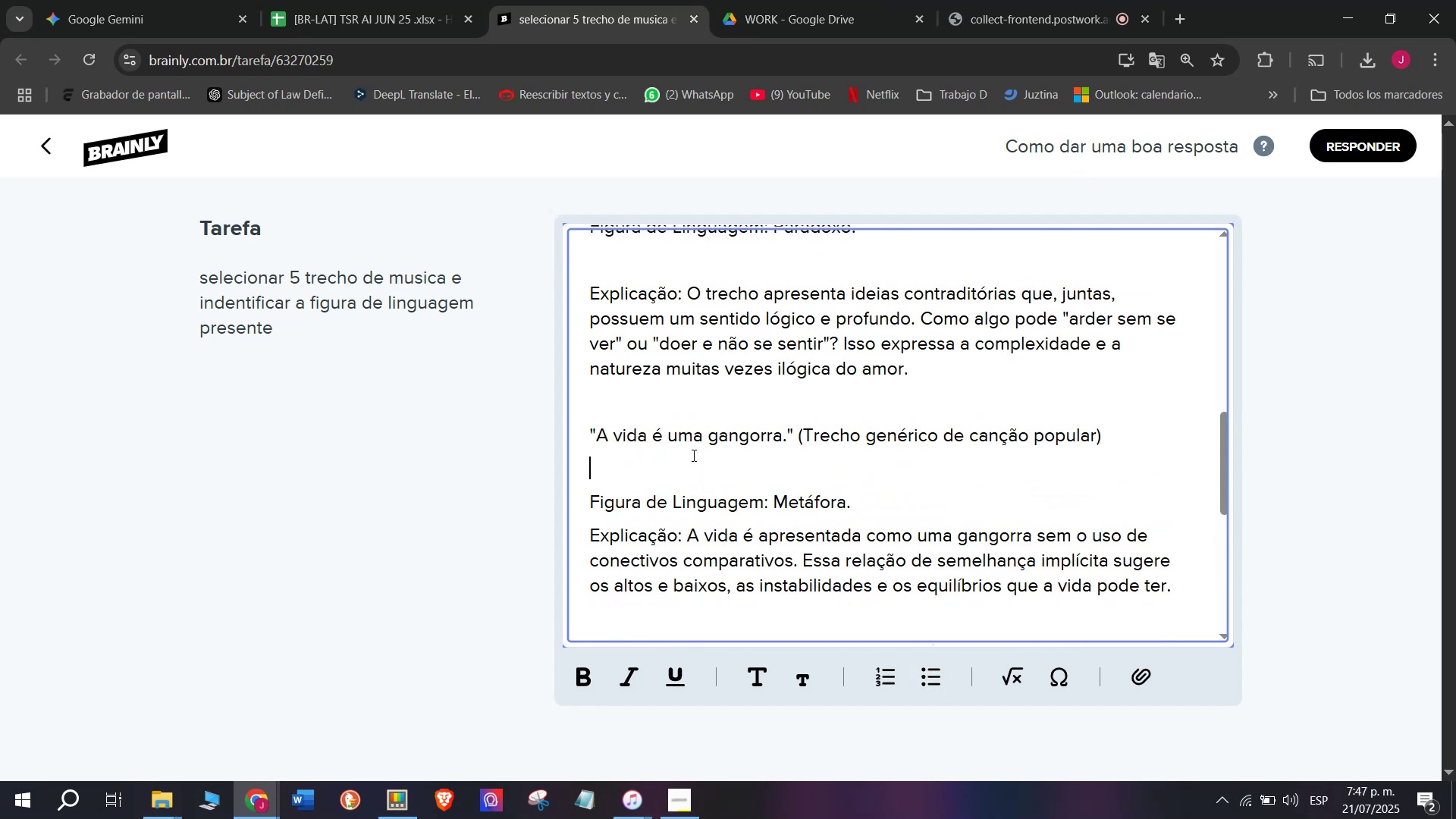 
key(Q)
 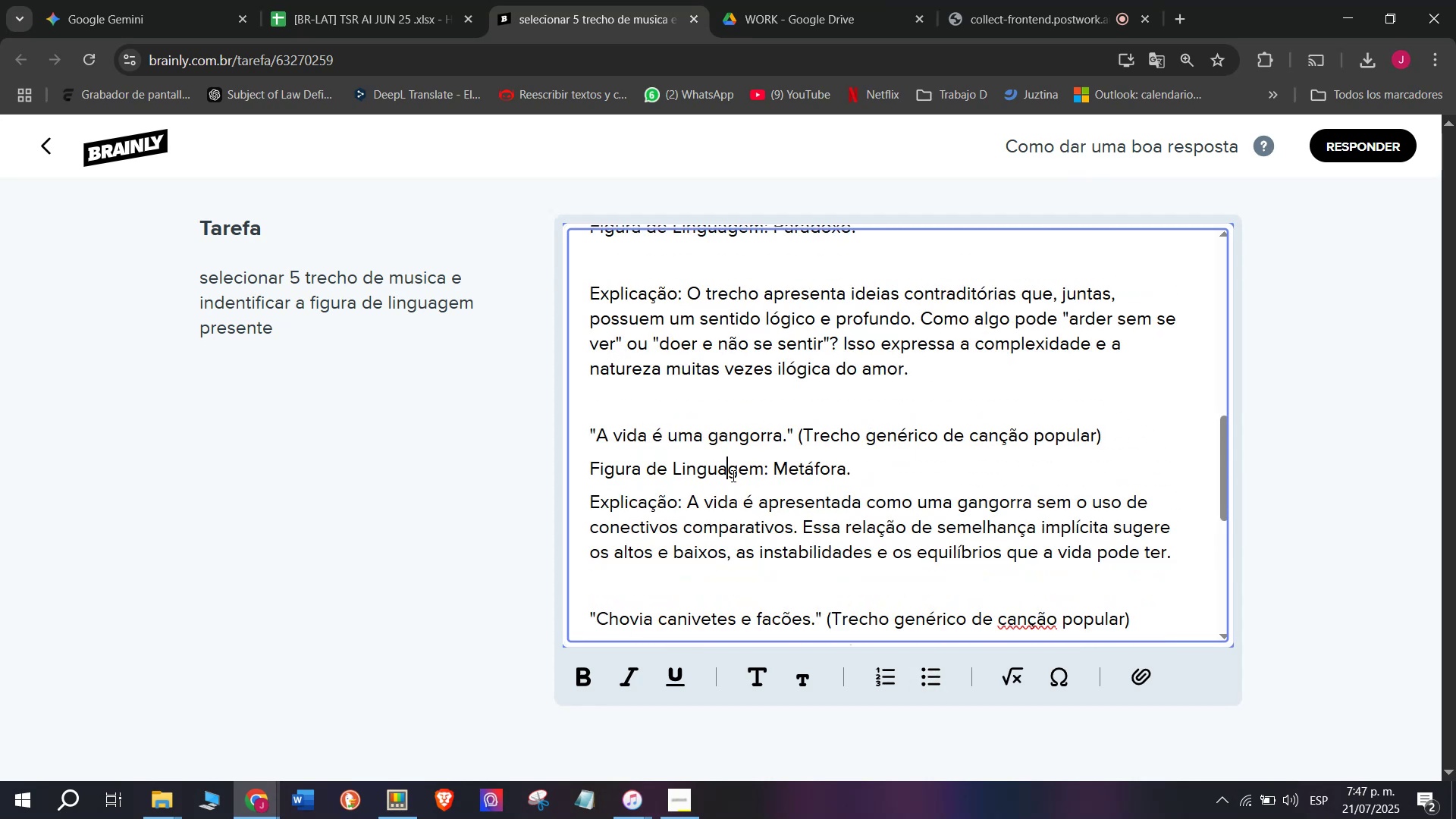 
key(Backspace)
 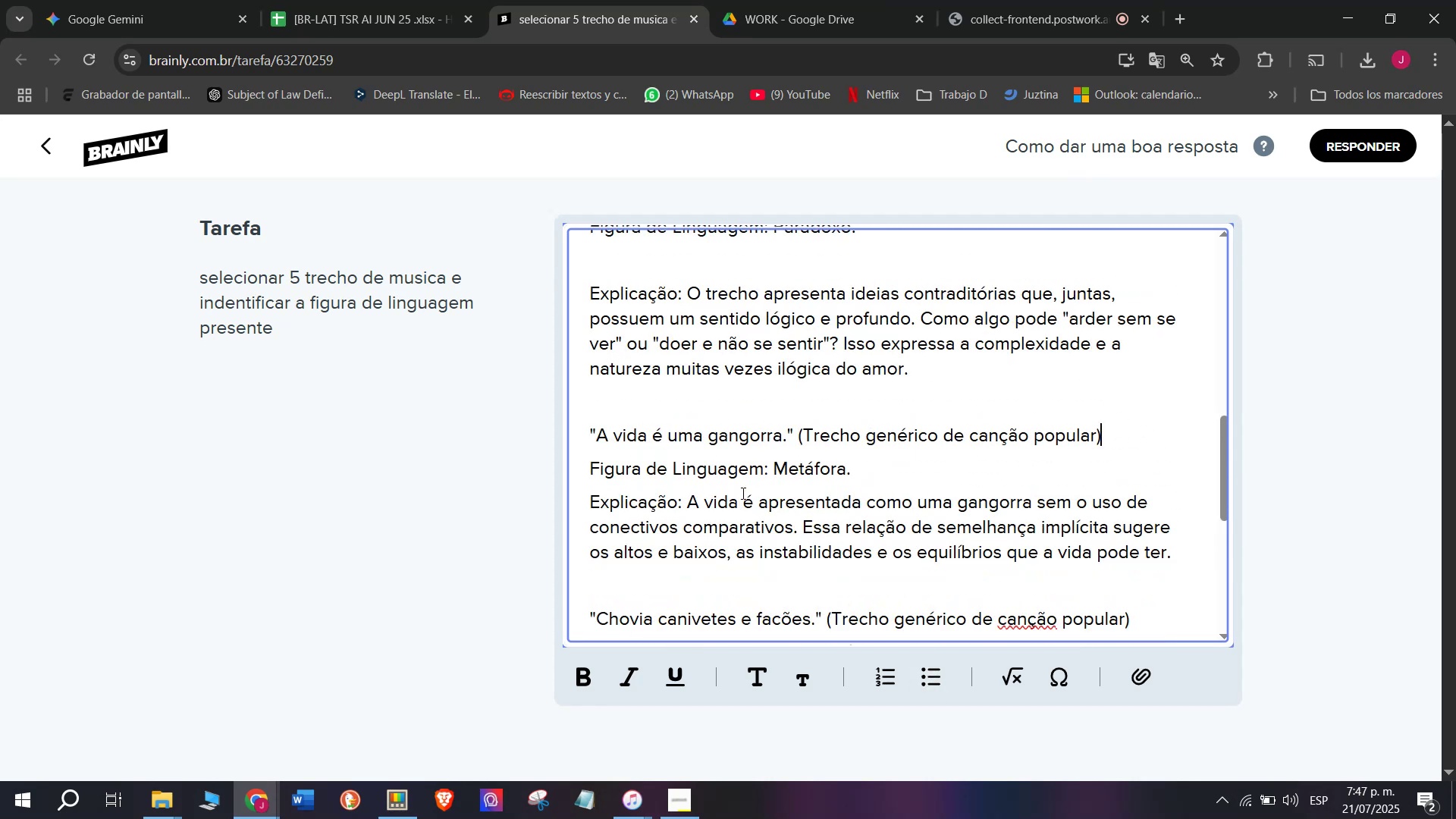 
left_click_drag(start_coordinate=[732, 475], to_coordinate=[783, 513])
 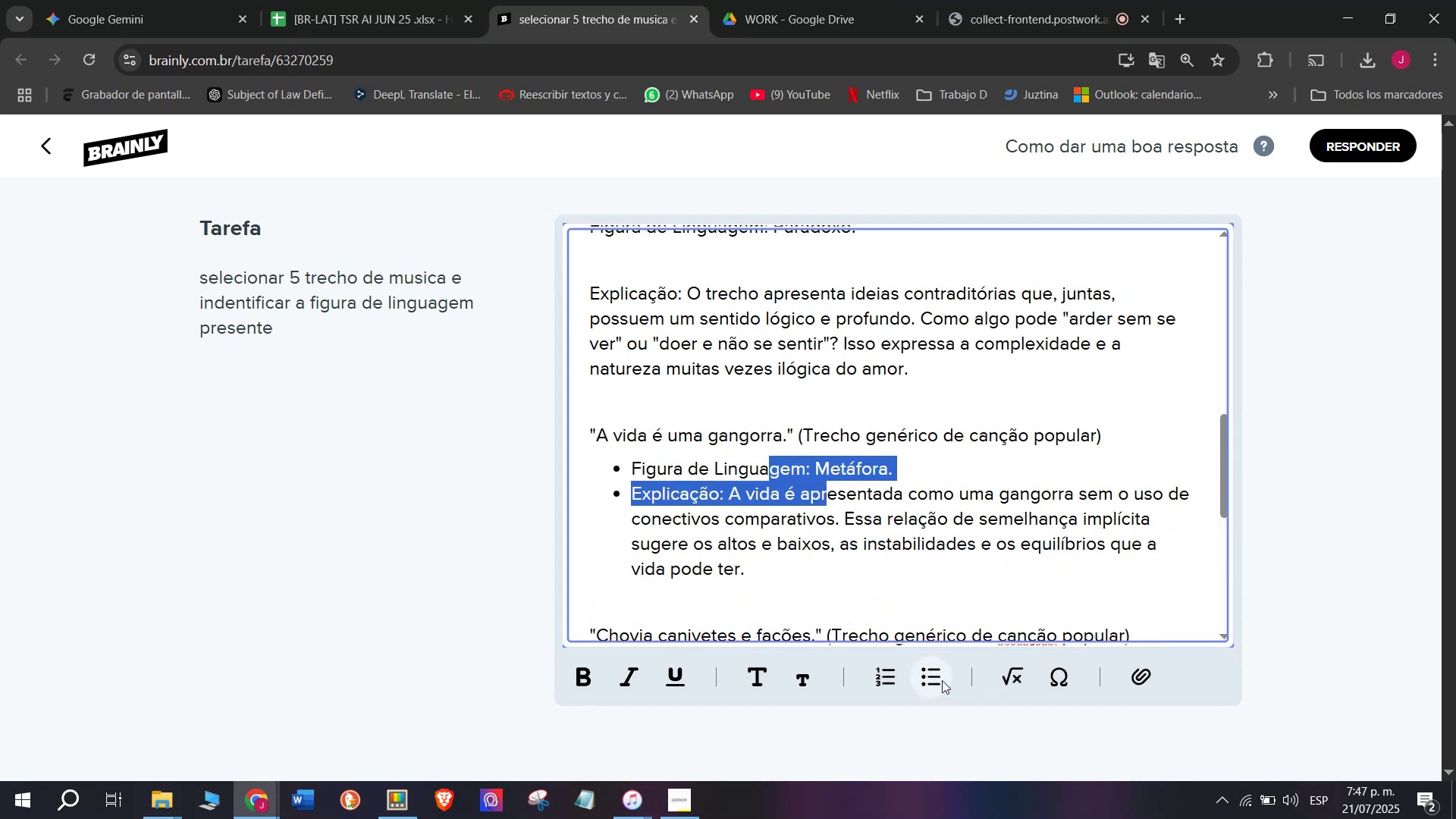 
scroll: coordinate [757, 519], scroll_direction: up, amount: 1.0
 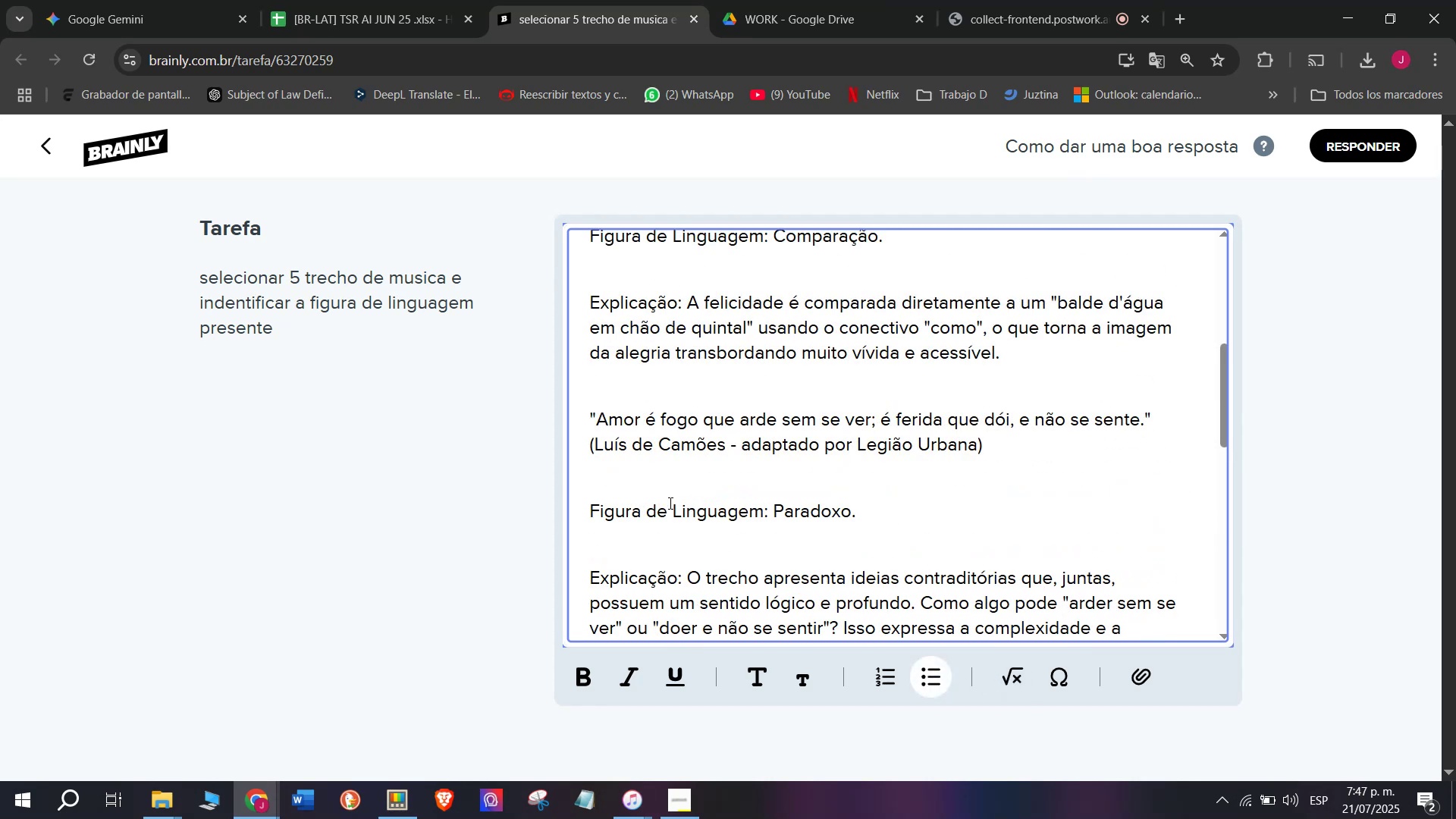 
left_click([669, 482])
 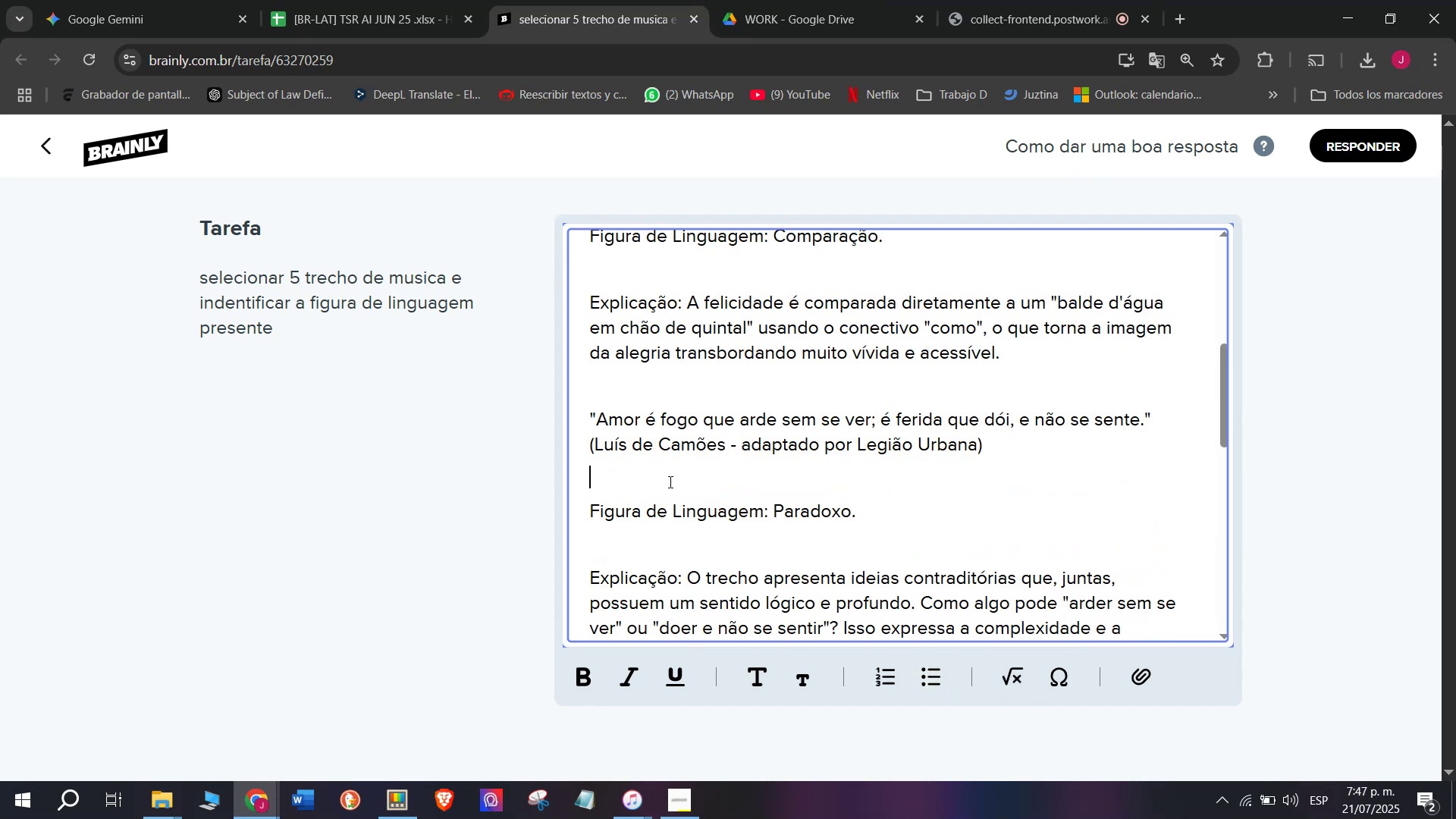 
key(Backspace)
 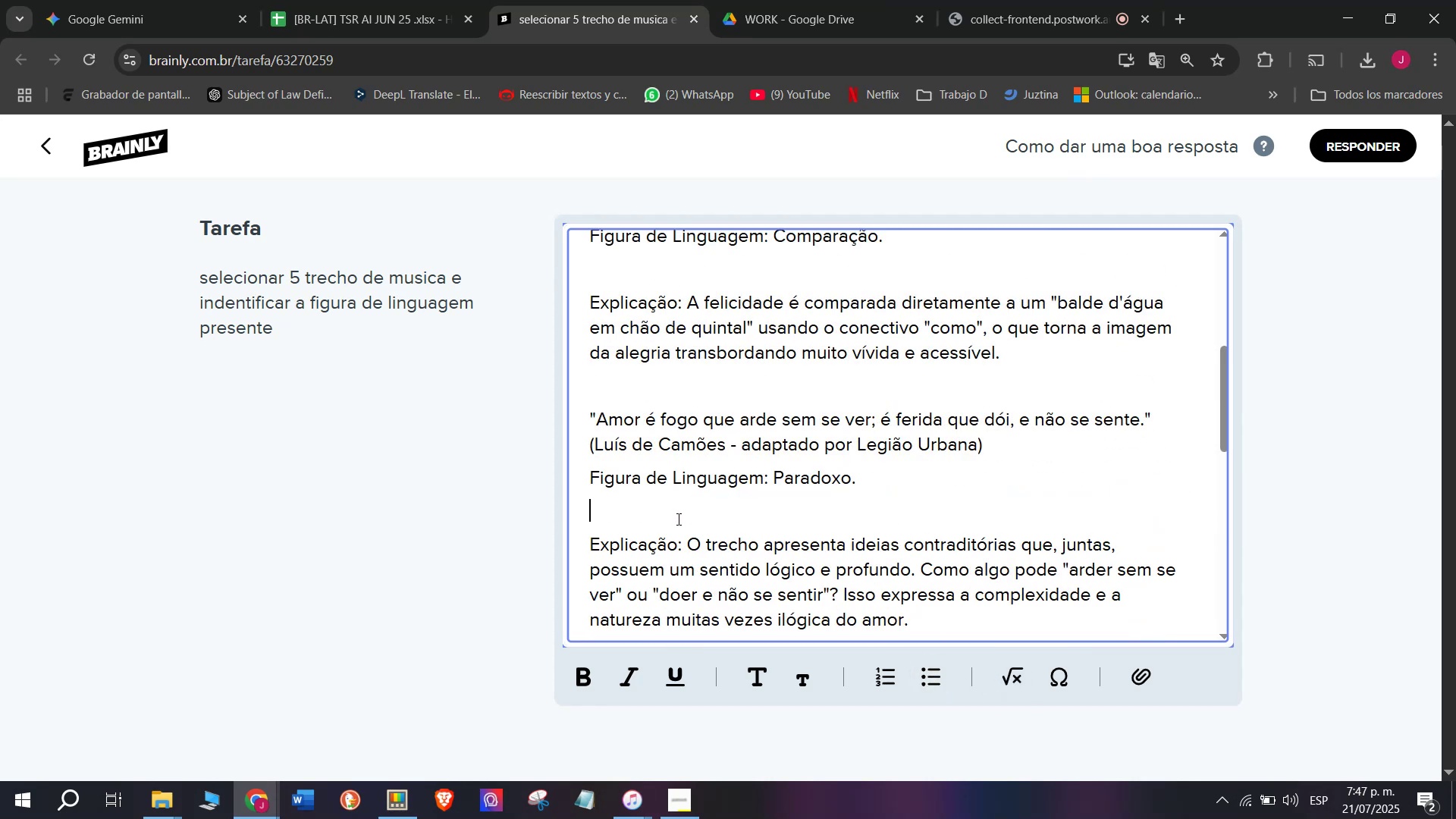 
key(Q)
 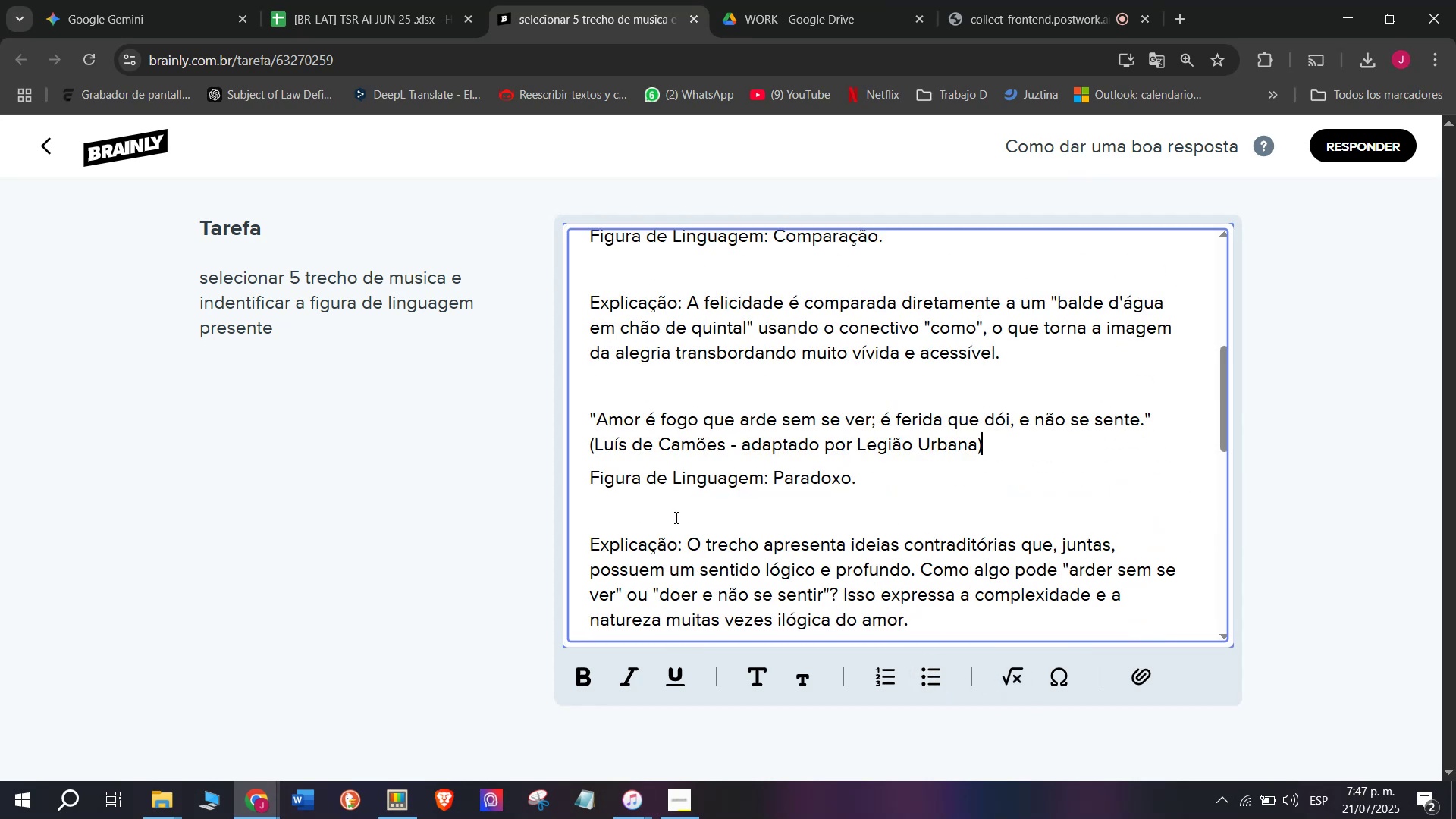 
key(Q)
 